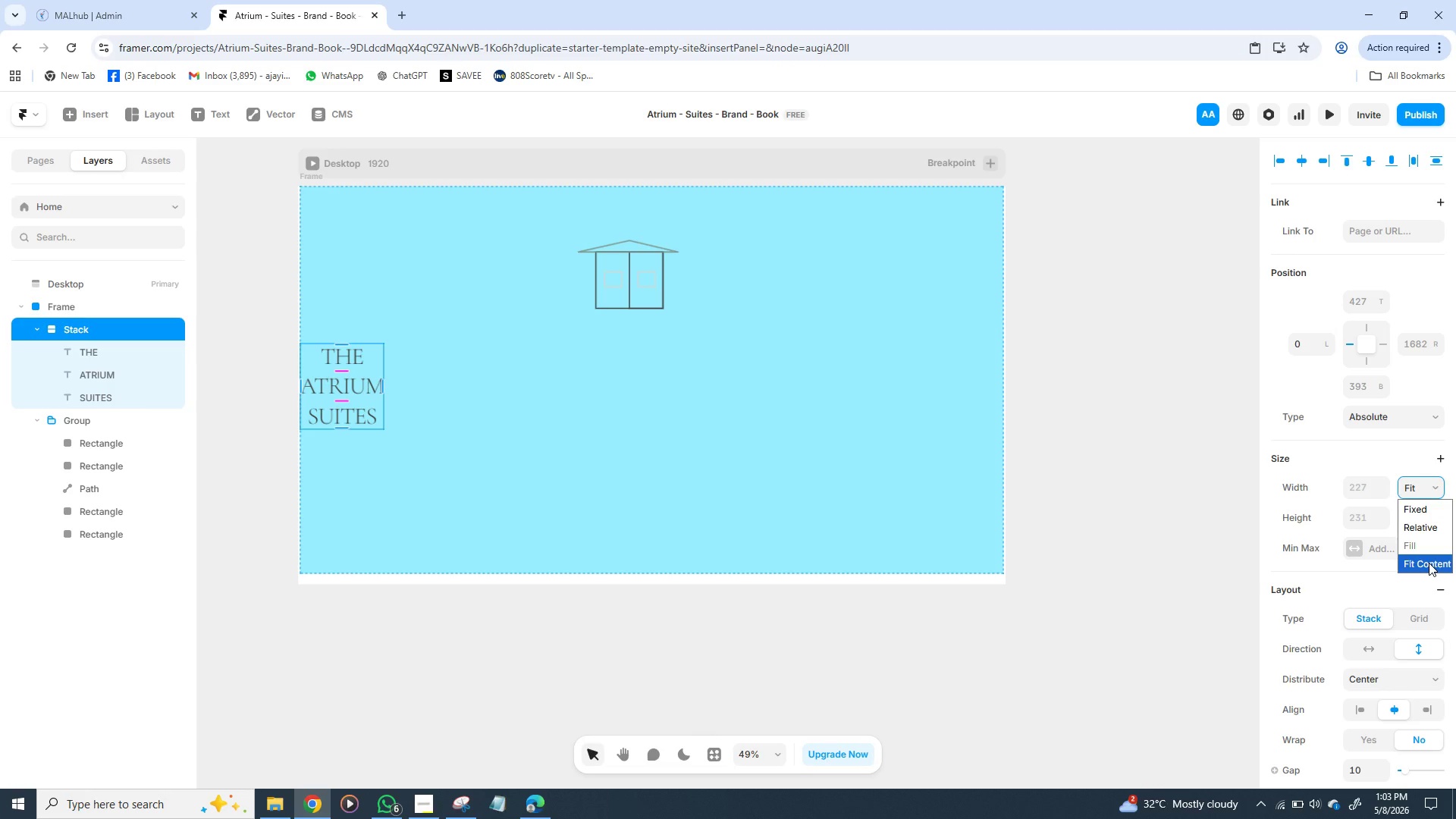 
left_click([1429, 563])
 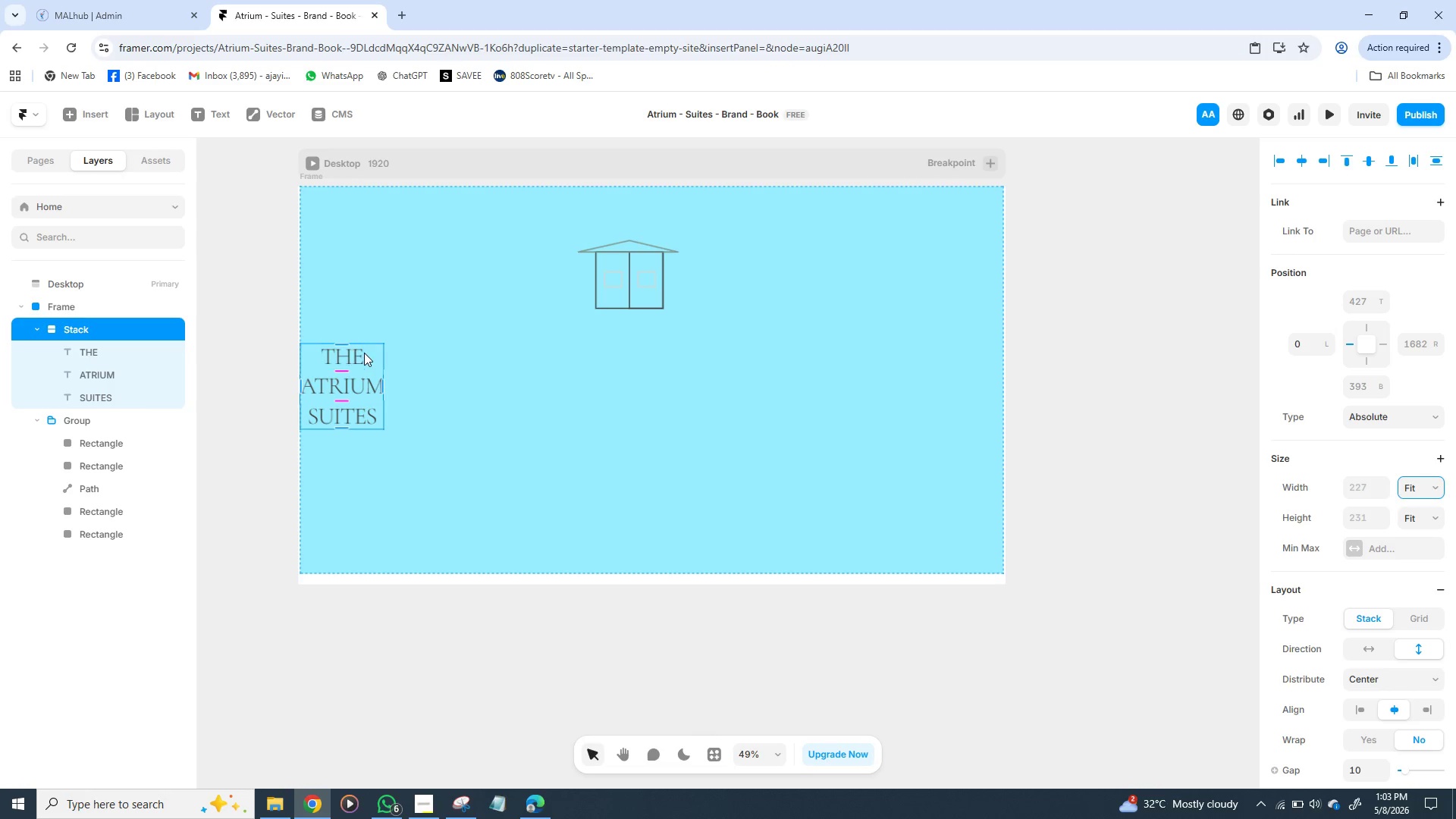 
wait(5.09)
 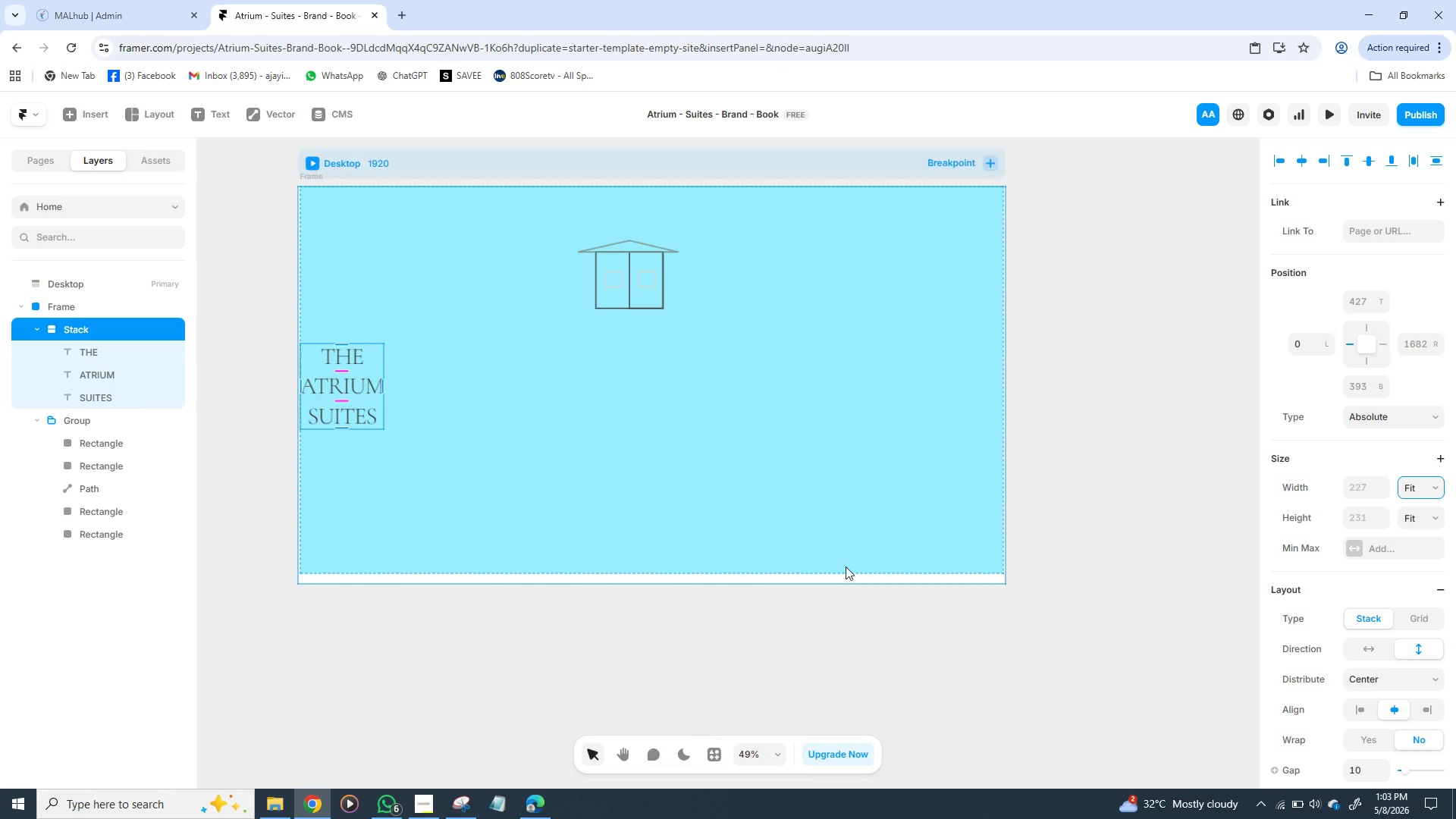 
left_click_drag(start_coordinate=[377, 356], to_coordinate=[665, 351])
 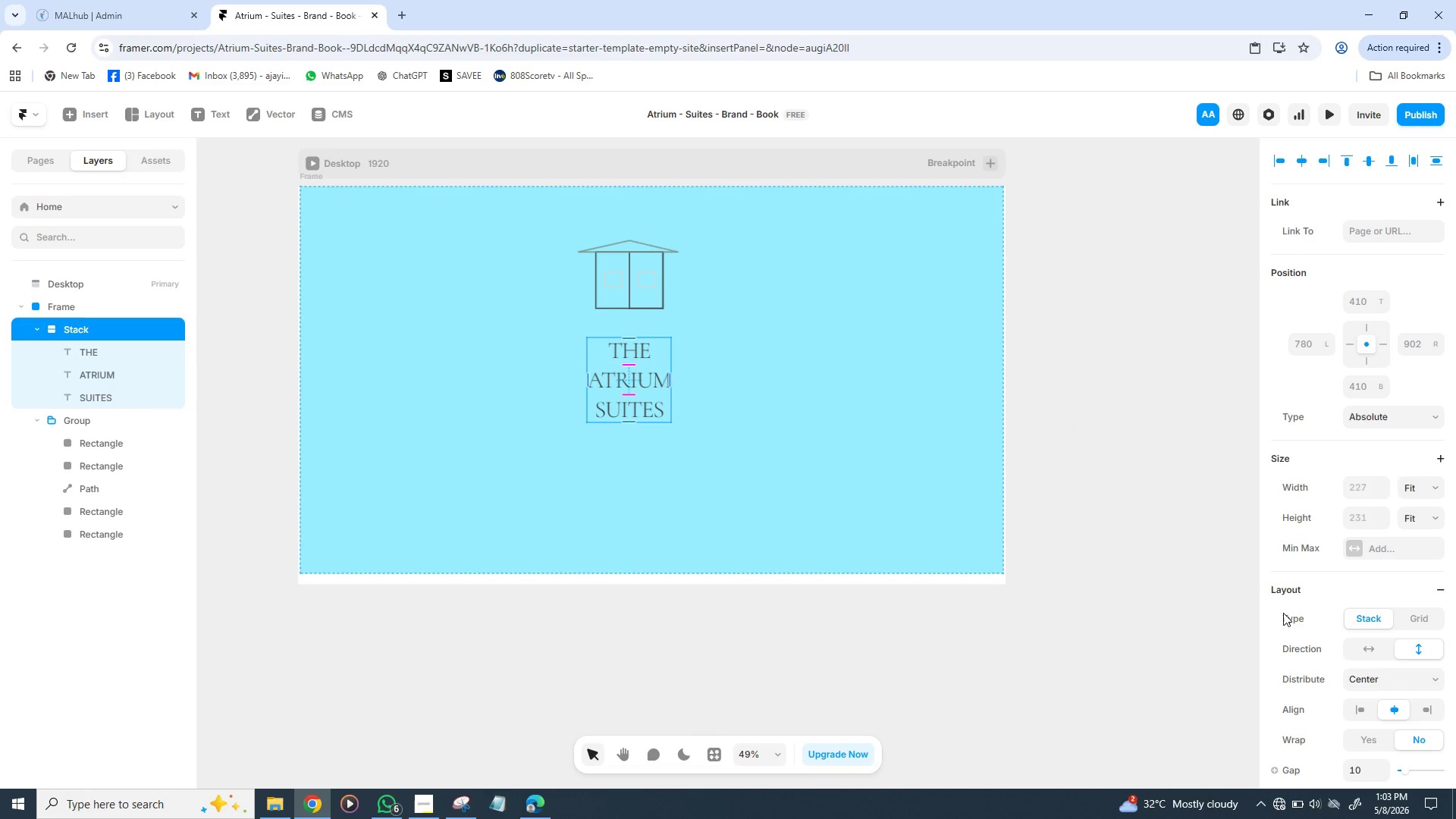 
scroll: coordinate [1320, 565], scroll_direction: down, amount: 2.0
 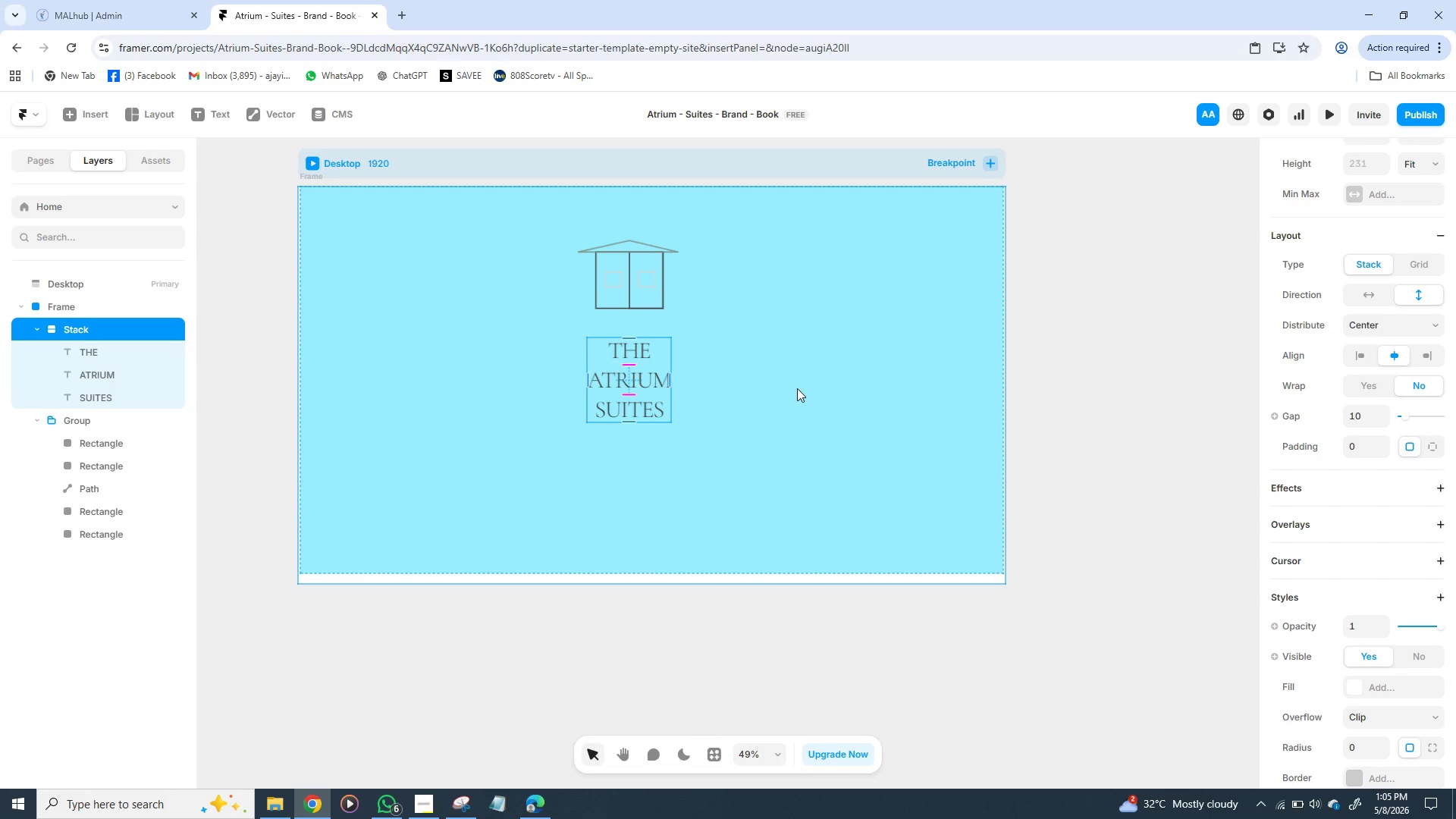 
wait(122.36)
 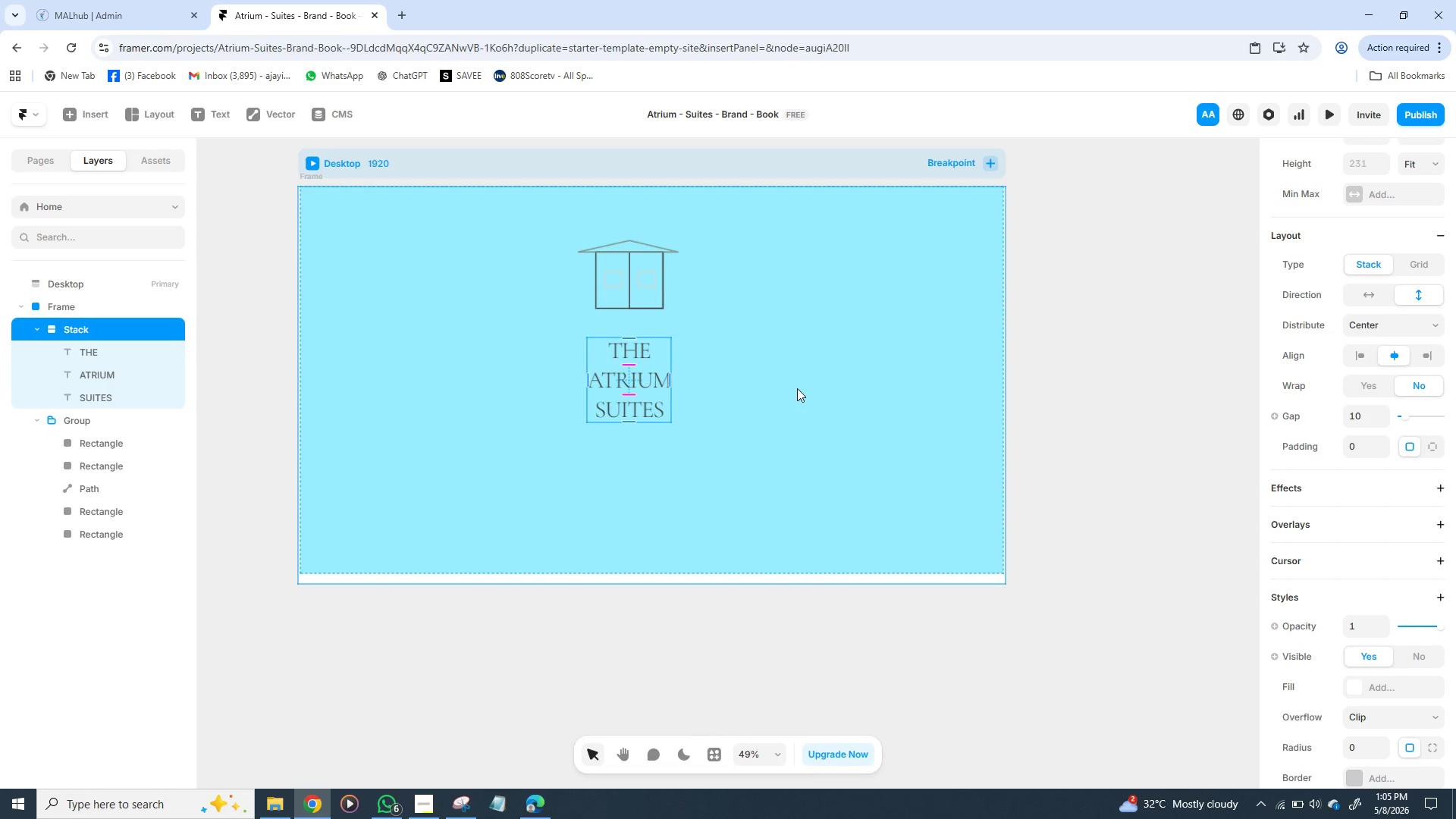 
left_click([854, 339])
 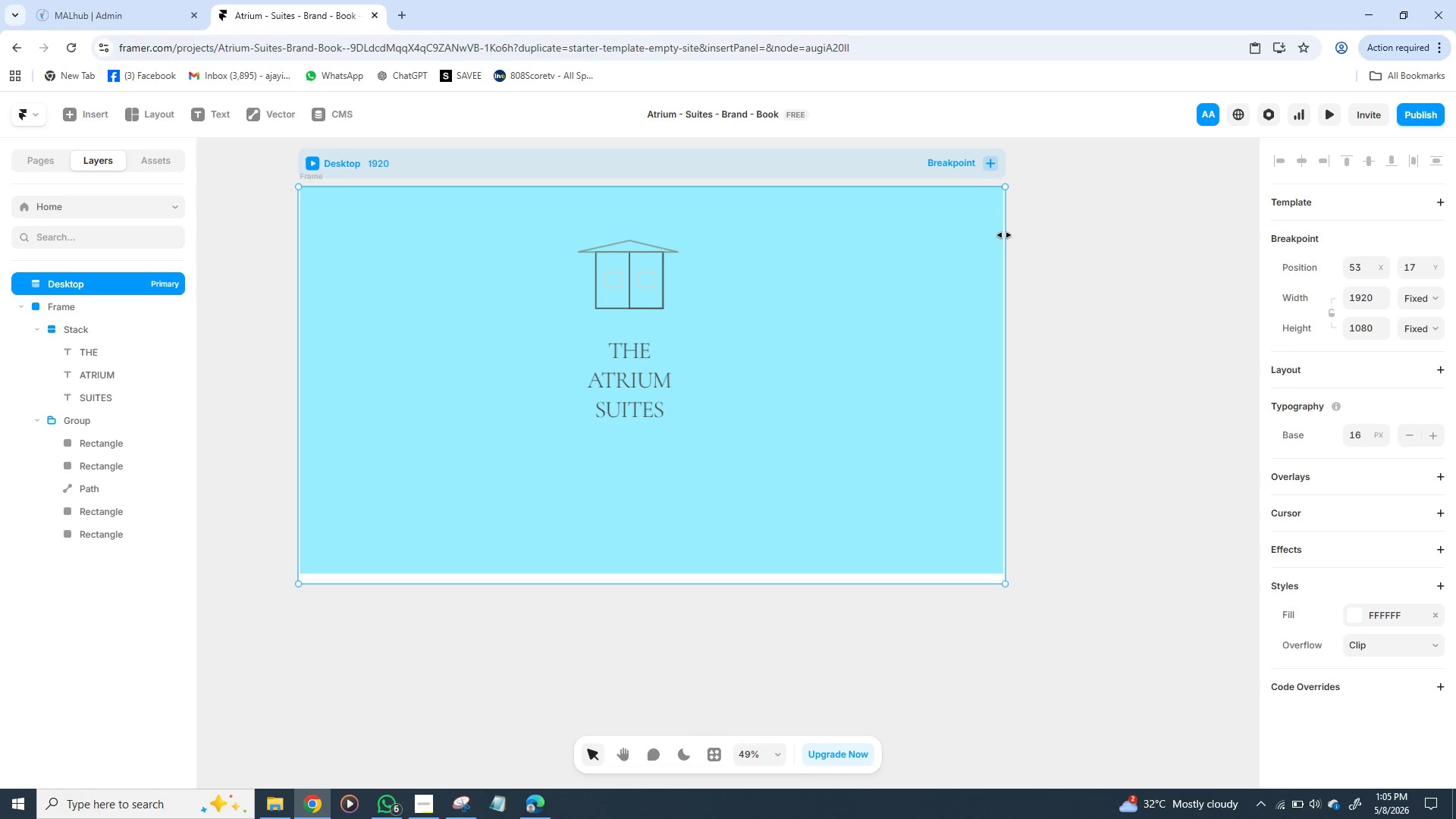 
wait(7.7)
 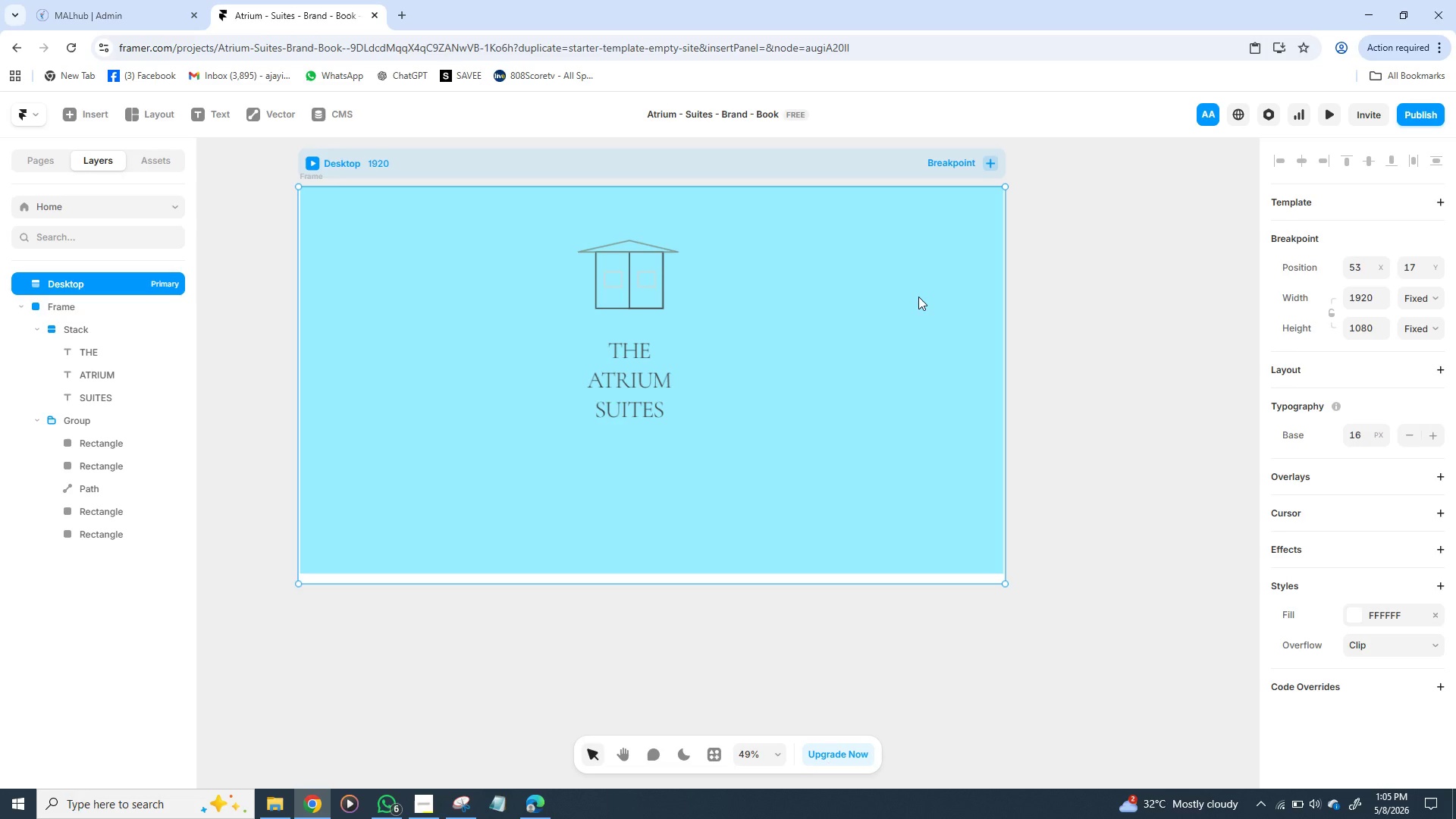 
left_click([943, 275])
 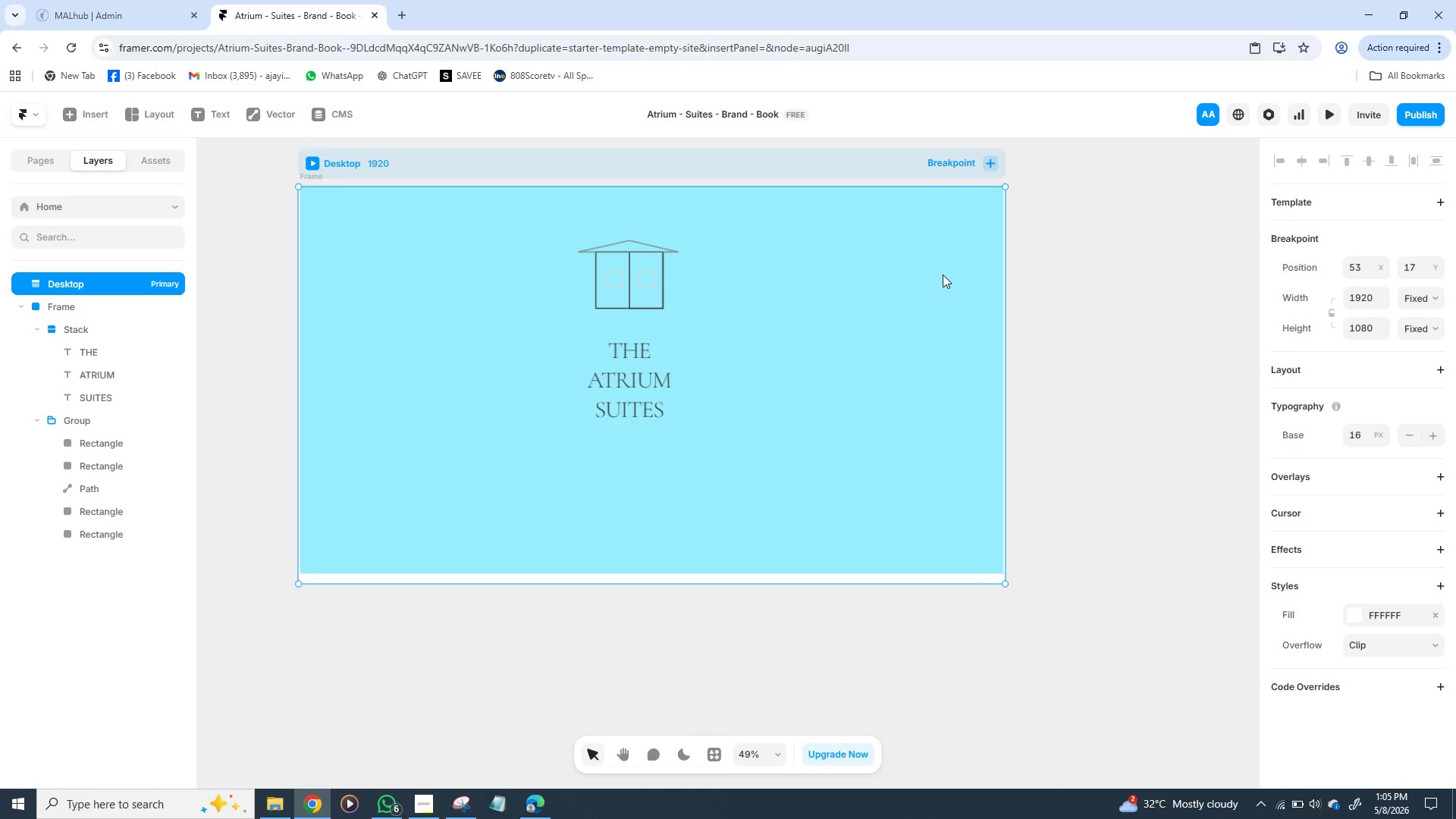 
key(ArrowDown)
 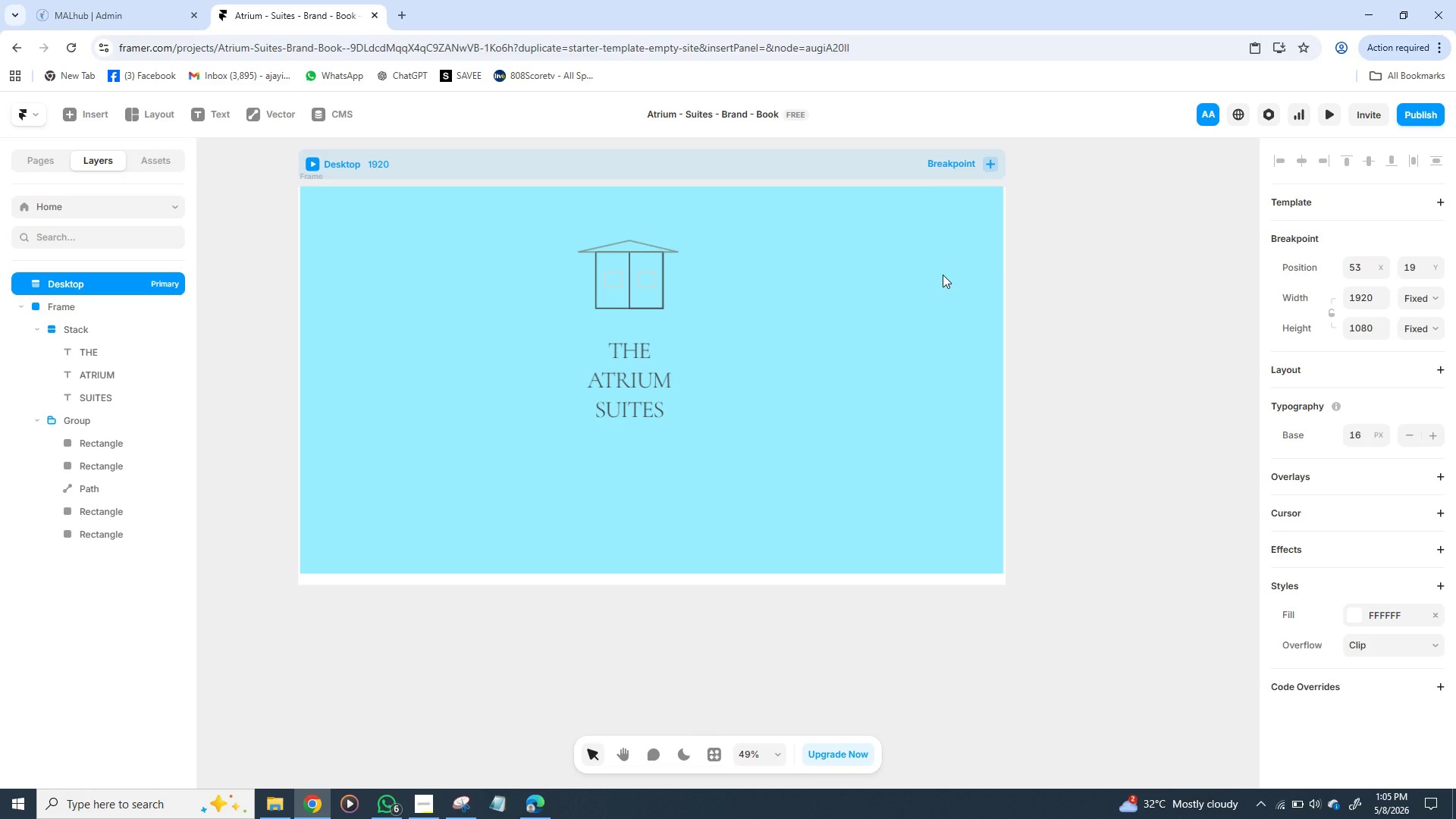 
key(ArrowDown)
 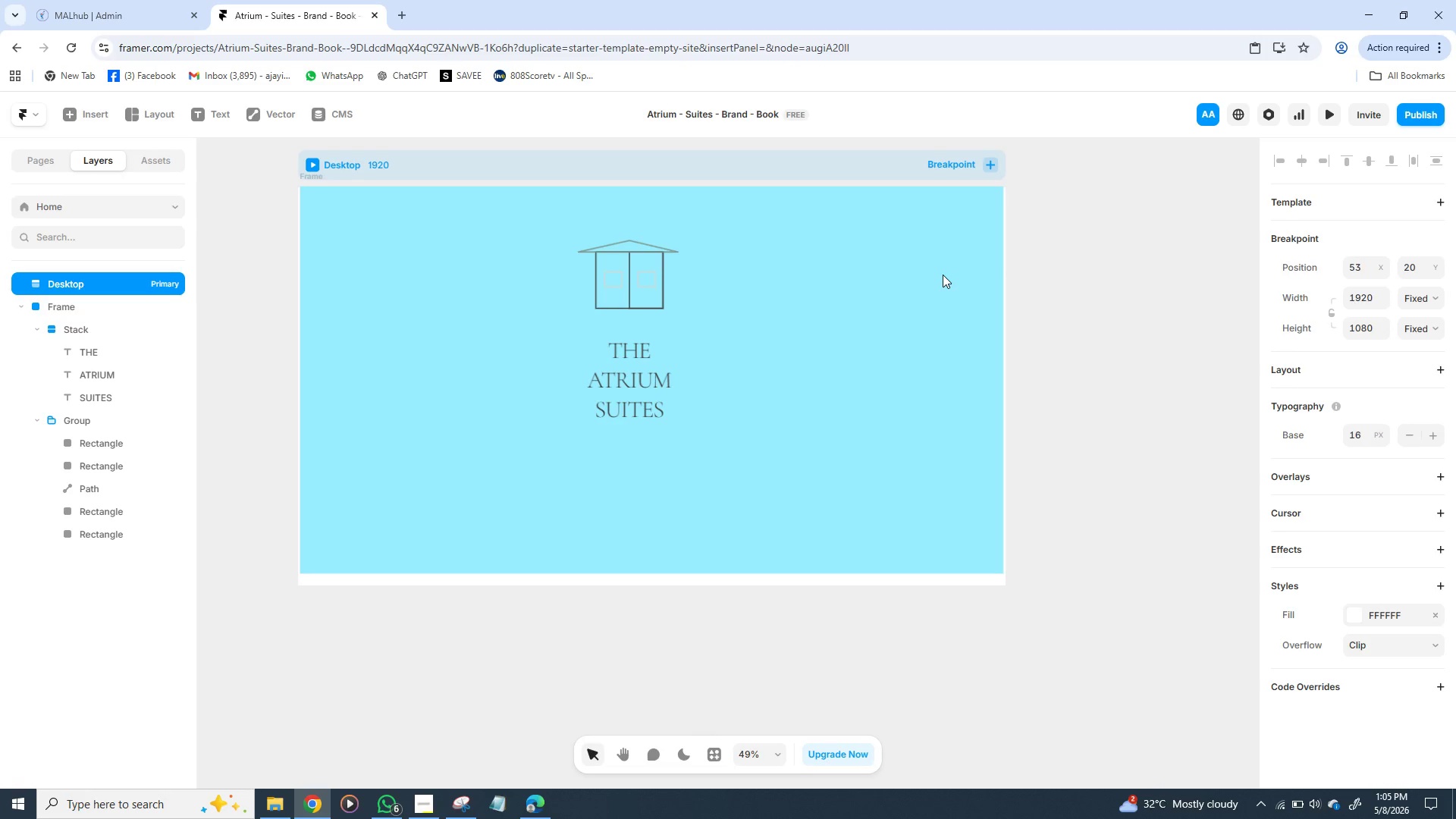 
key(ArrowDown)
 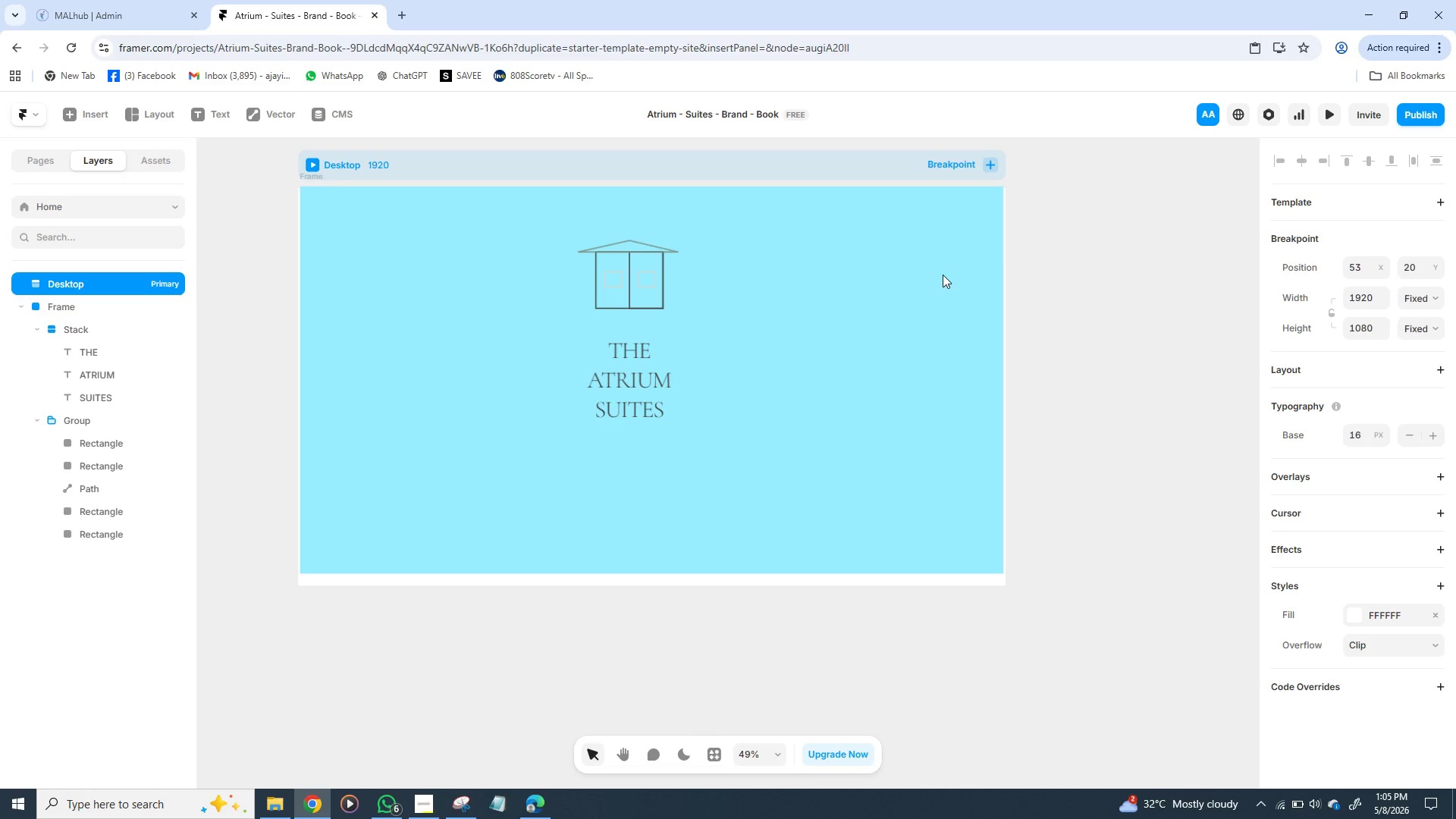 
key(ArrowDown)
 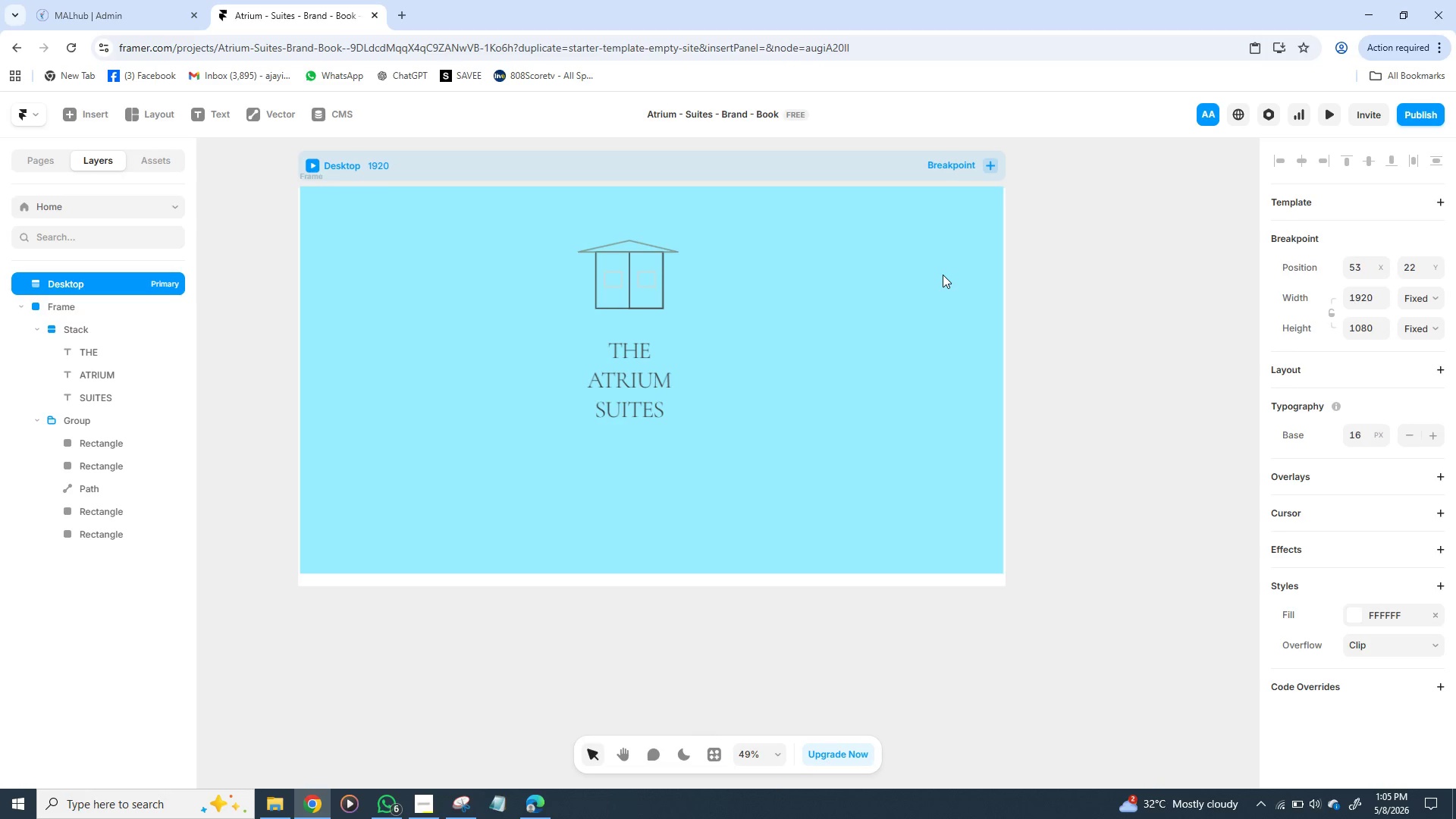 
hold_key(key=ArrowDown, duration=1.42)
 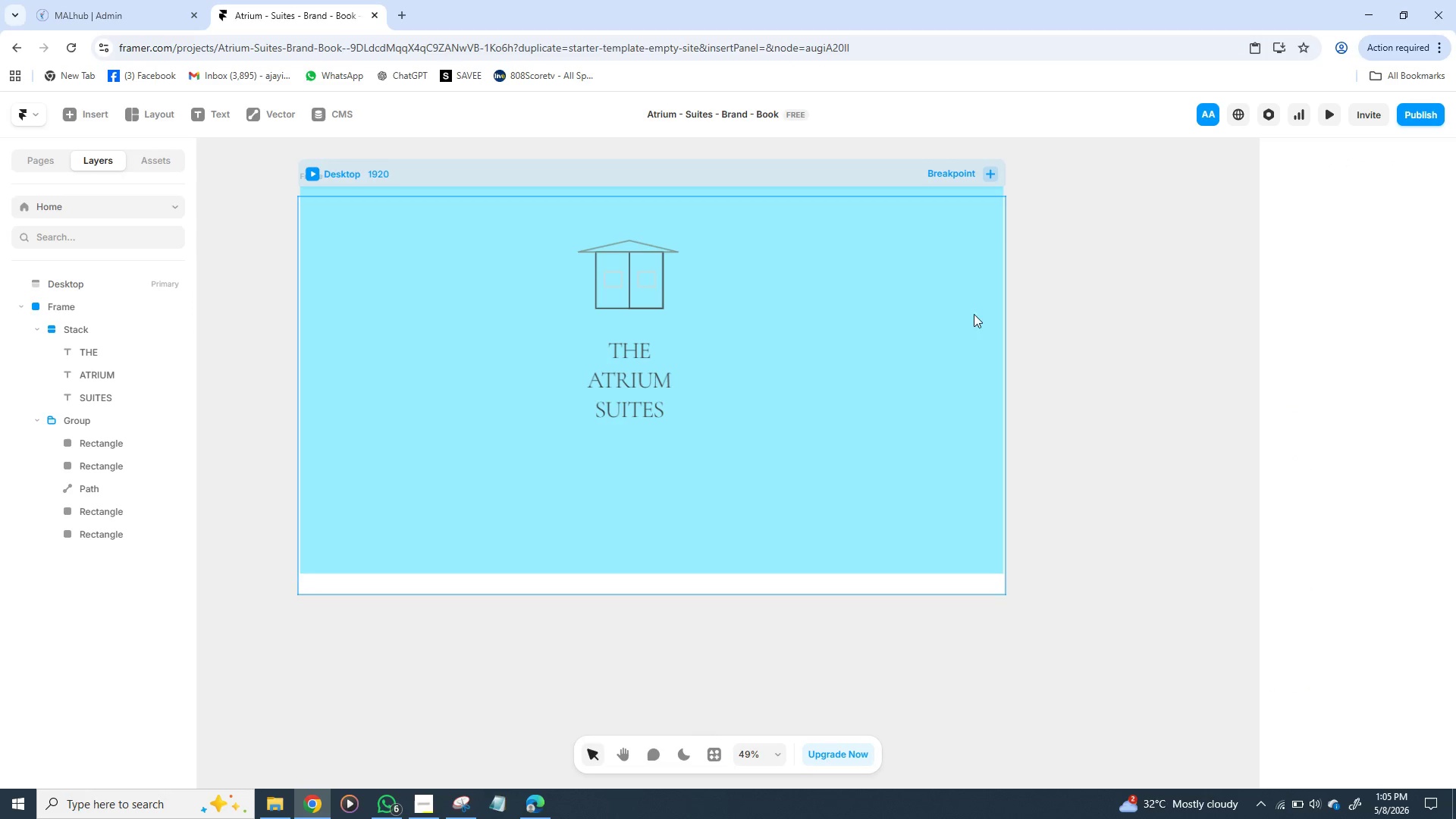 
left_click([974, 302])
 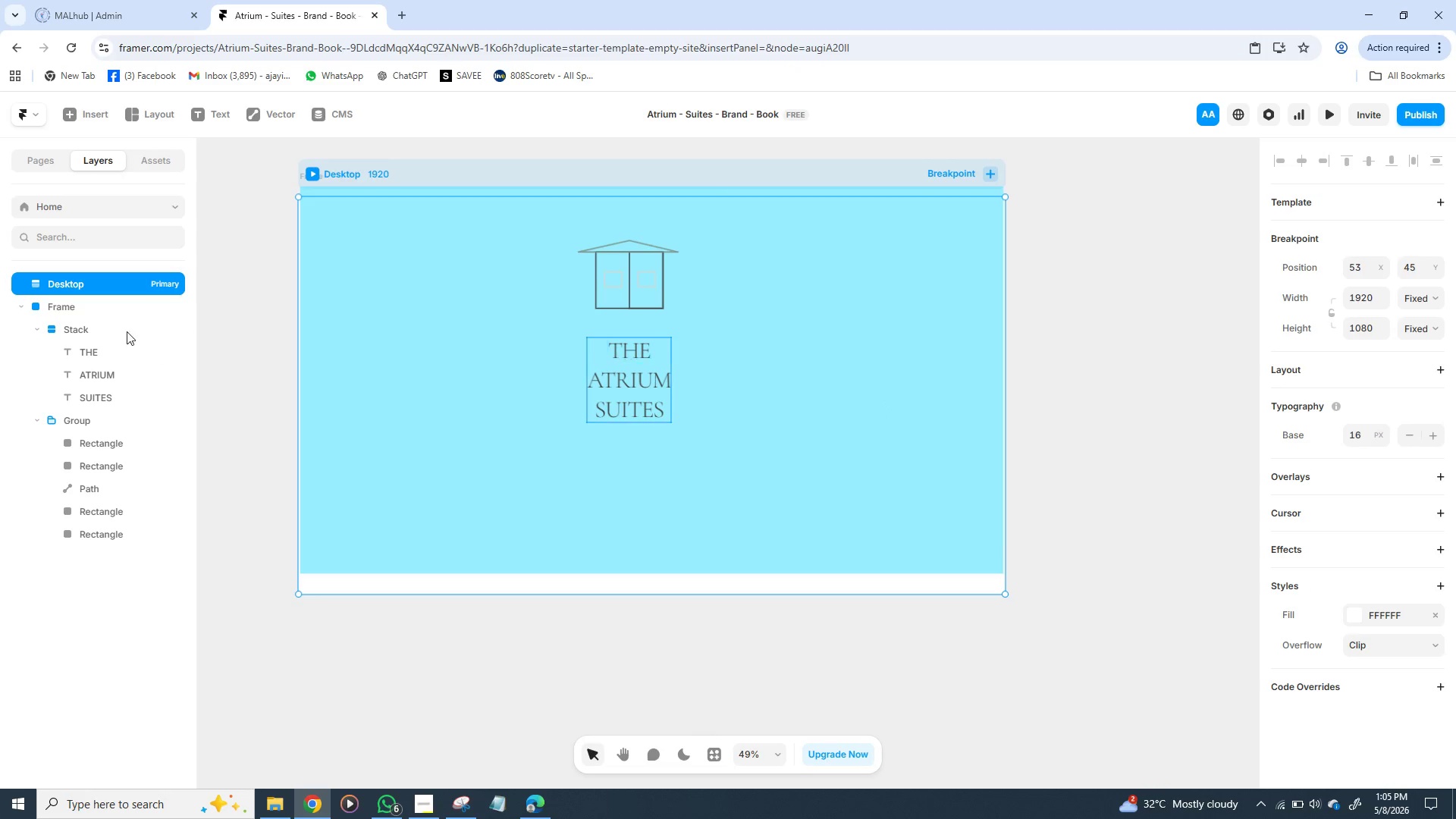 
left_click([88, 307])
 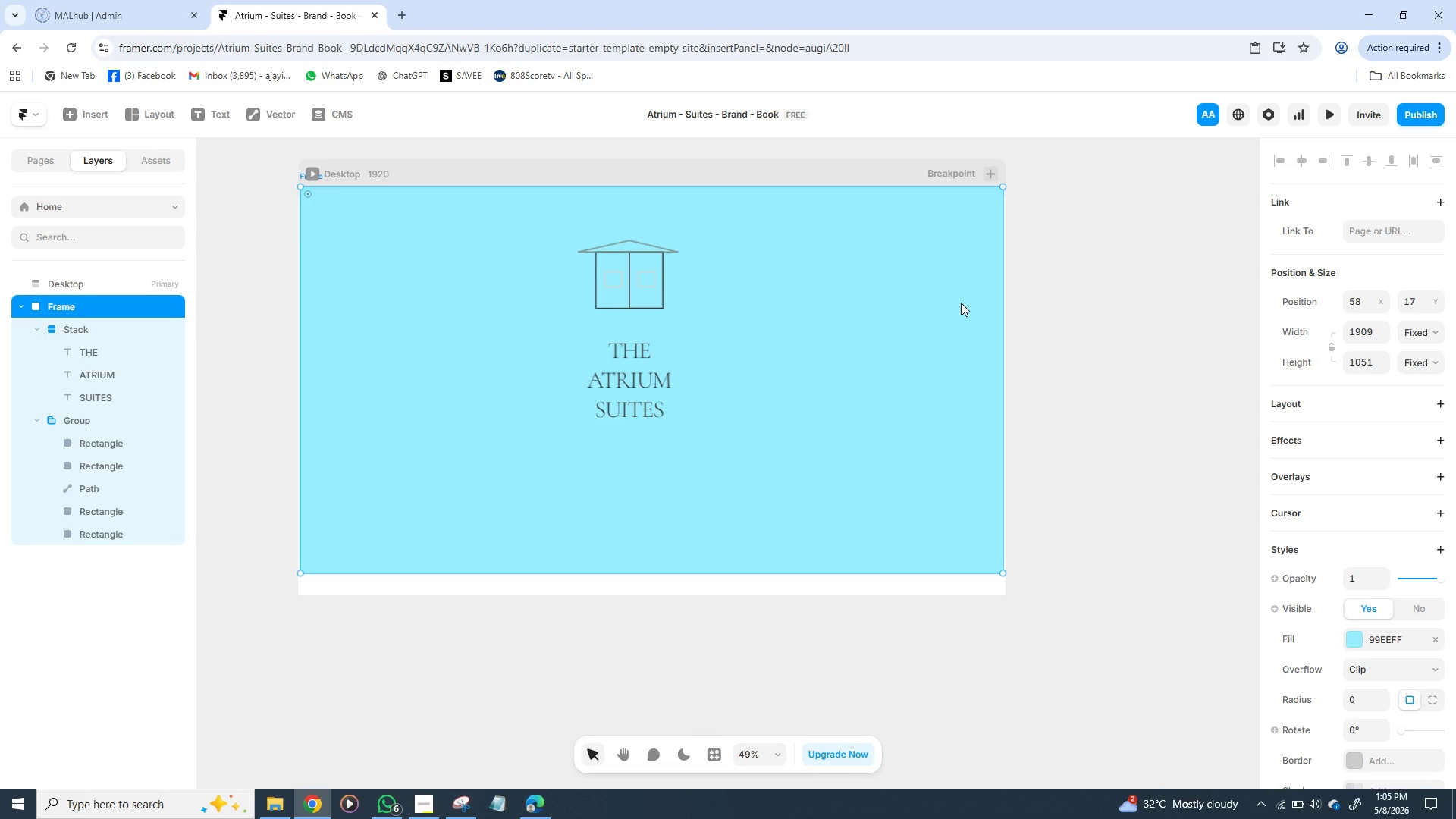 
hold_key(key=ArrowDown, duration=0.52)
 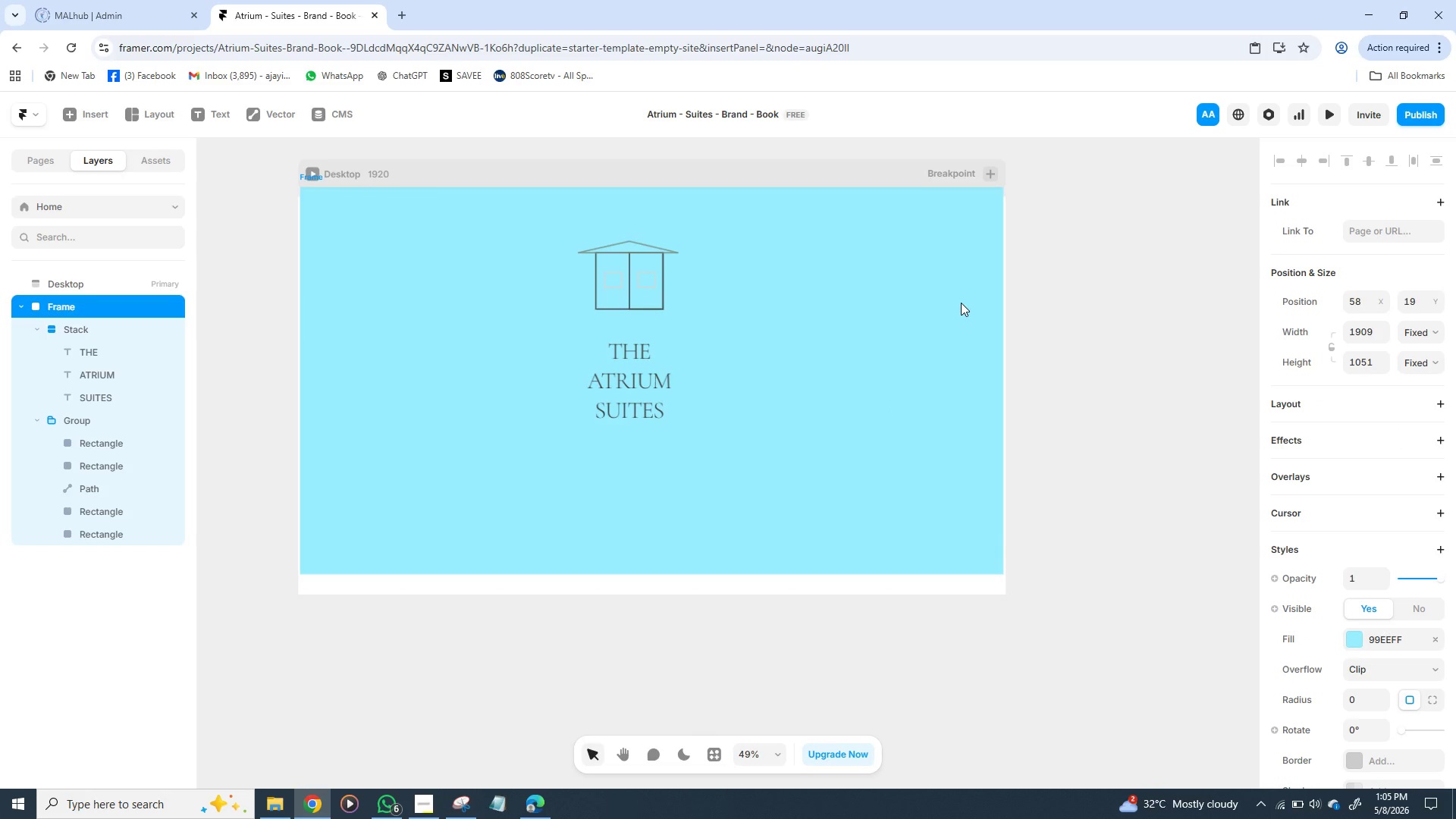 
hold_key(key=ArrowDown, duration=1.09)
 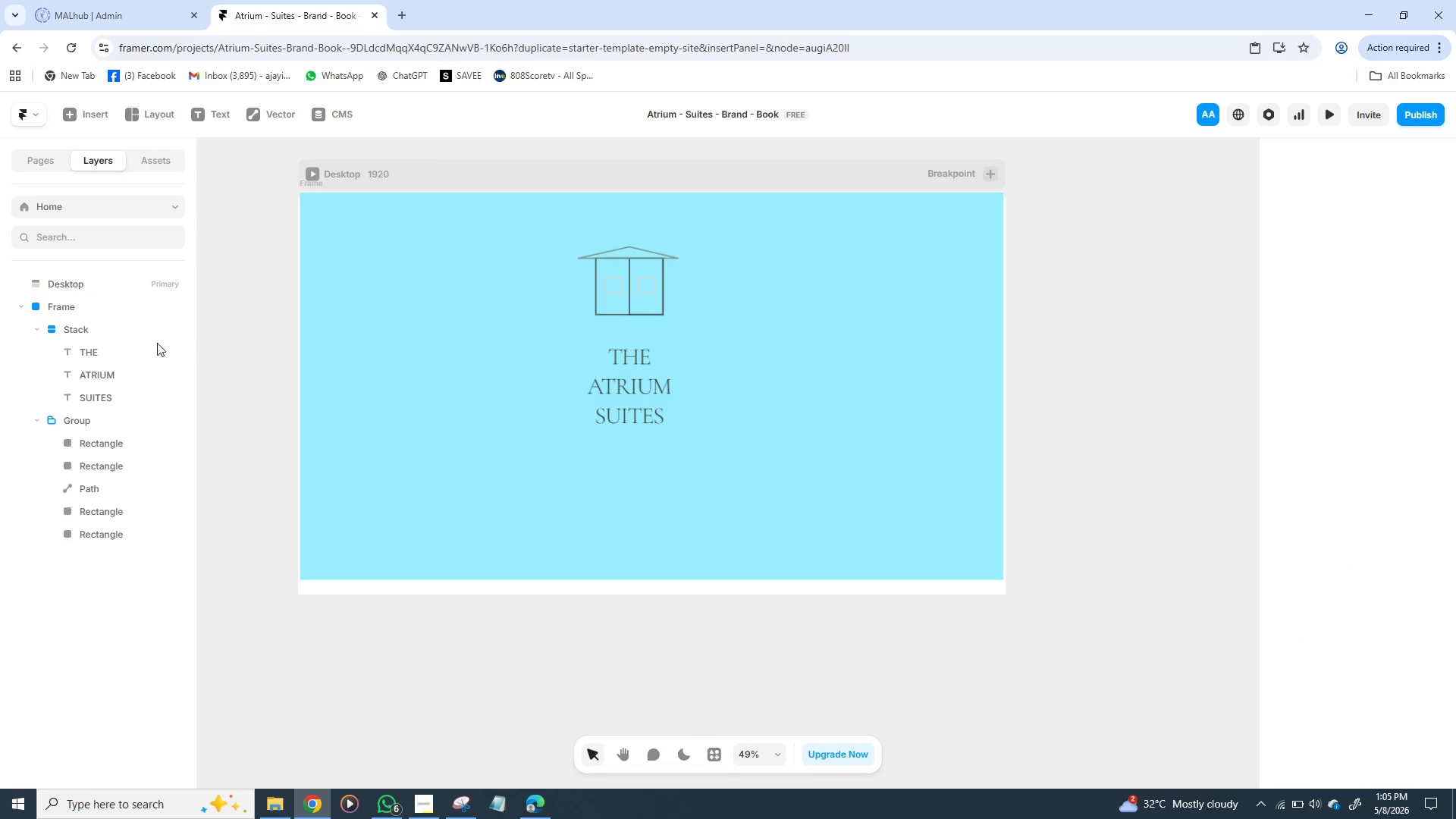 
left_click([70, 311])
 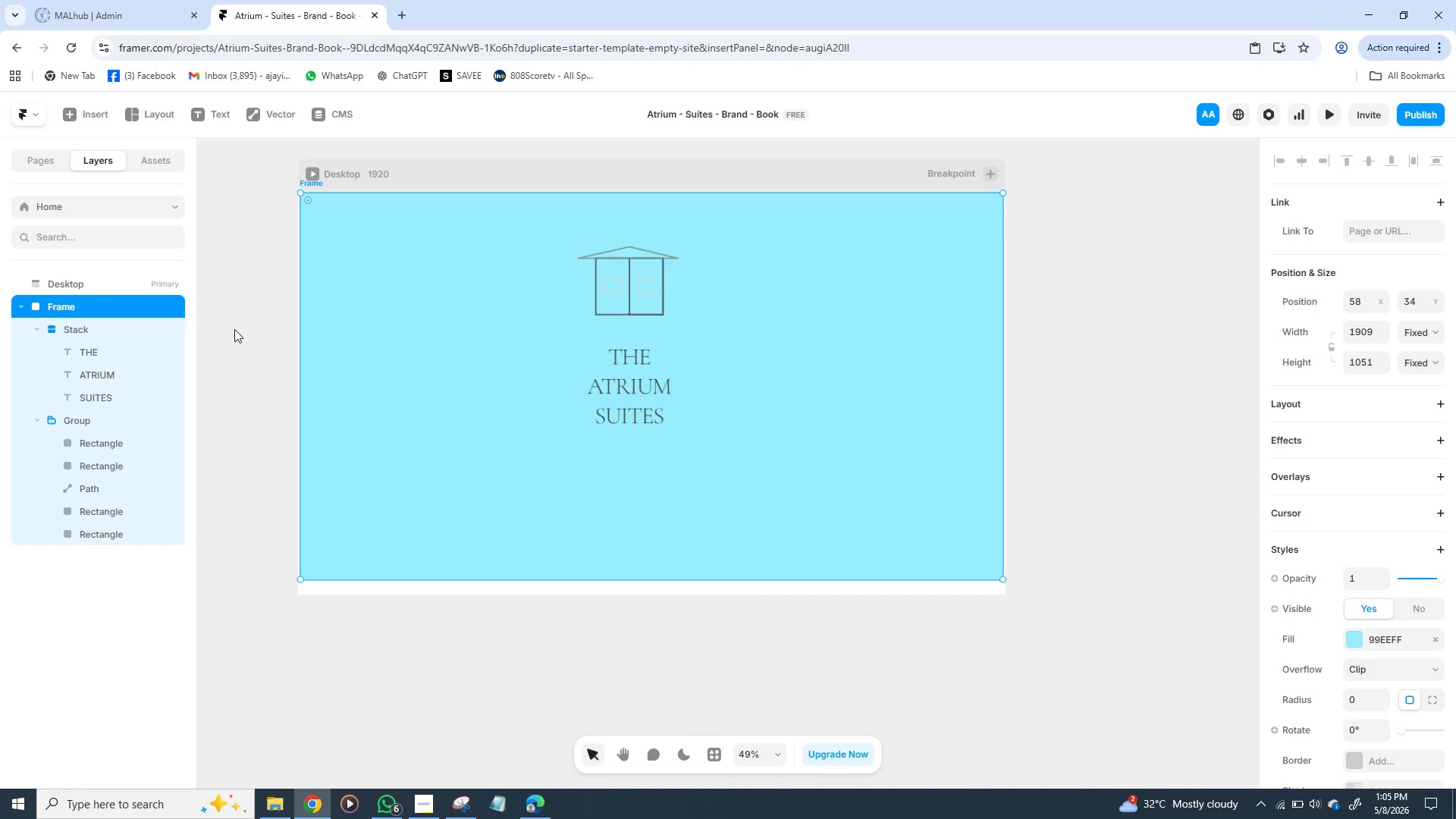 
hold_key(key=ArrowDown, duration=1.52)
 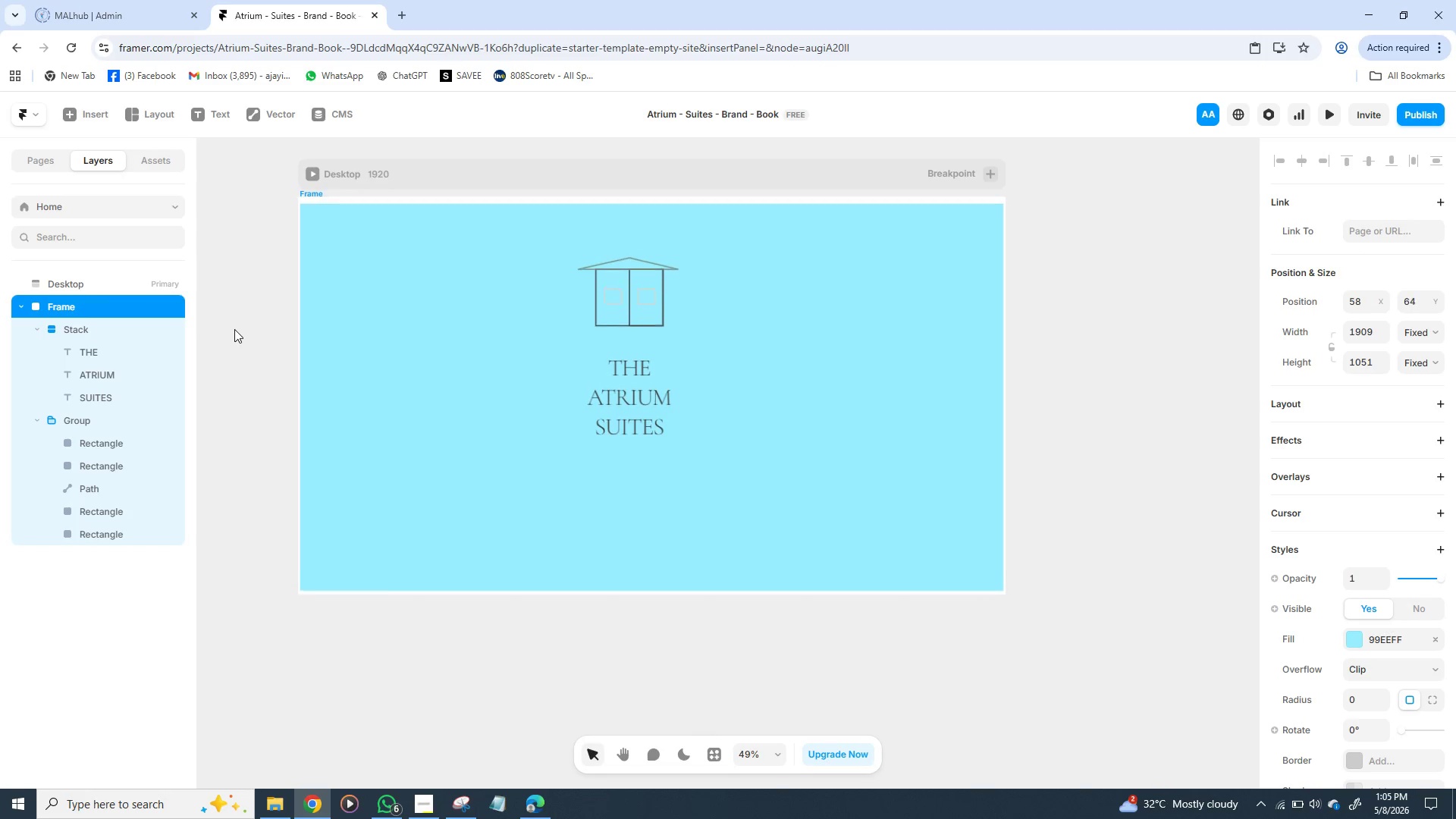 
key(ArrowDown)
 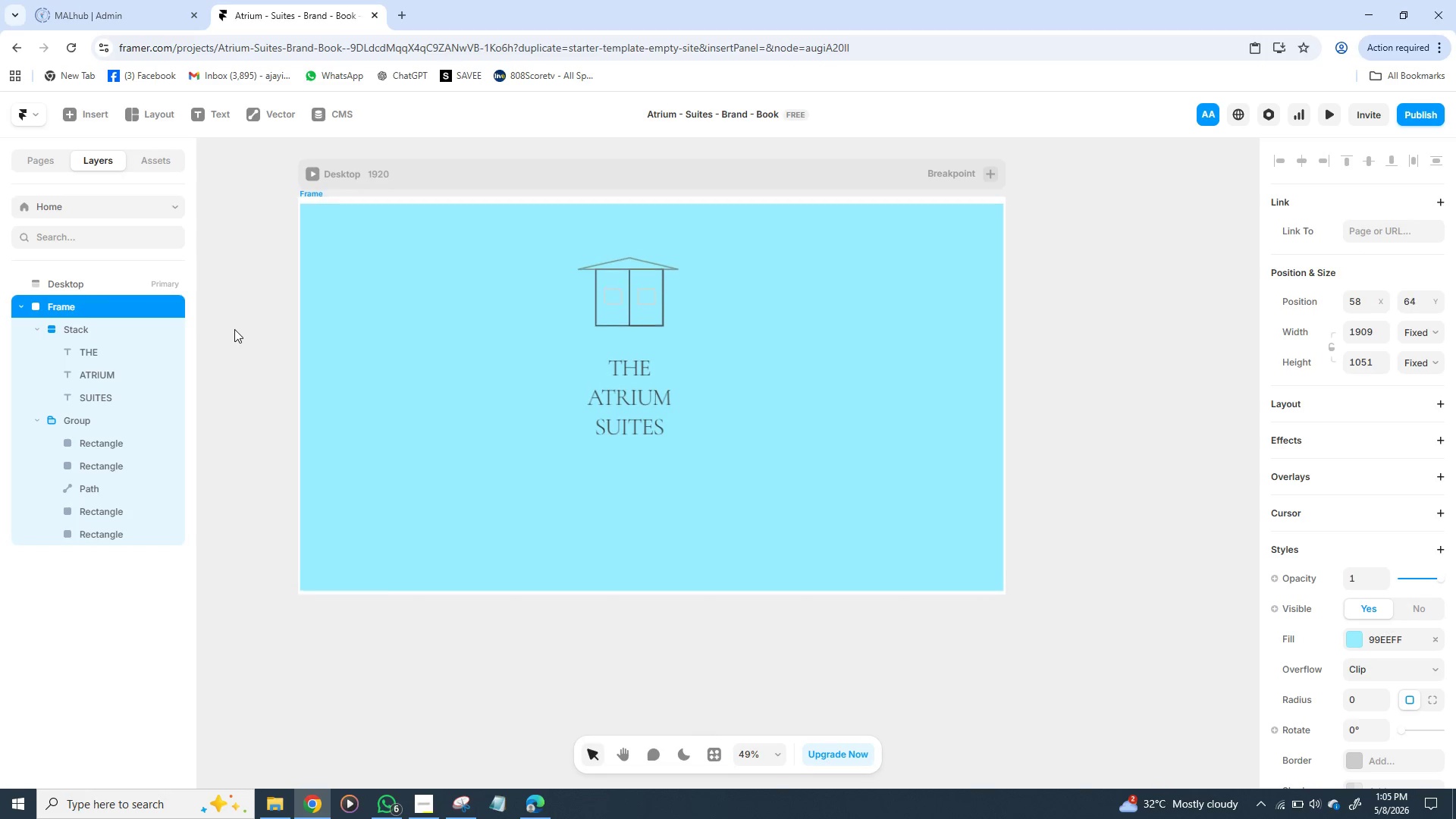 
key(ArrowDown)
 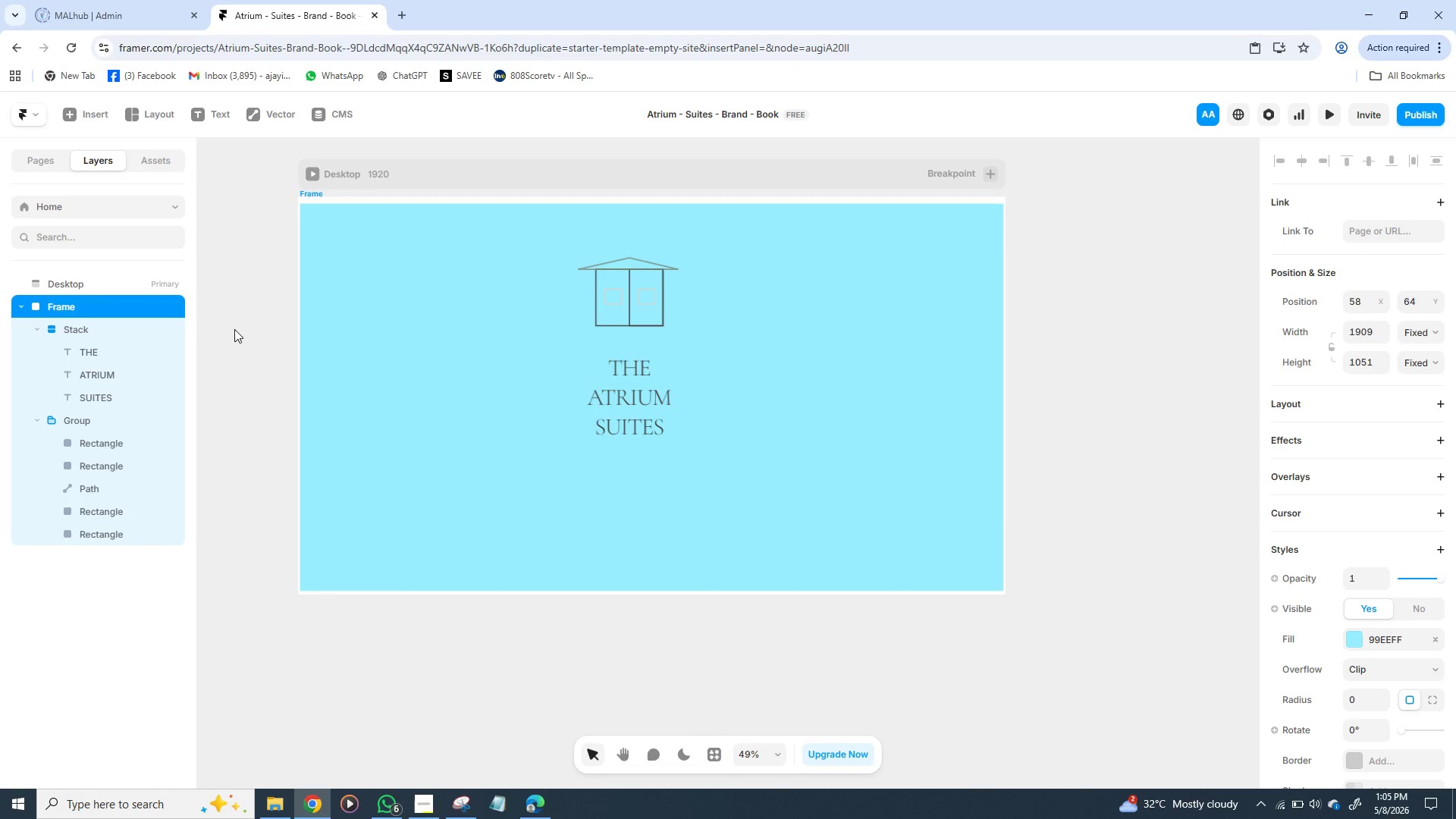 
key(ArrowDown)
 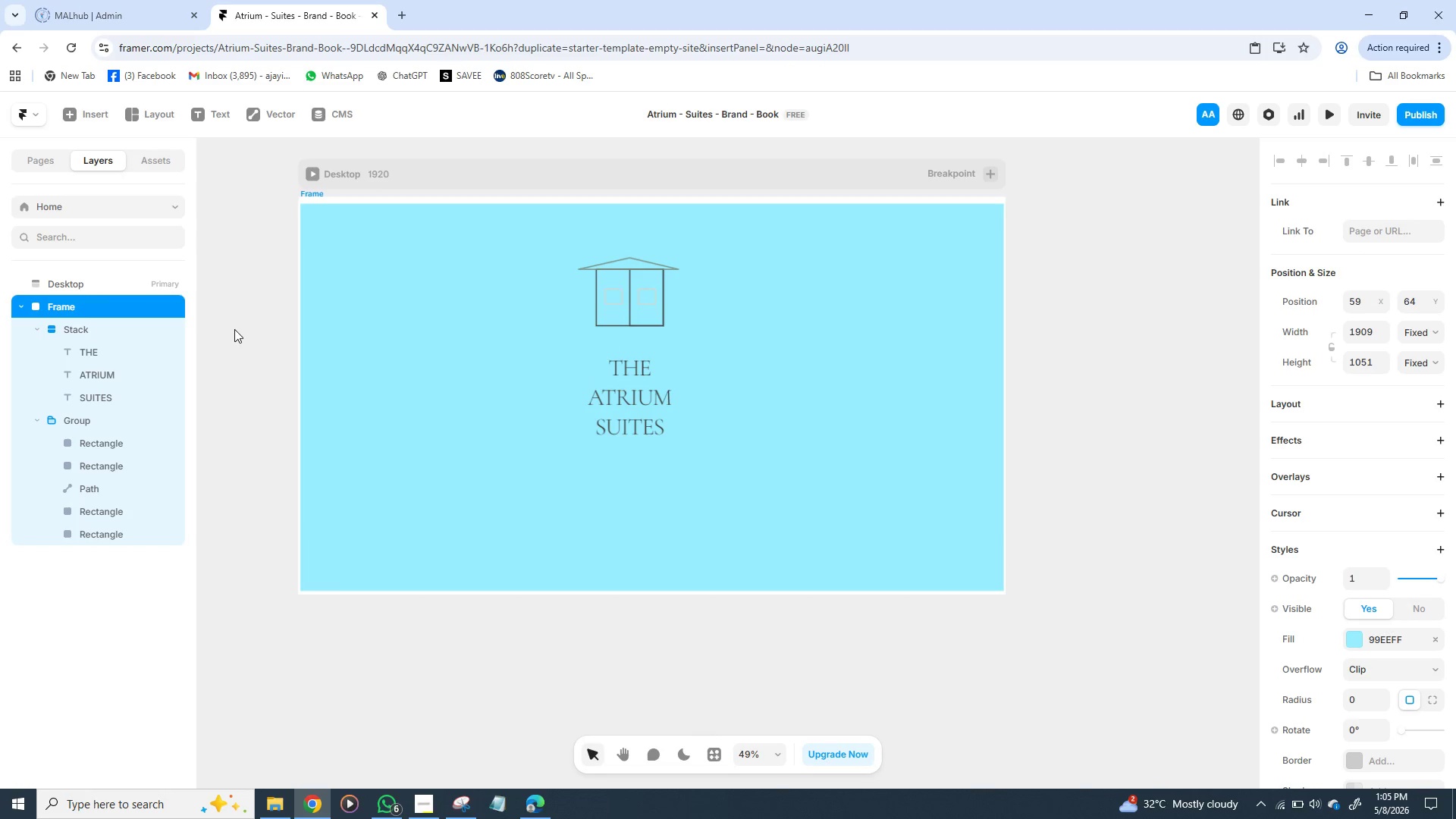 
hold_key(key=ArrowRight, duration=0.62)
 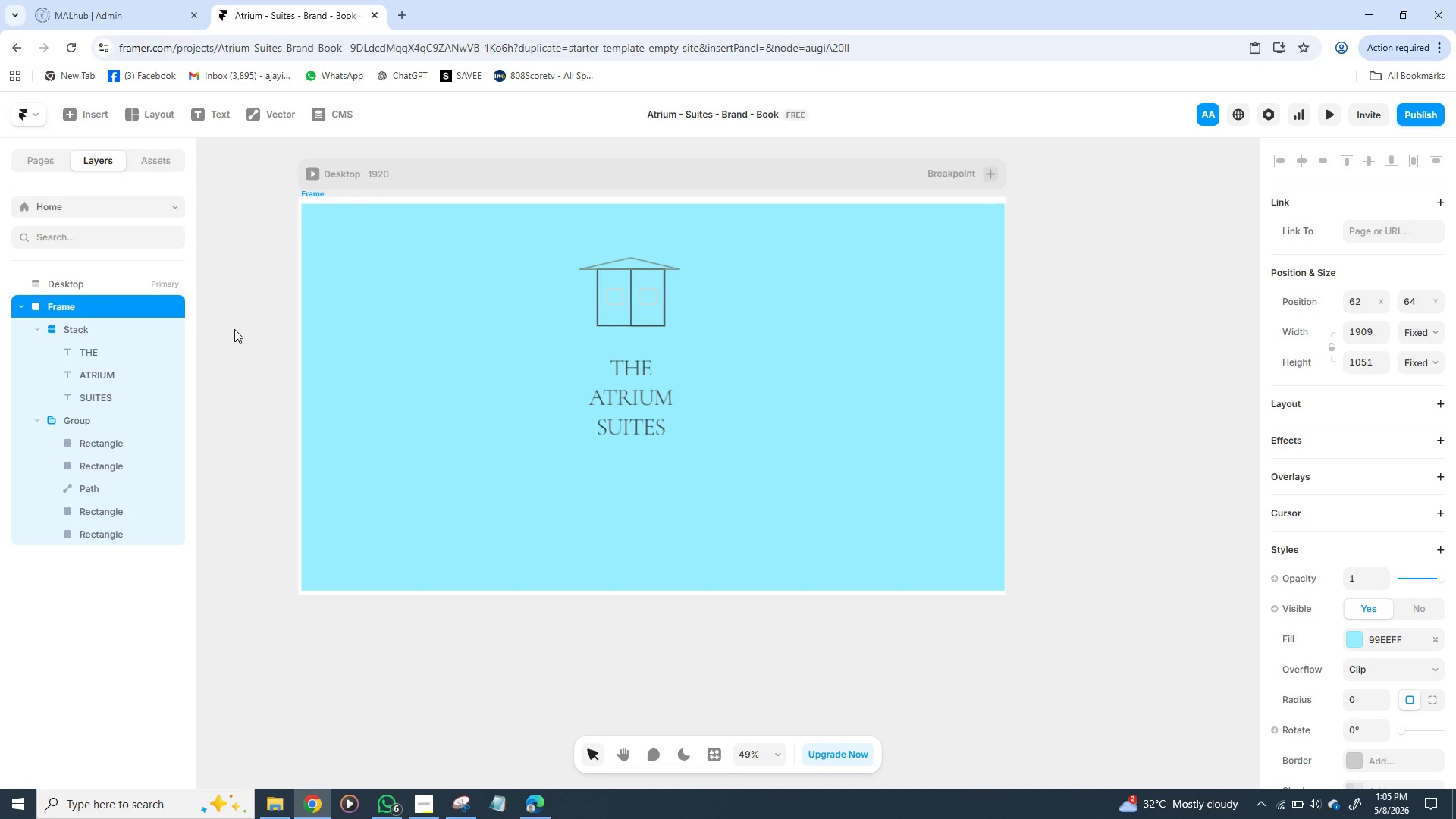 
hold_key(key=ArrowLeft, duration=0.53)
 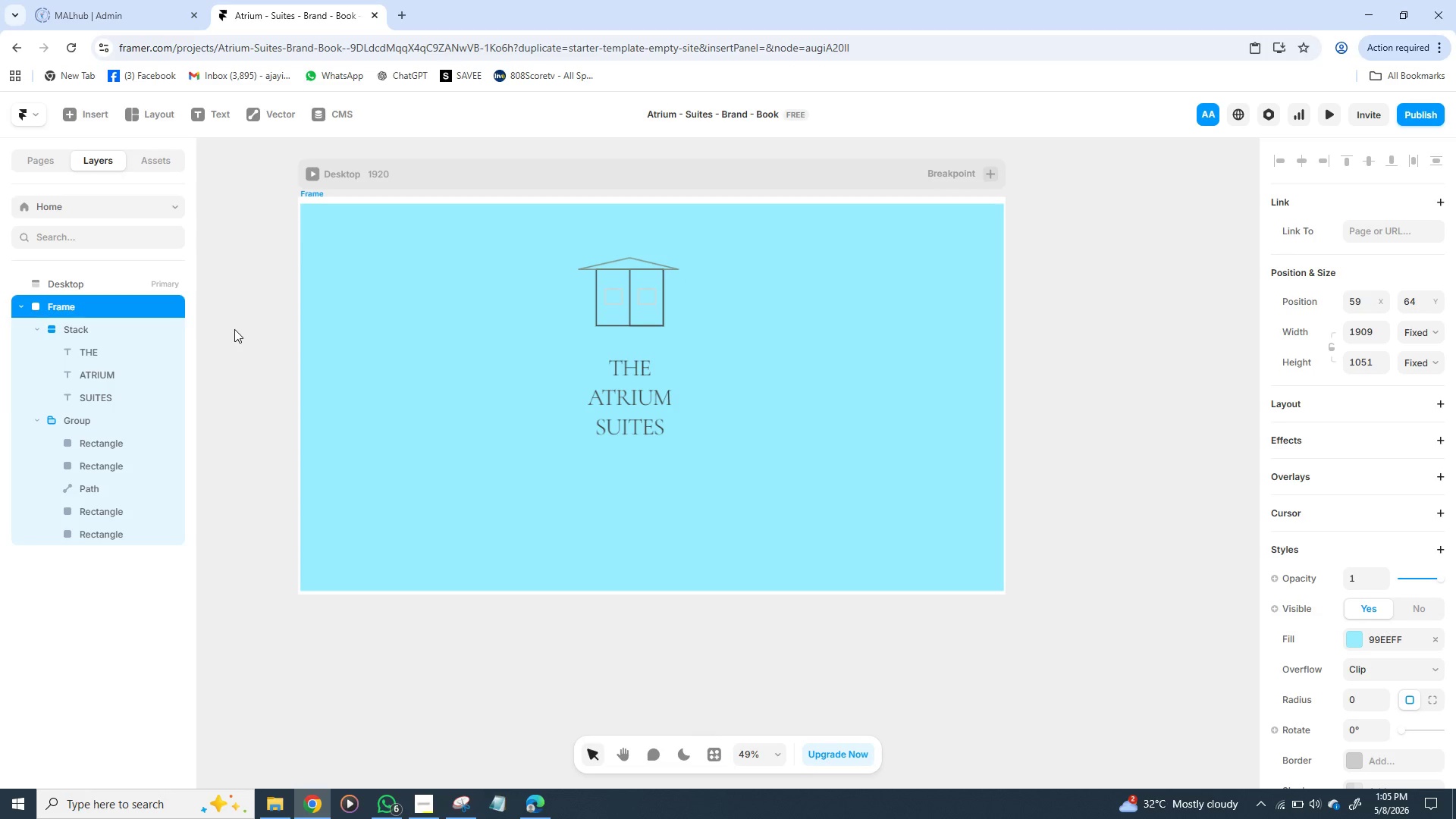 
key(ArrowLeft)
 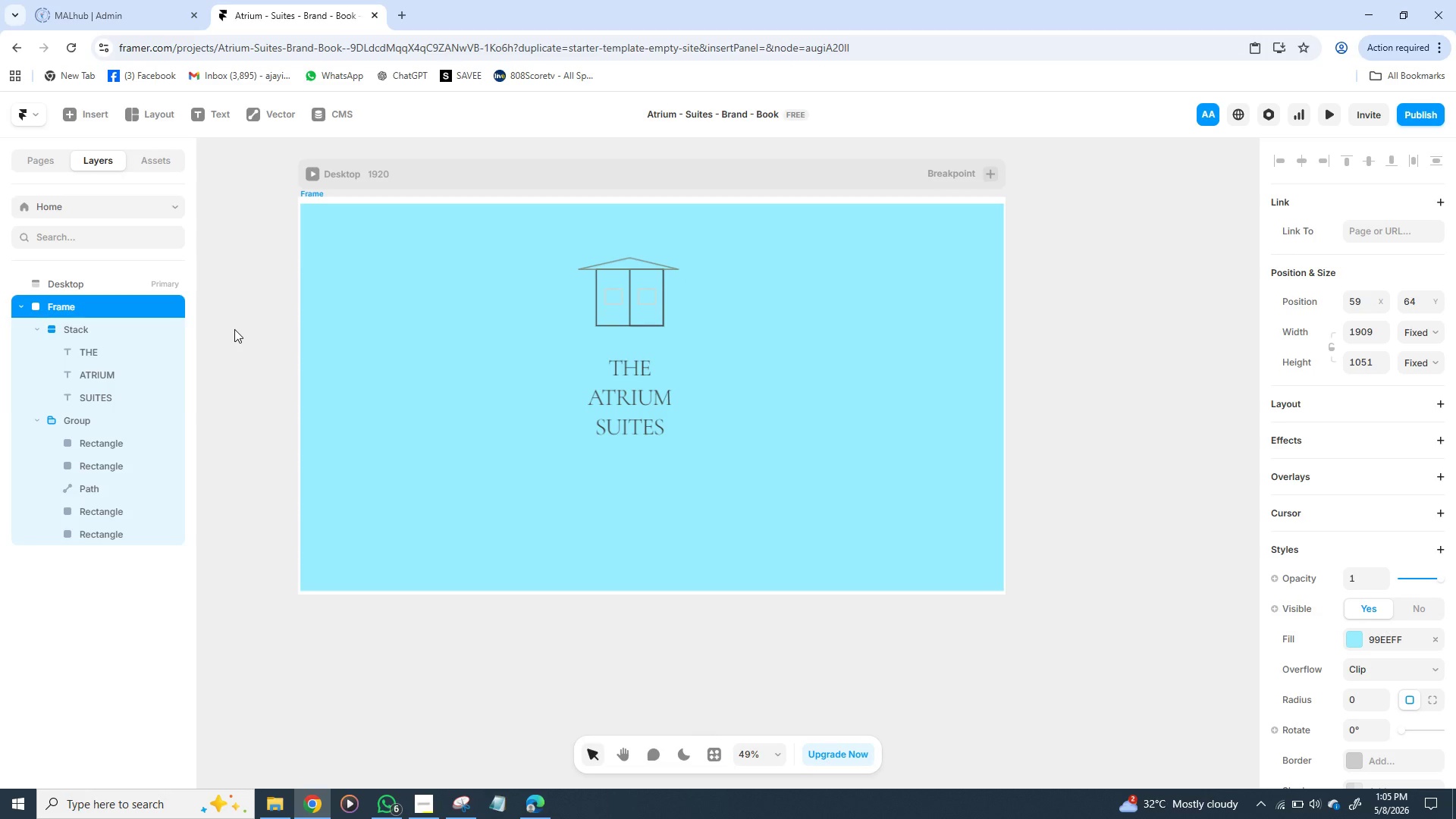 
hold_key(key=ArrowUp, duration=1.06)
 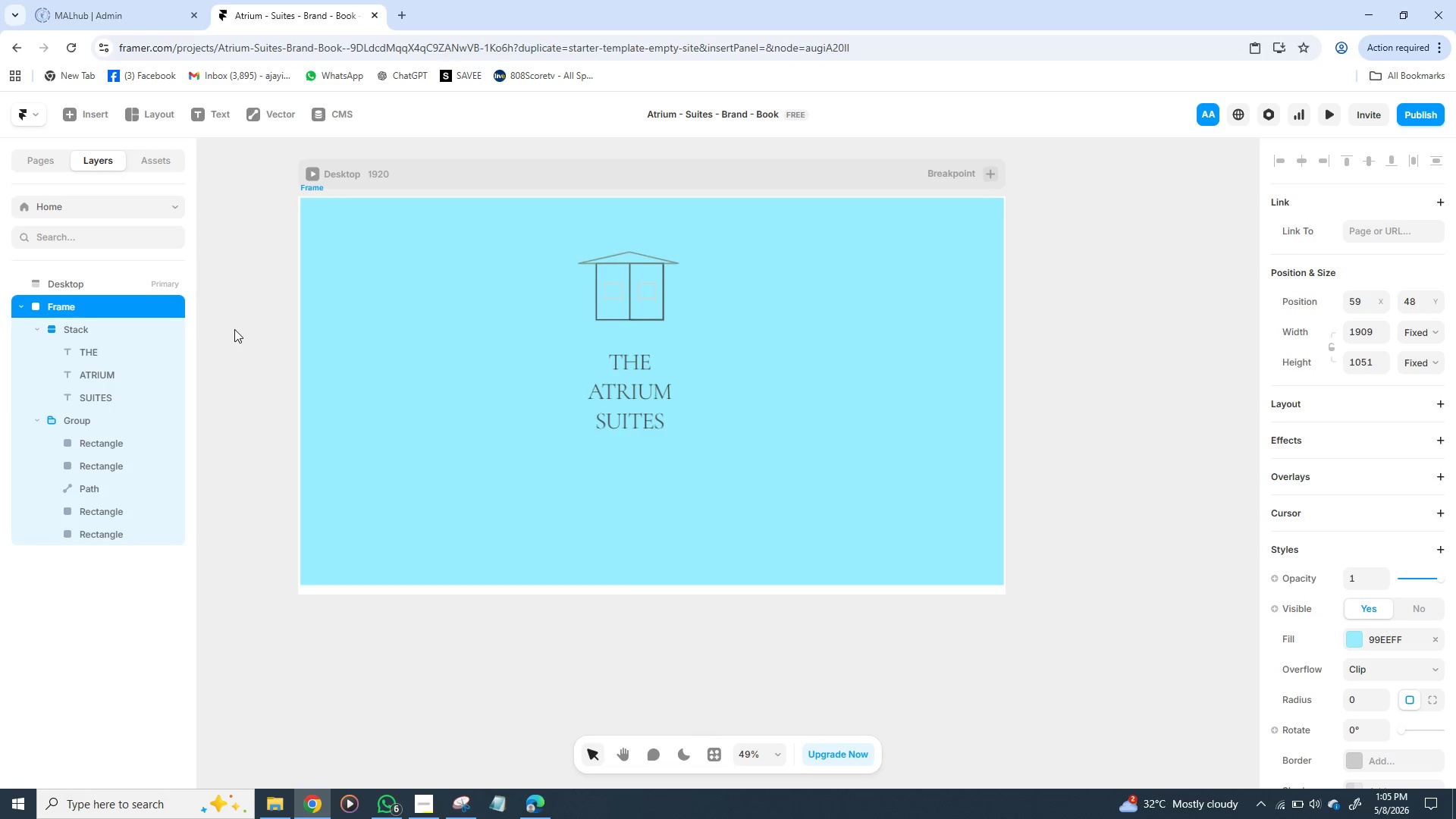 
key(ArrowUp)
 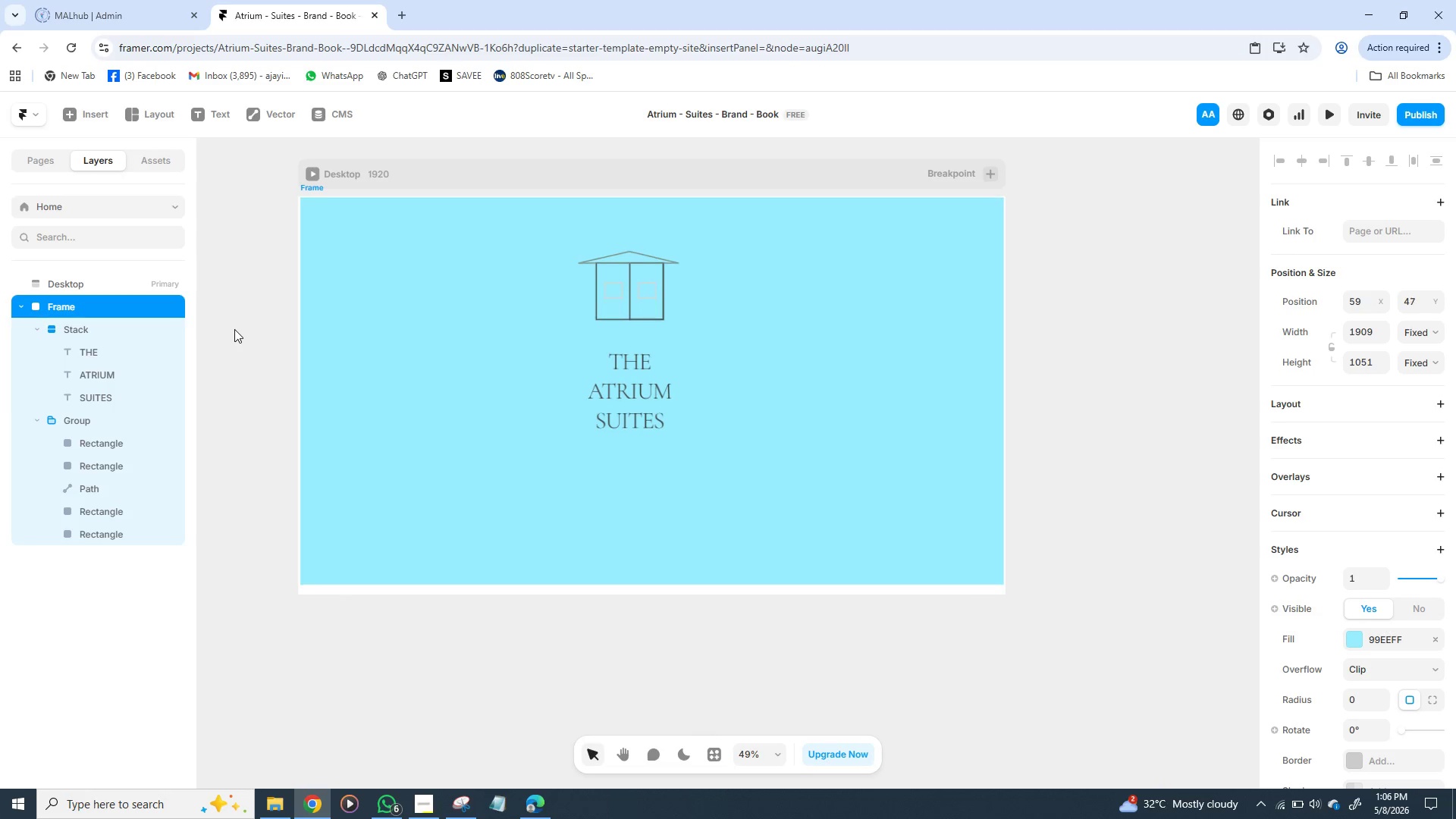 
key(ArrowUp)
 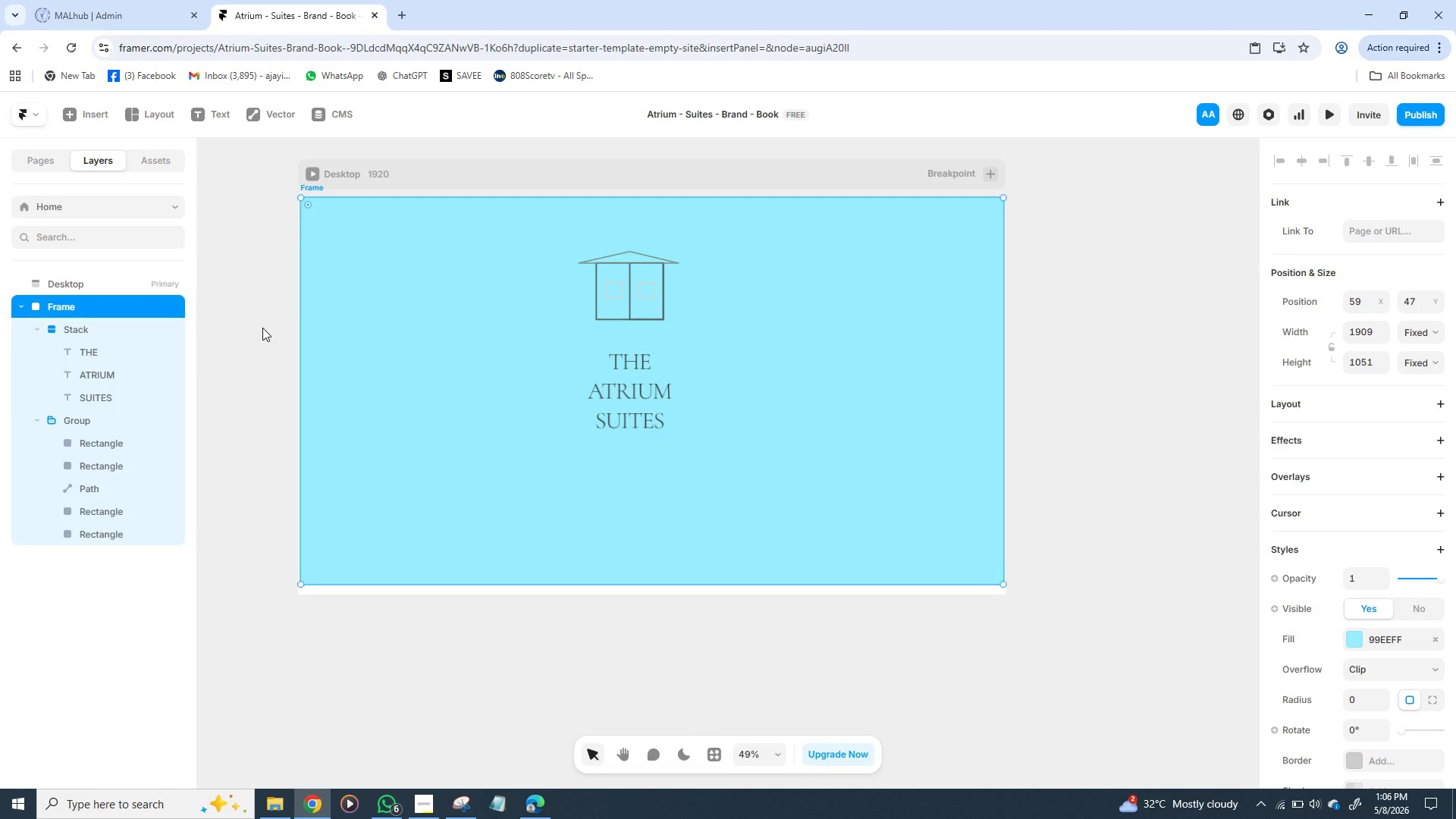 
key(ArrowDown)
 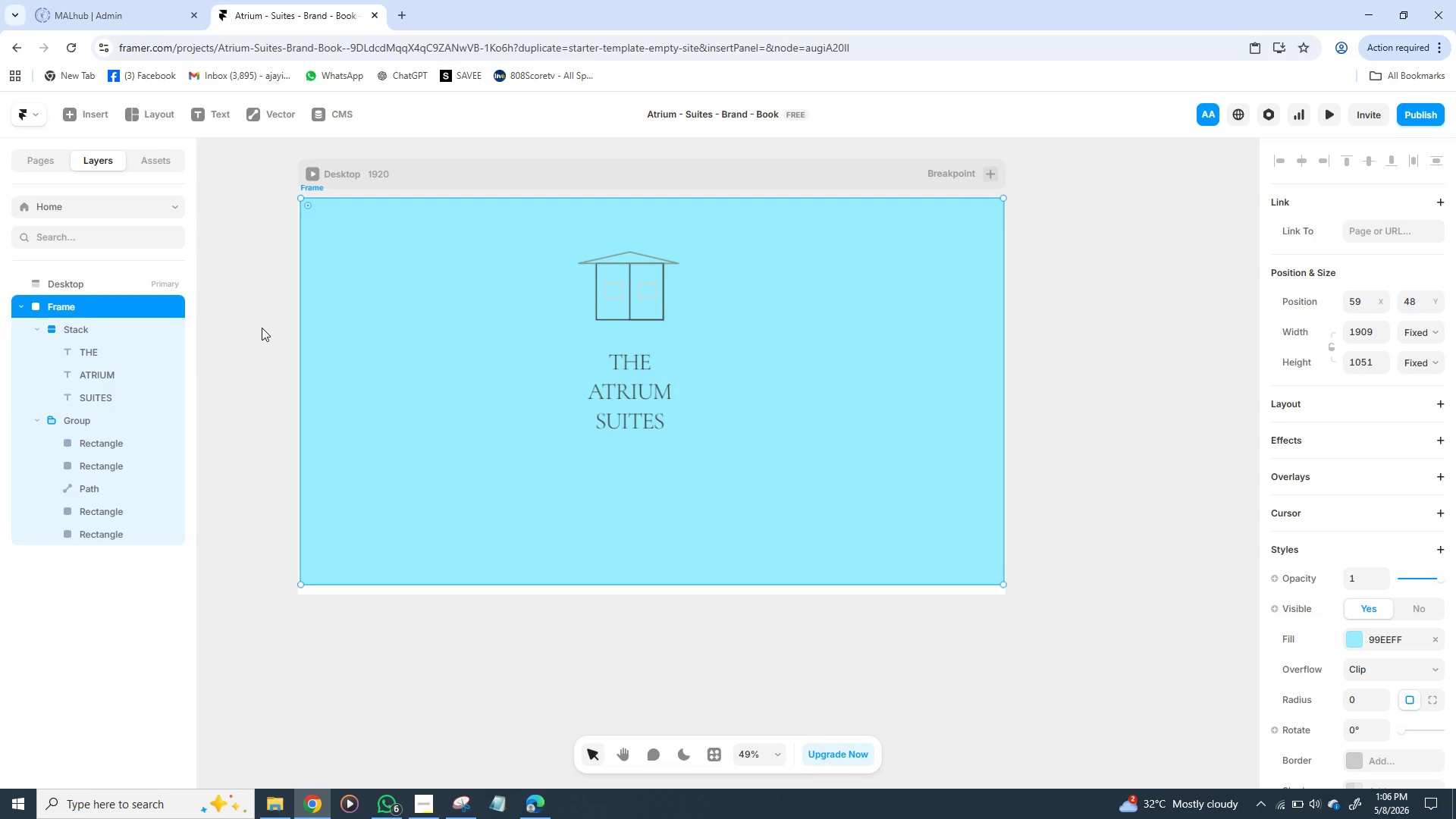 
key(ArrowLeft)
 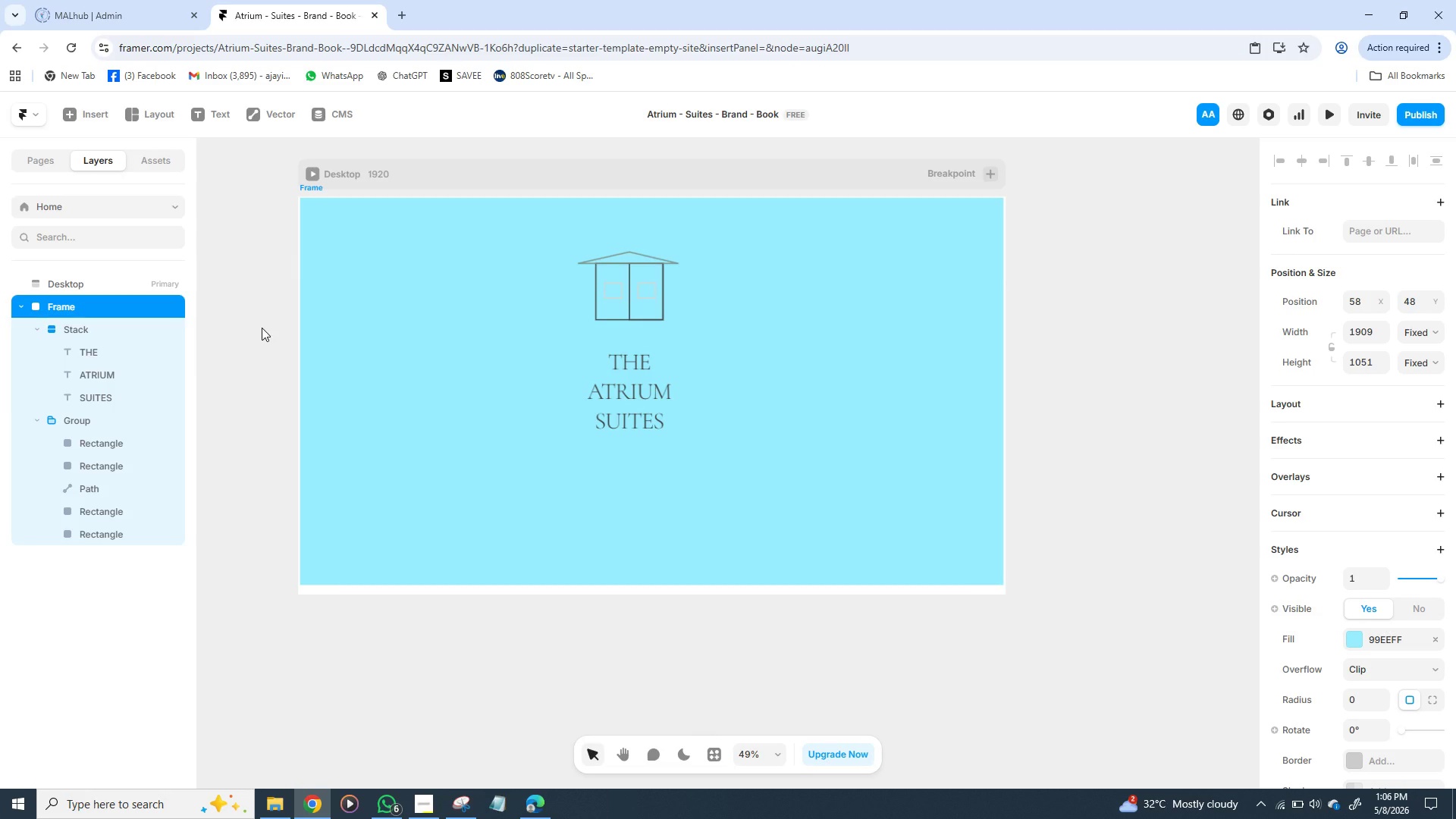 
key(ArrowLeft)
 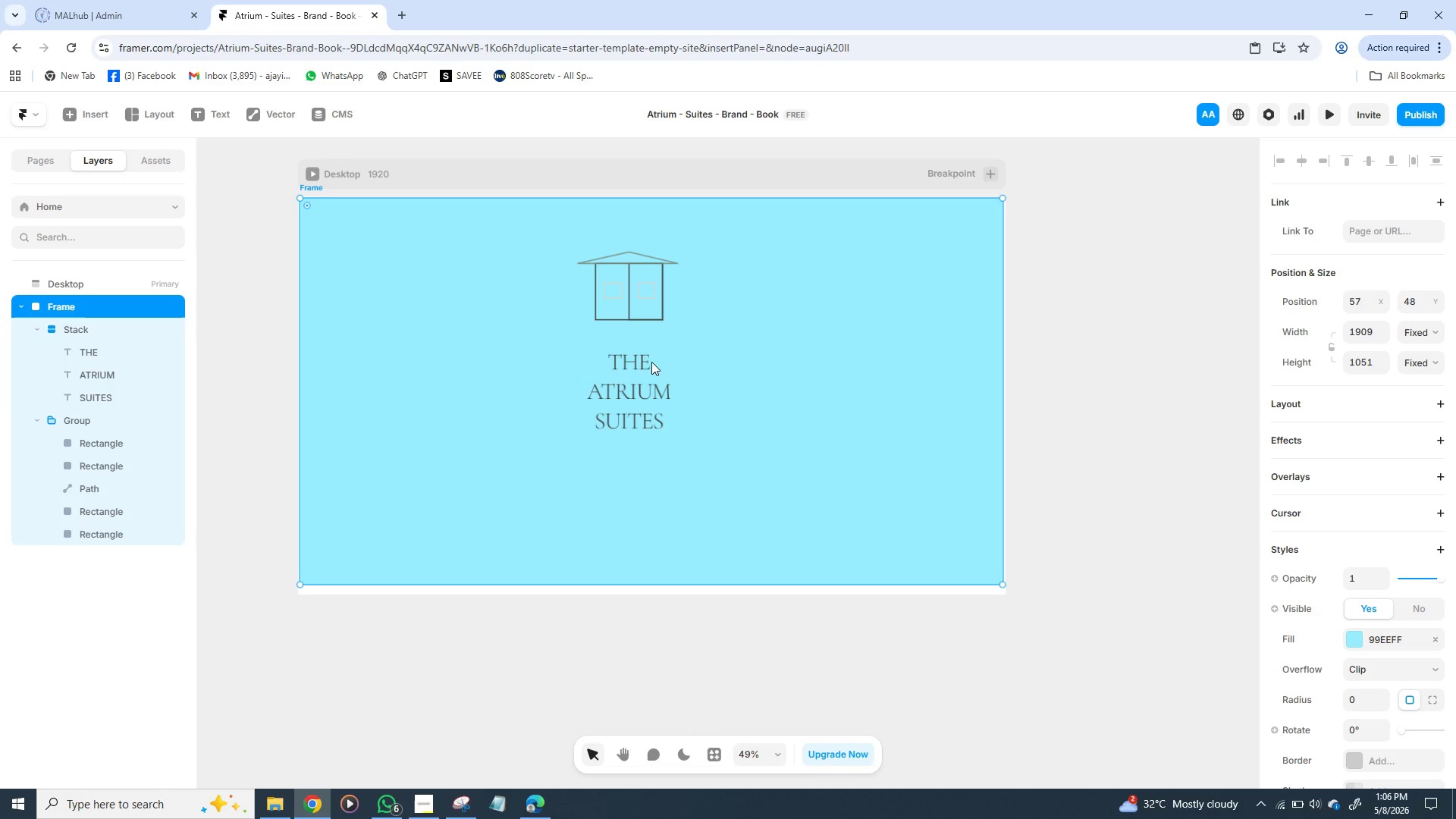 
left_click([642, 286])
 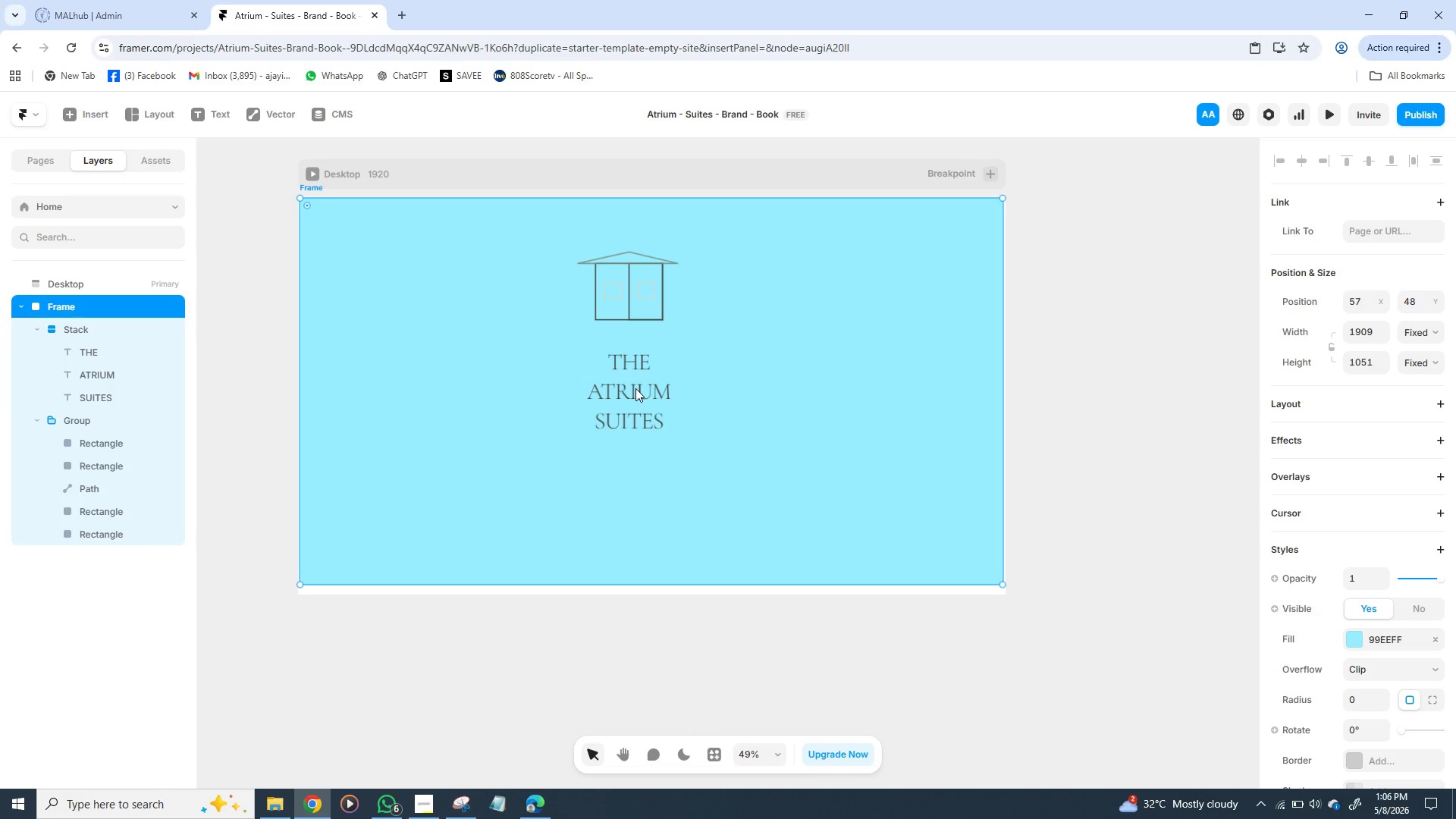 
double_click([635, 387])
 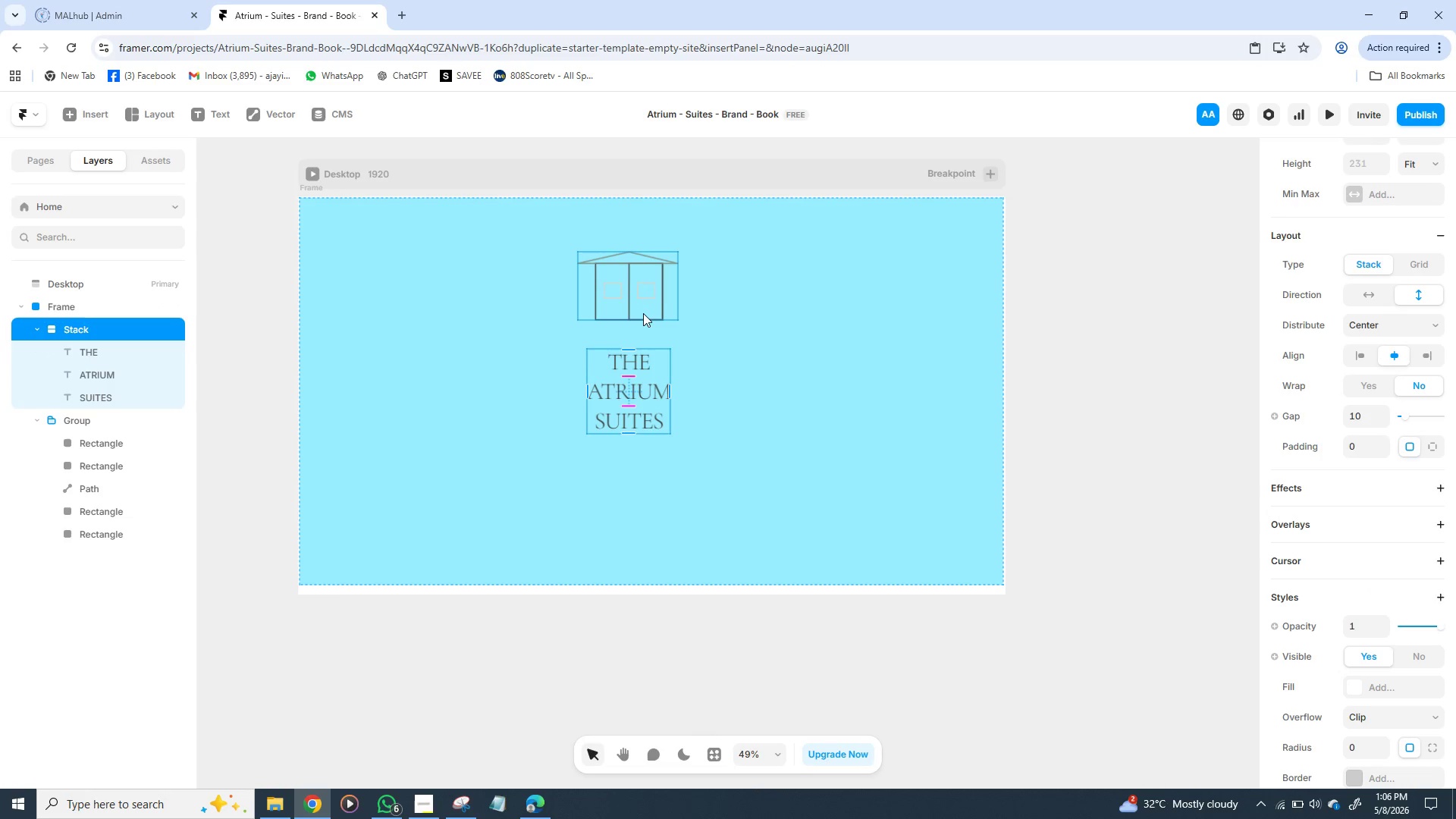 
left_click([642, 312])
 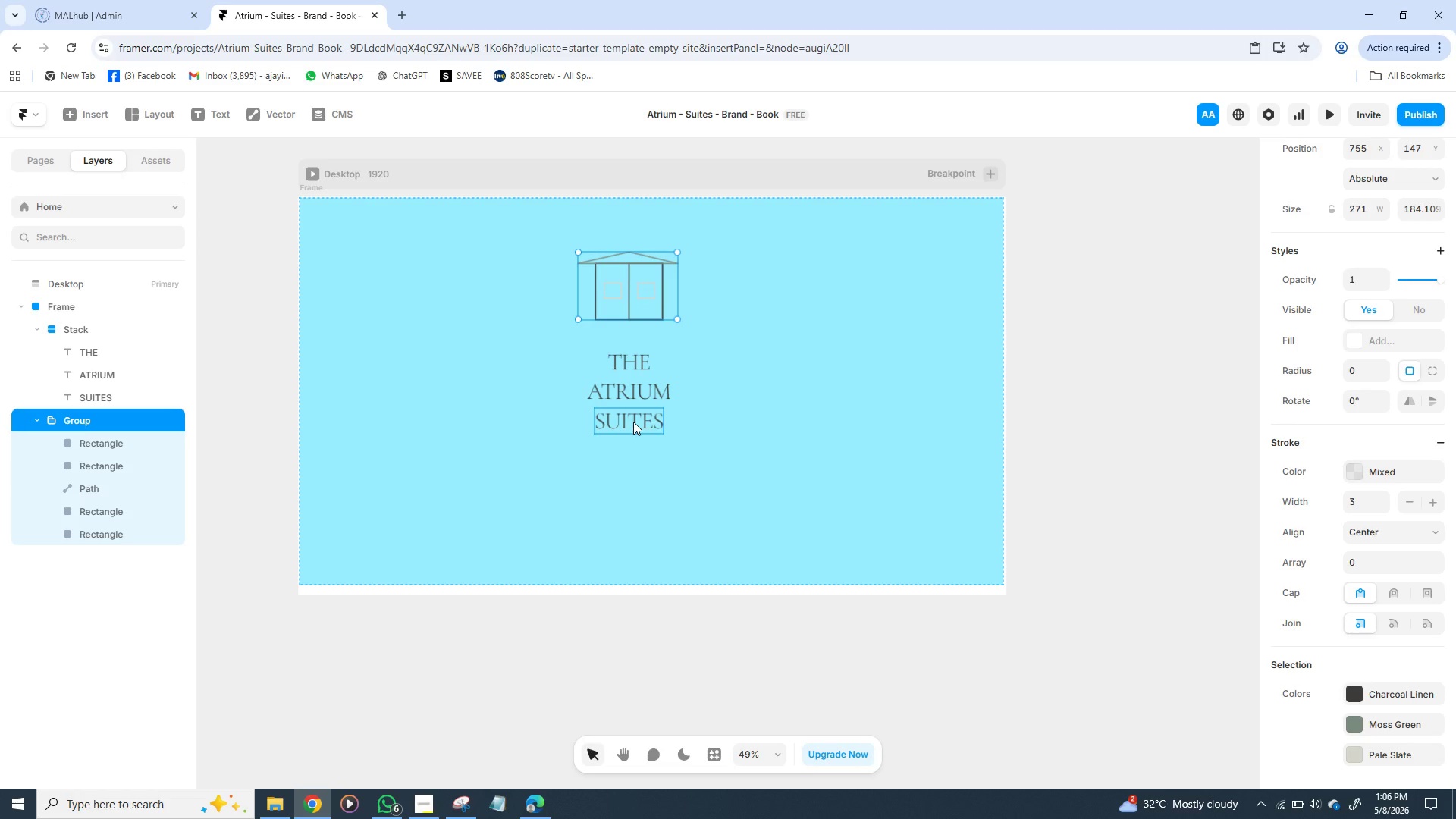 
wait(13.81)
 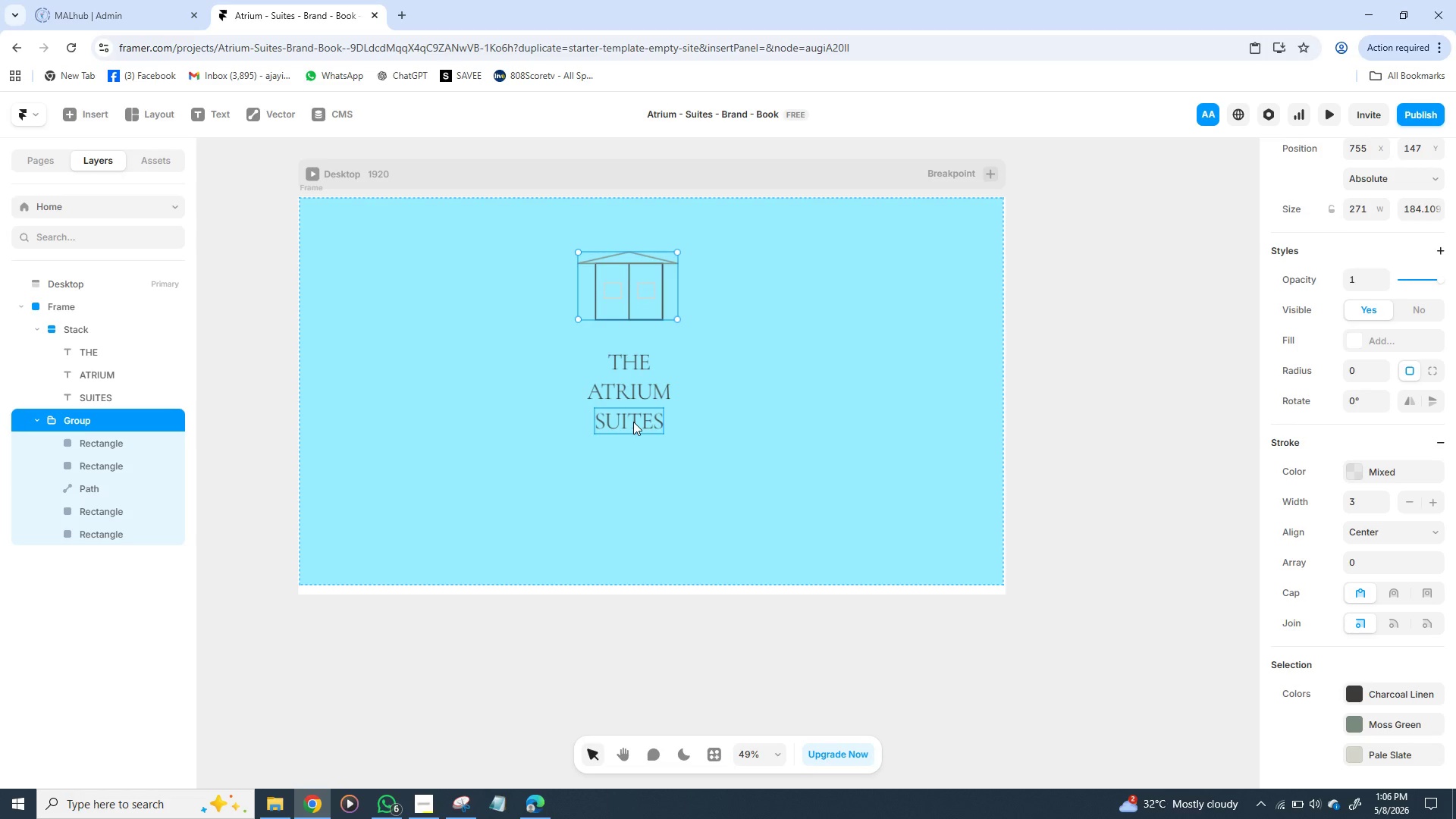 
double_click([622, 362])
 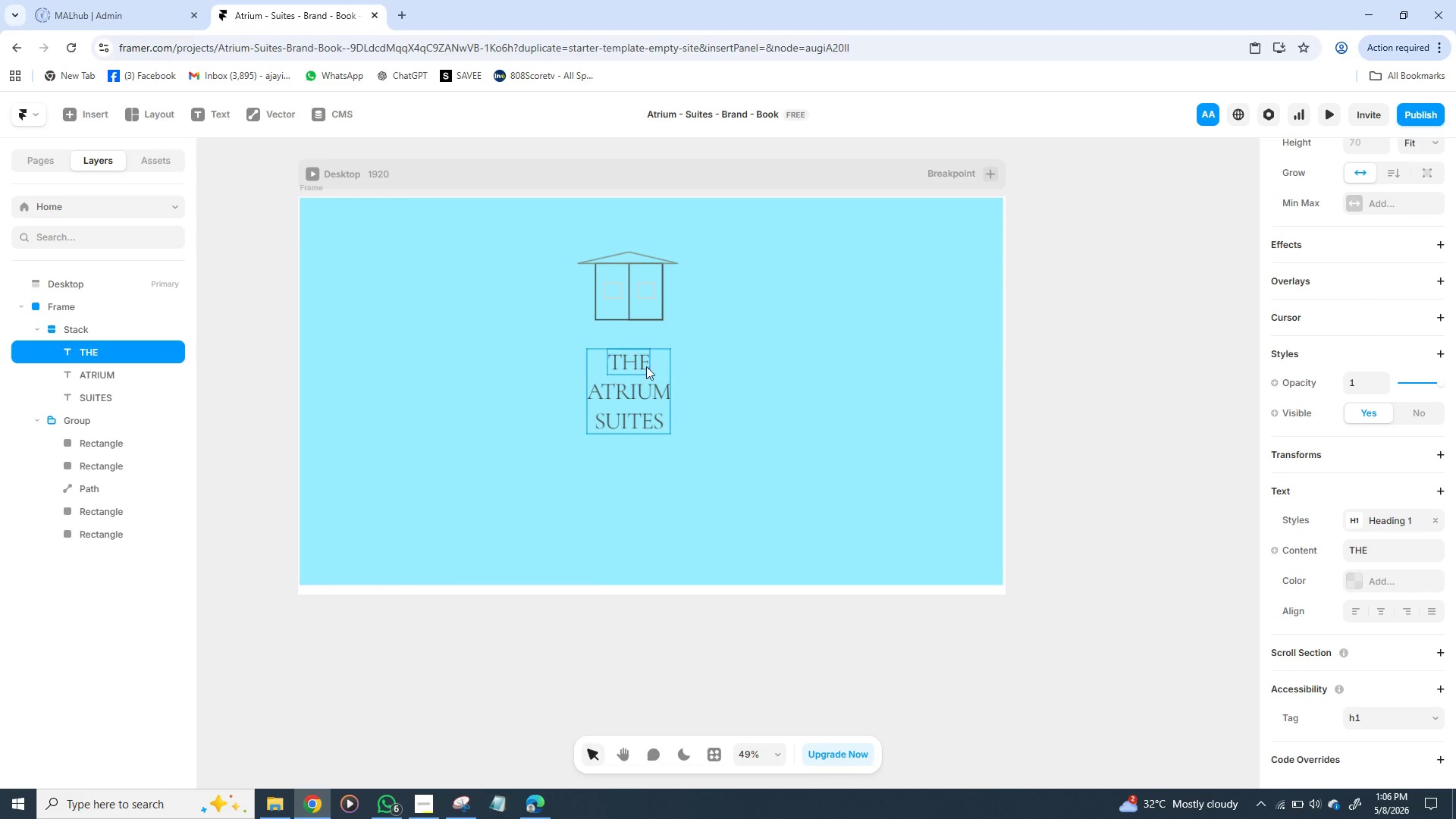 
left_click([634, 369])
 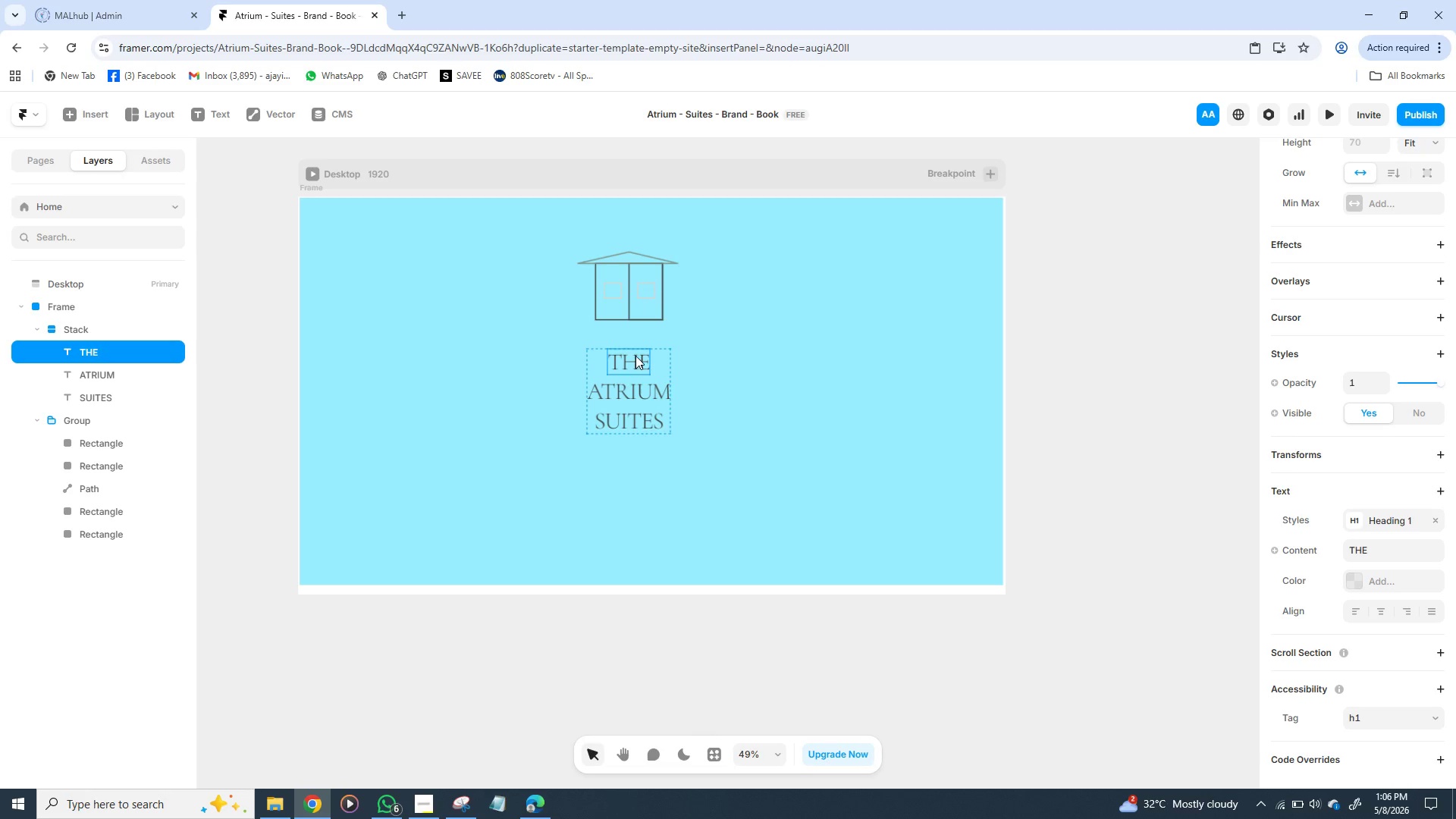 
left_click([635, 356])
 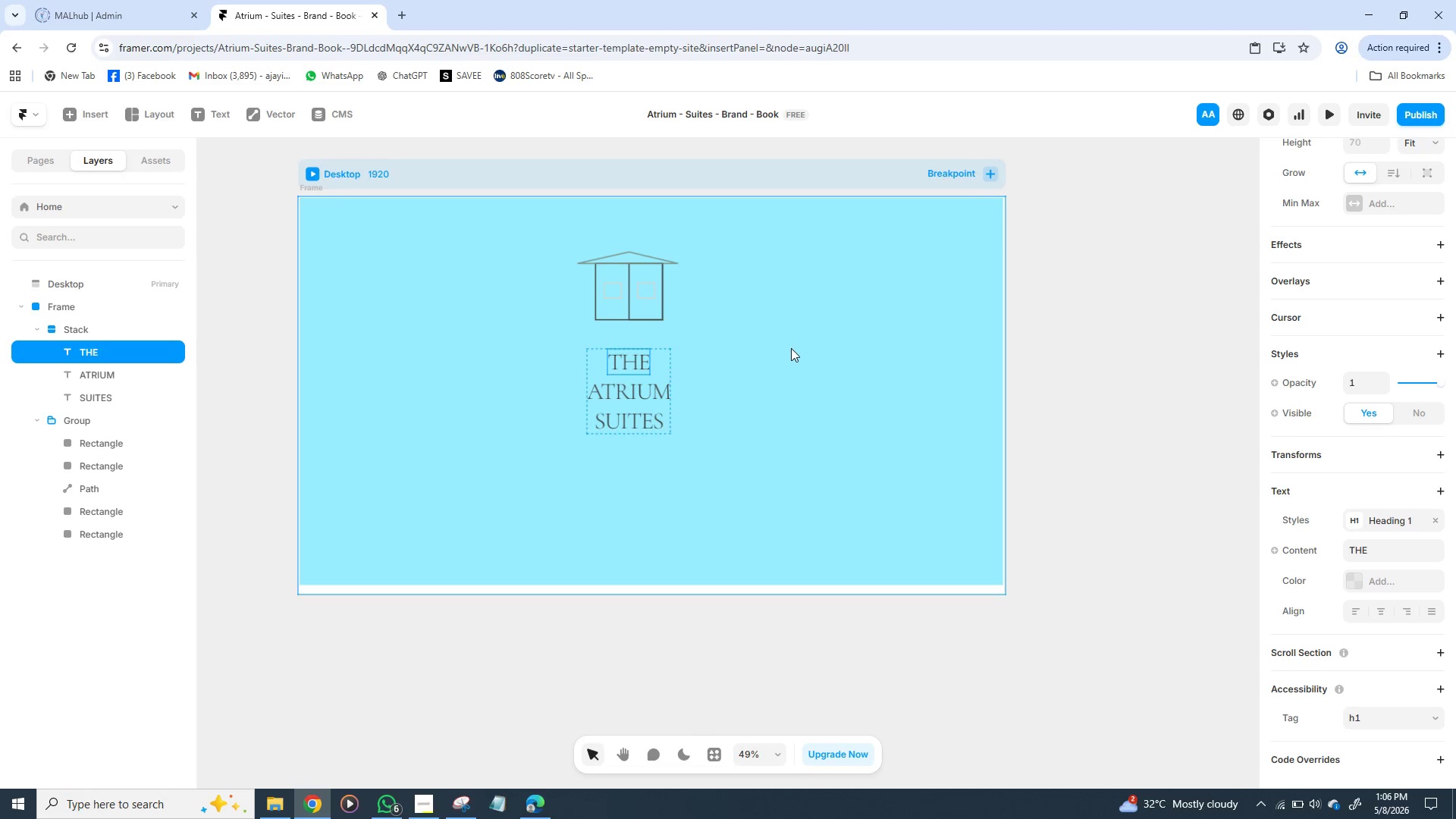 
left_click([792, 350])
 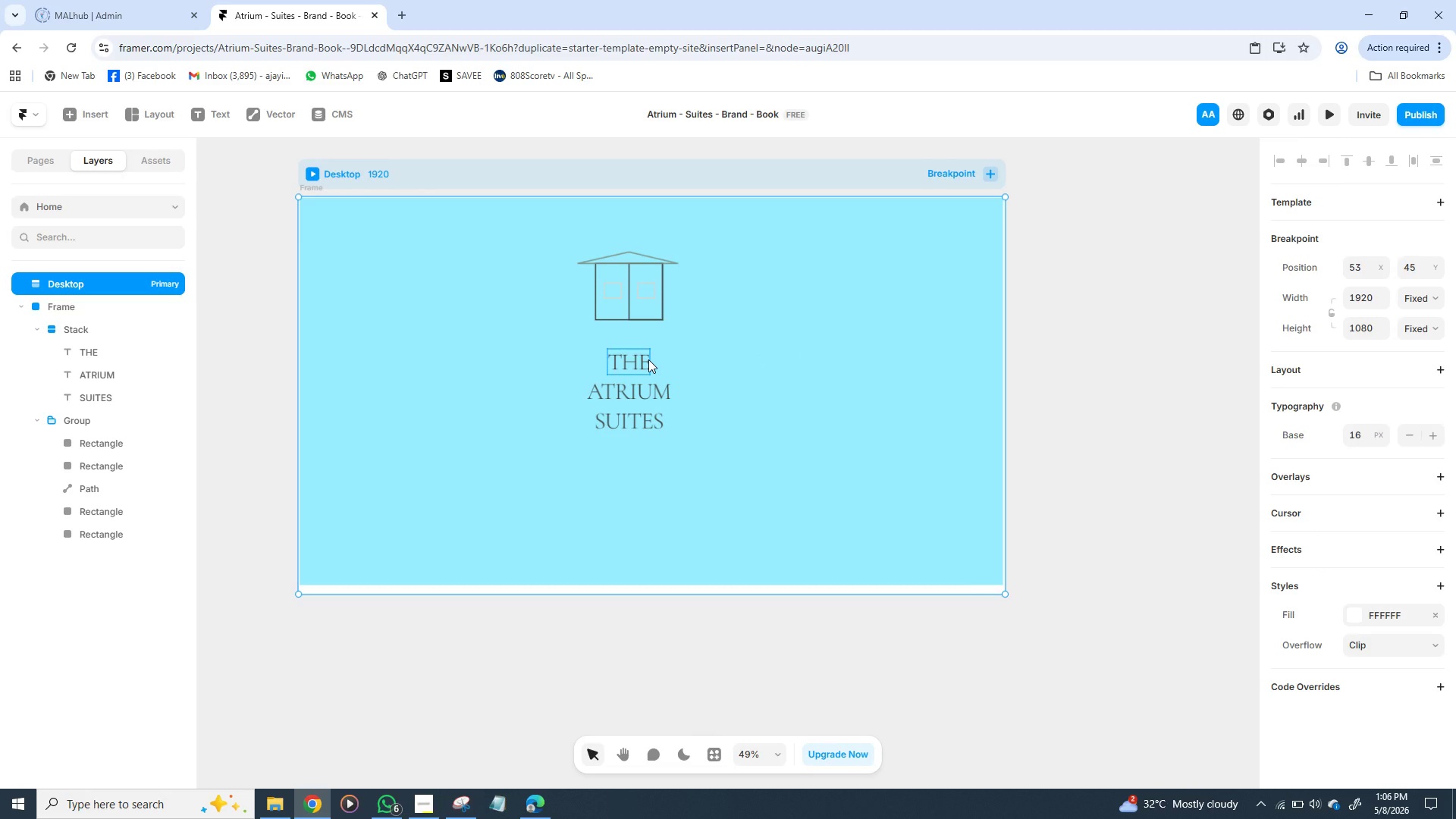 
left_click([648, 359])
 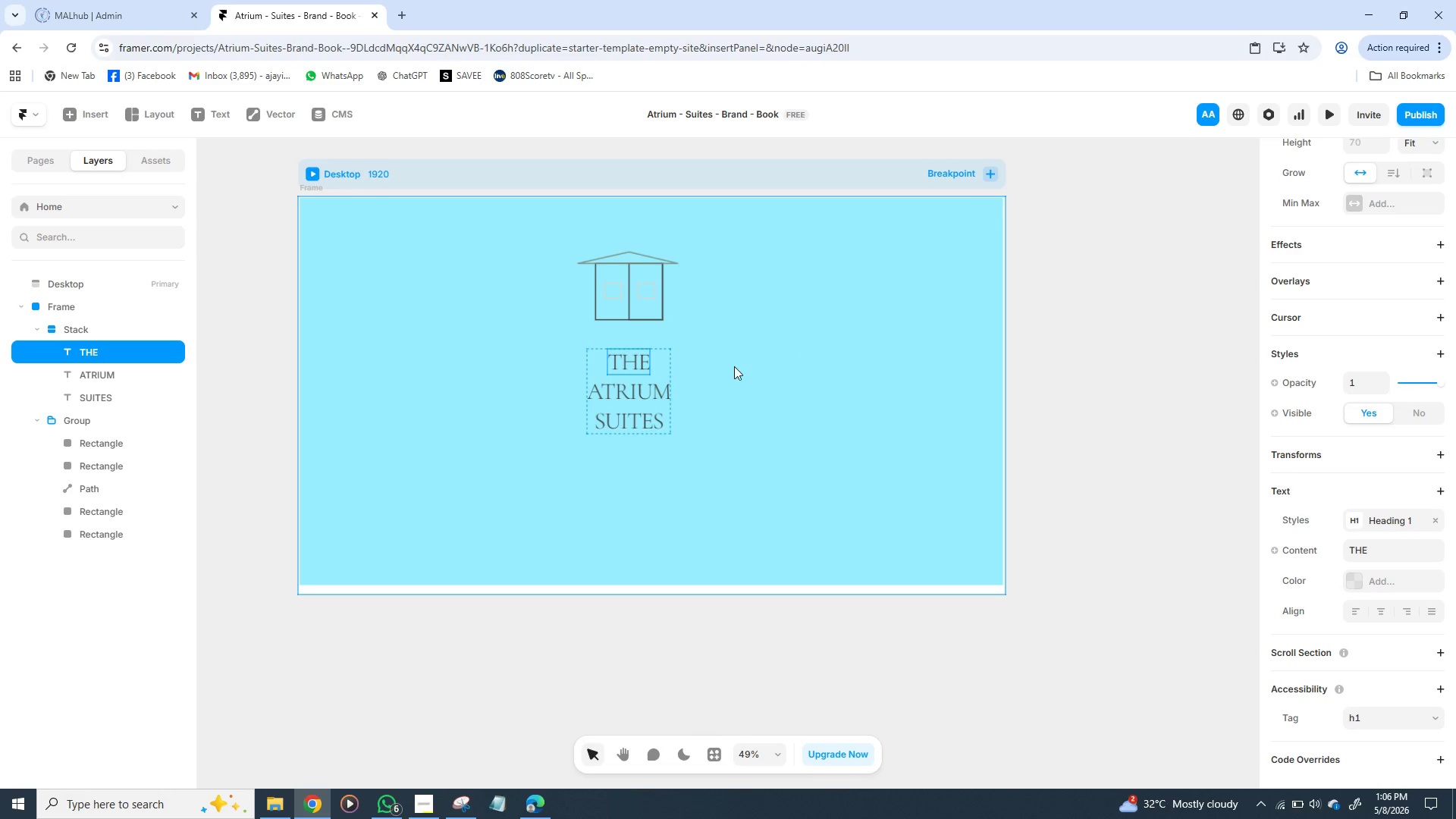 
left_click([736, 368])
 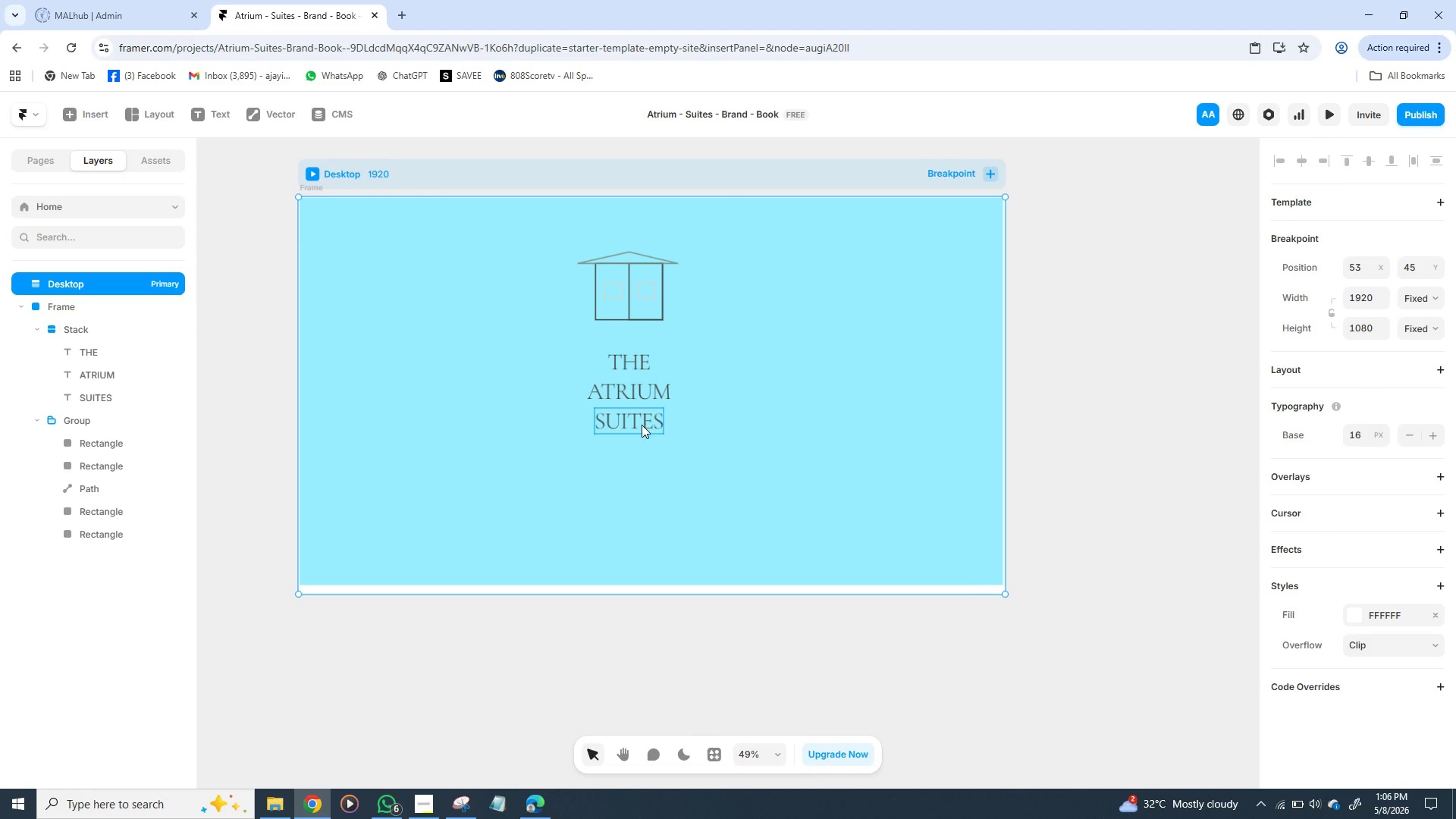 
left_click([642, 425])
 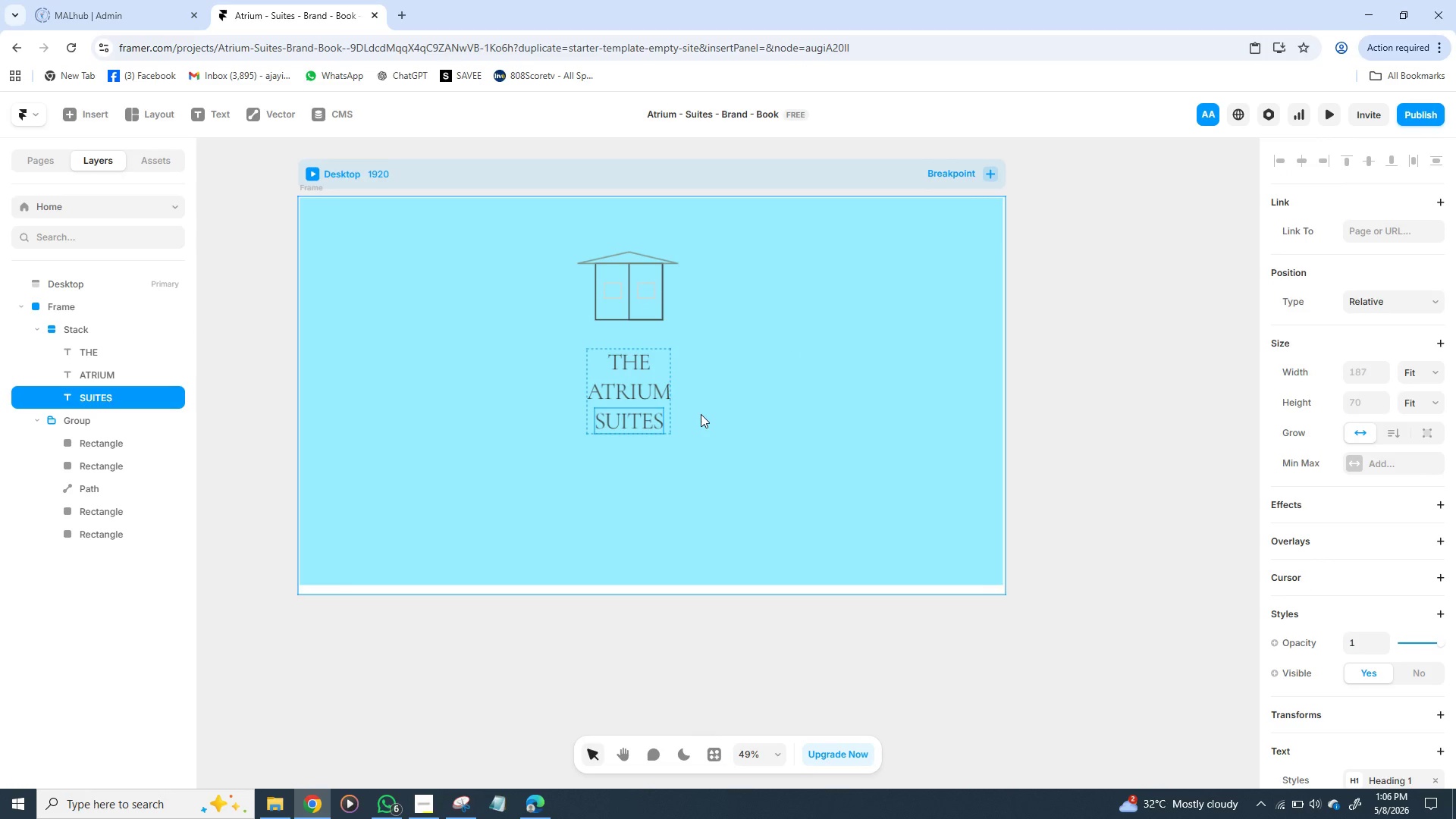 
wait(5.14)
 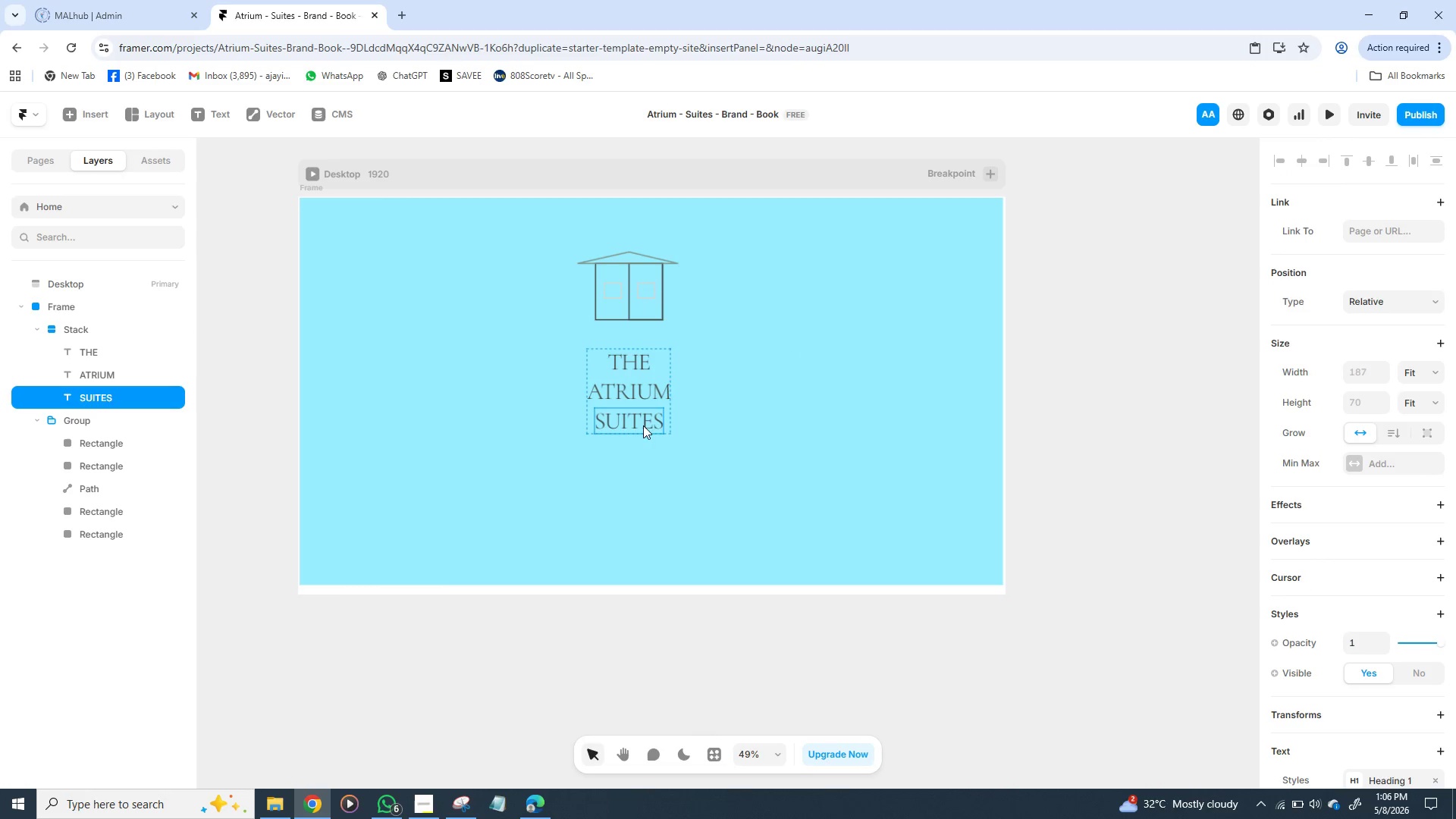 
key(Control+D)
 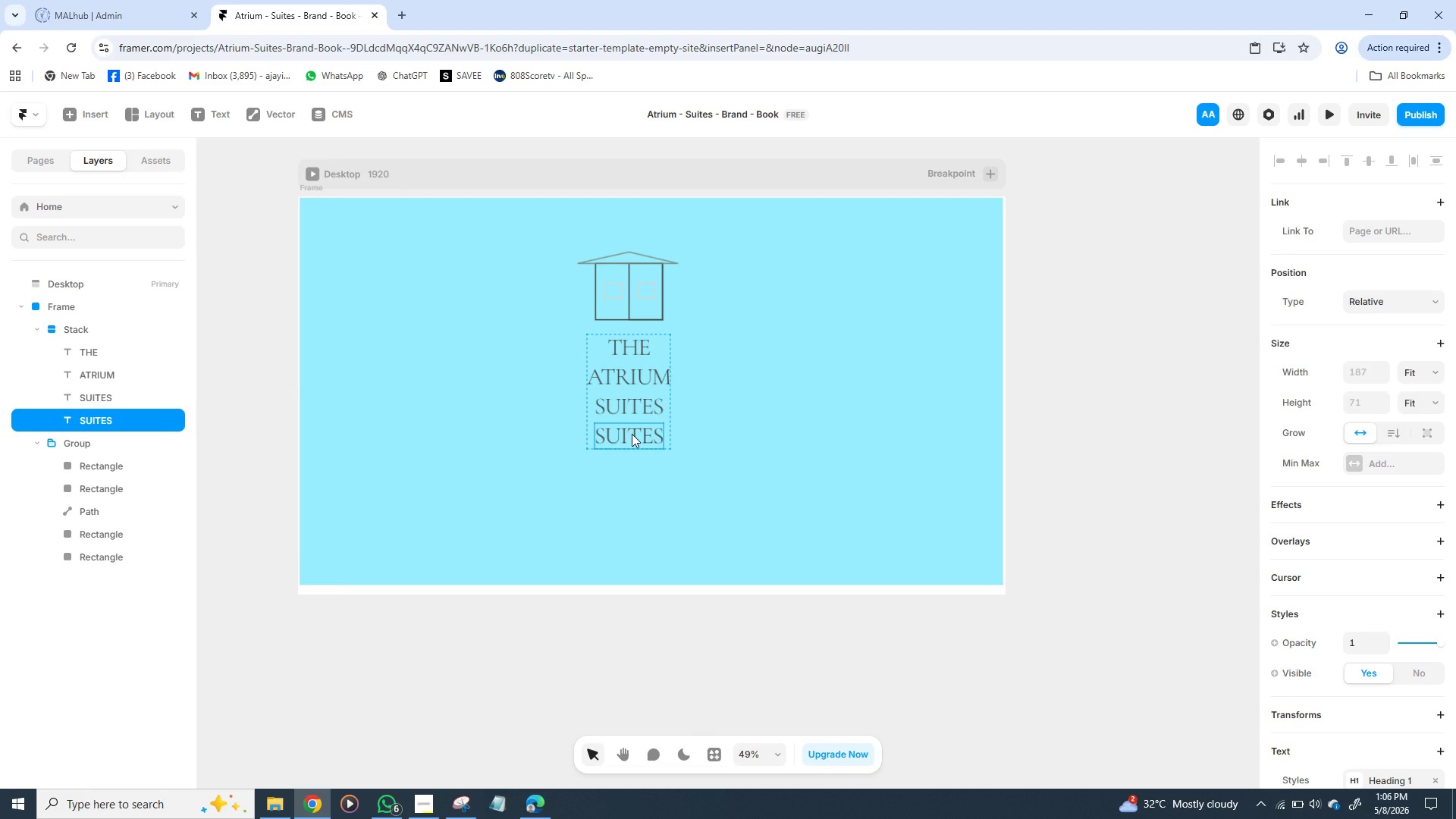 
left_click_drag(start_coordinate=[632, 434], to_coordinate=[528, 516])
 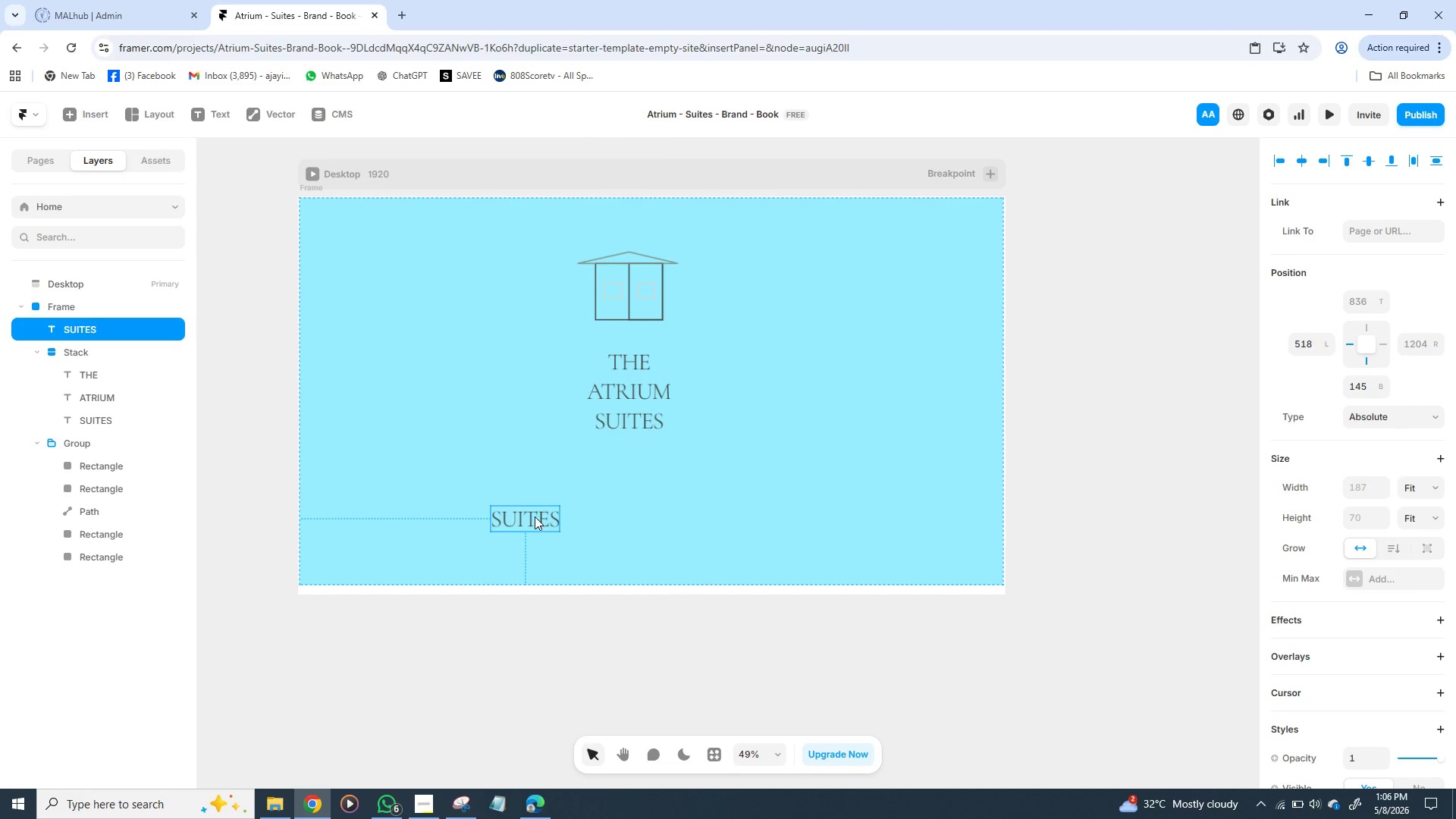 
left_click_drag(start_coordinate=[529, 518], to_coordinate=[631, 503])
 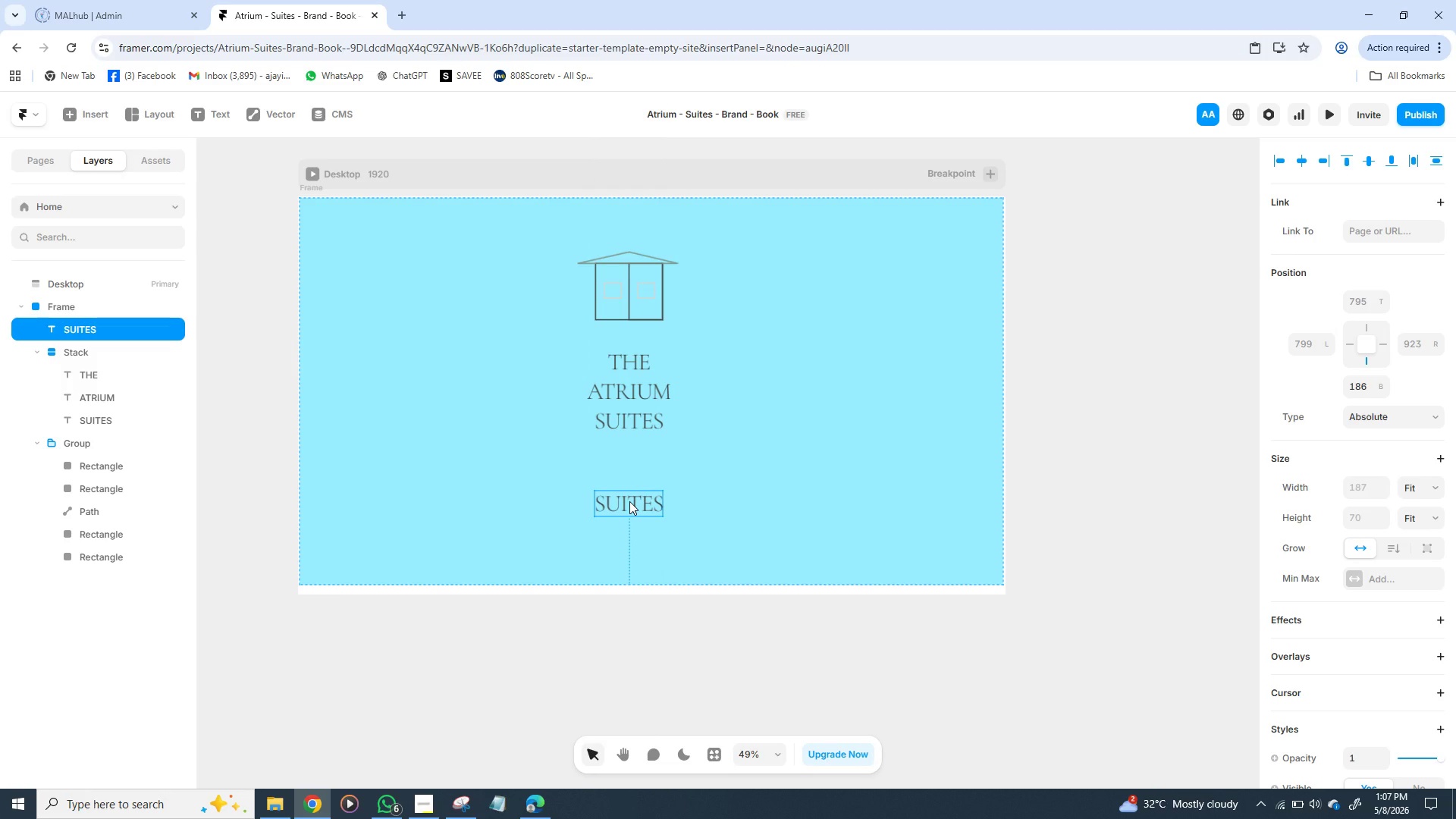 
double_click([629, 501])
 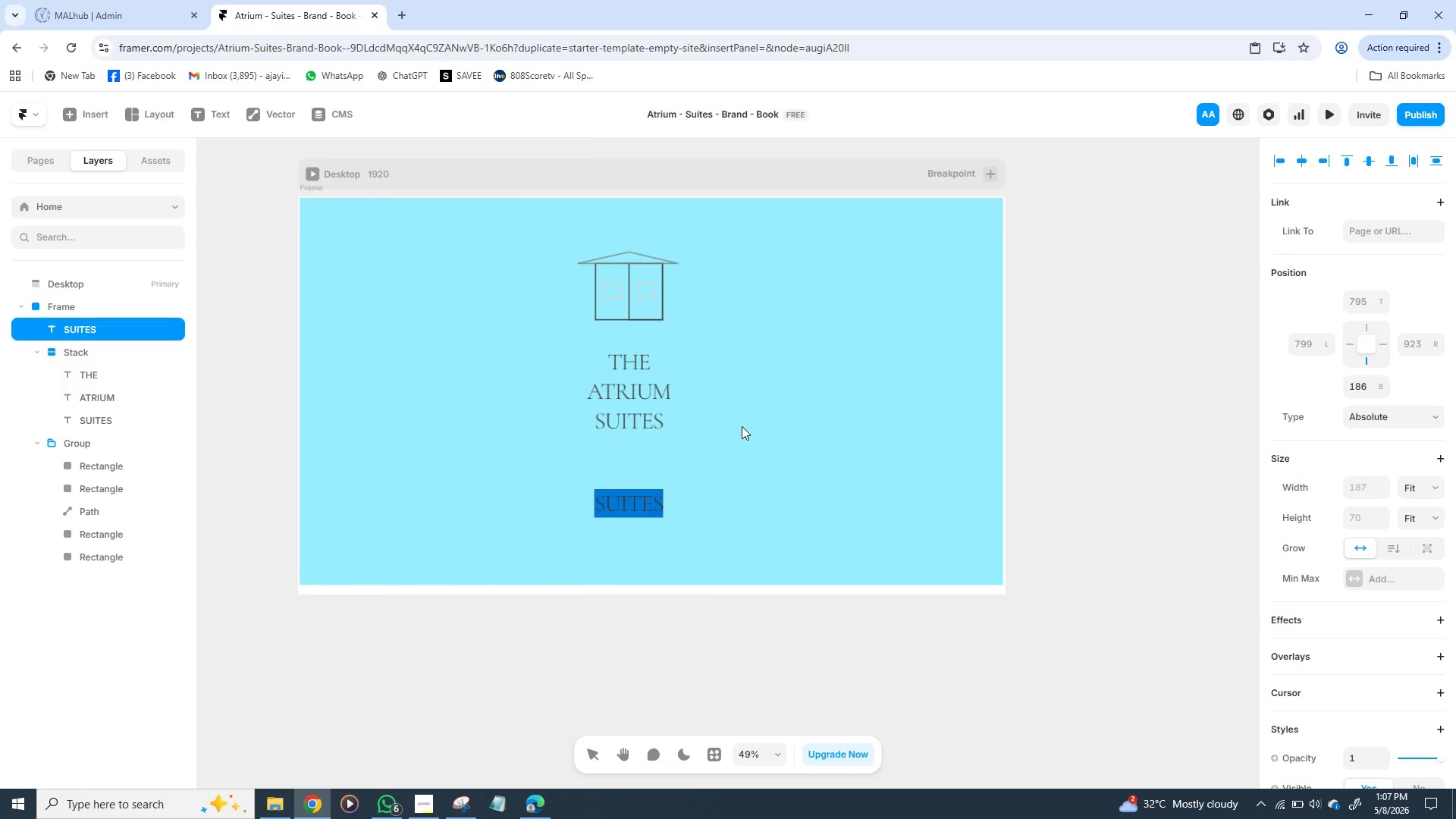 
type(T)
key(Backspace)
type(tHE)
 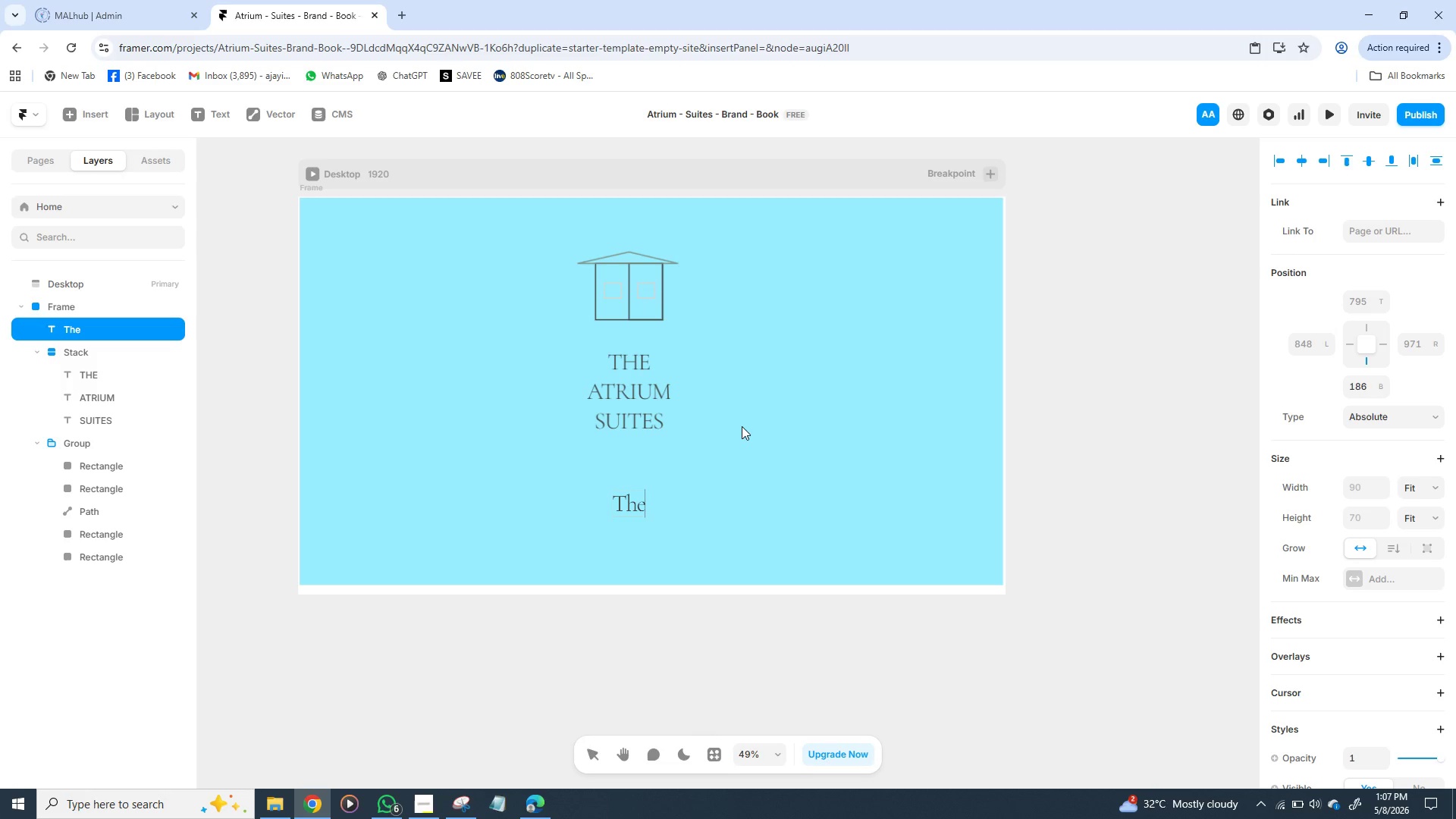 
wait(9.42)
 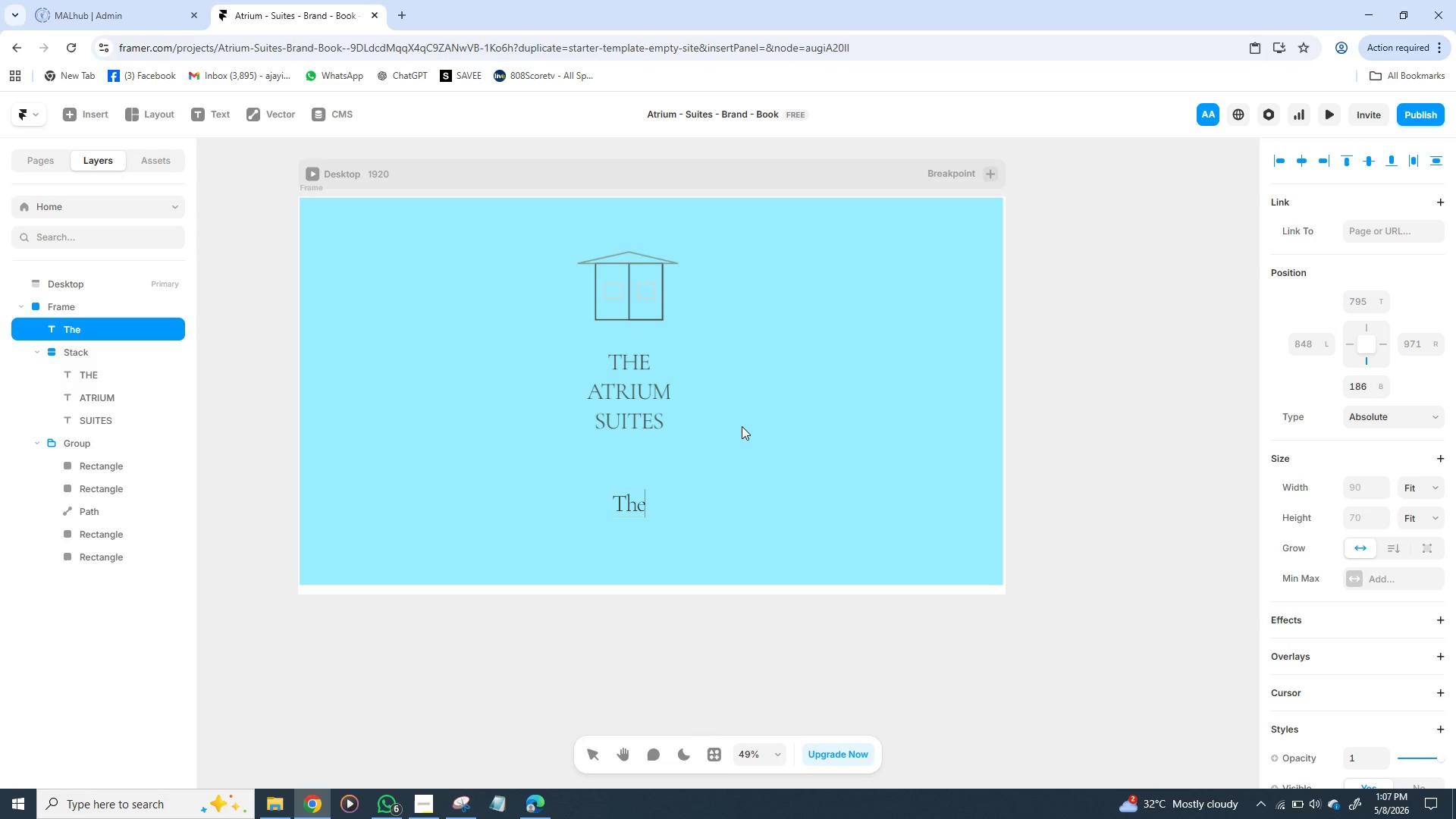 
type(RA)
 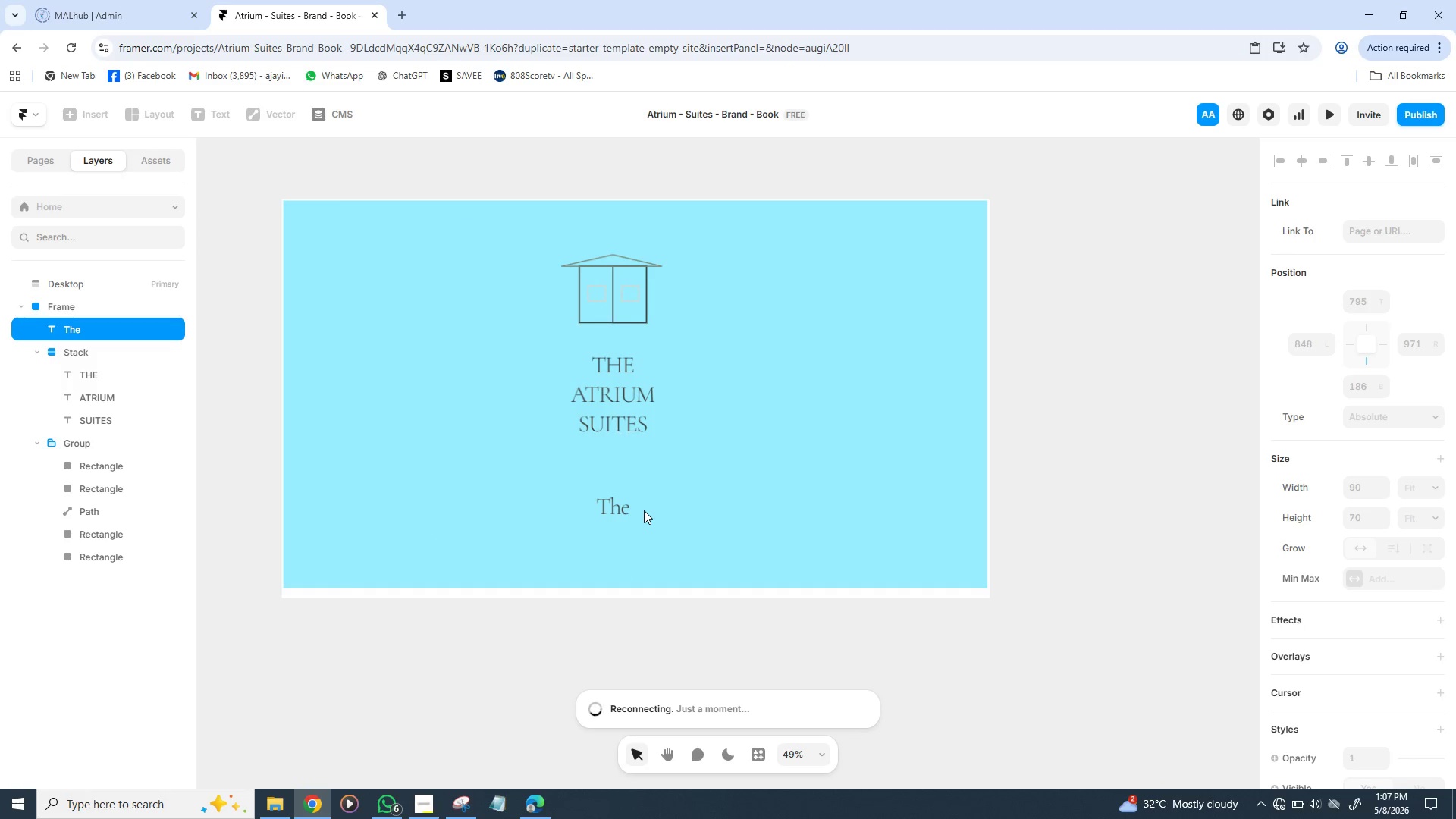 
left_click([619, 498])
 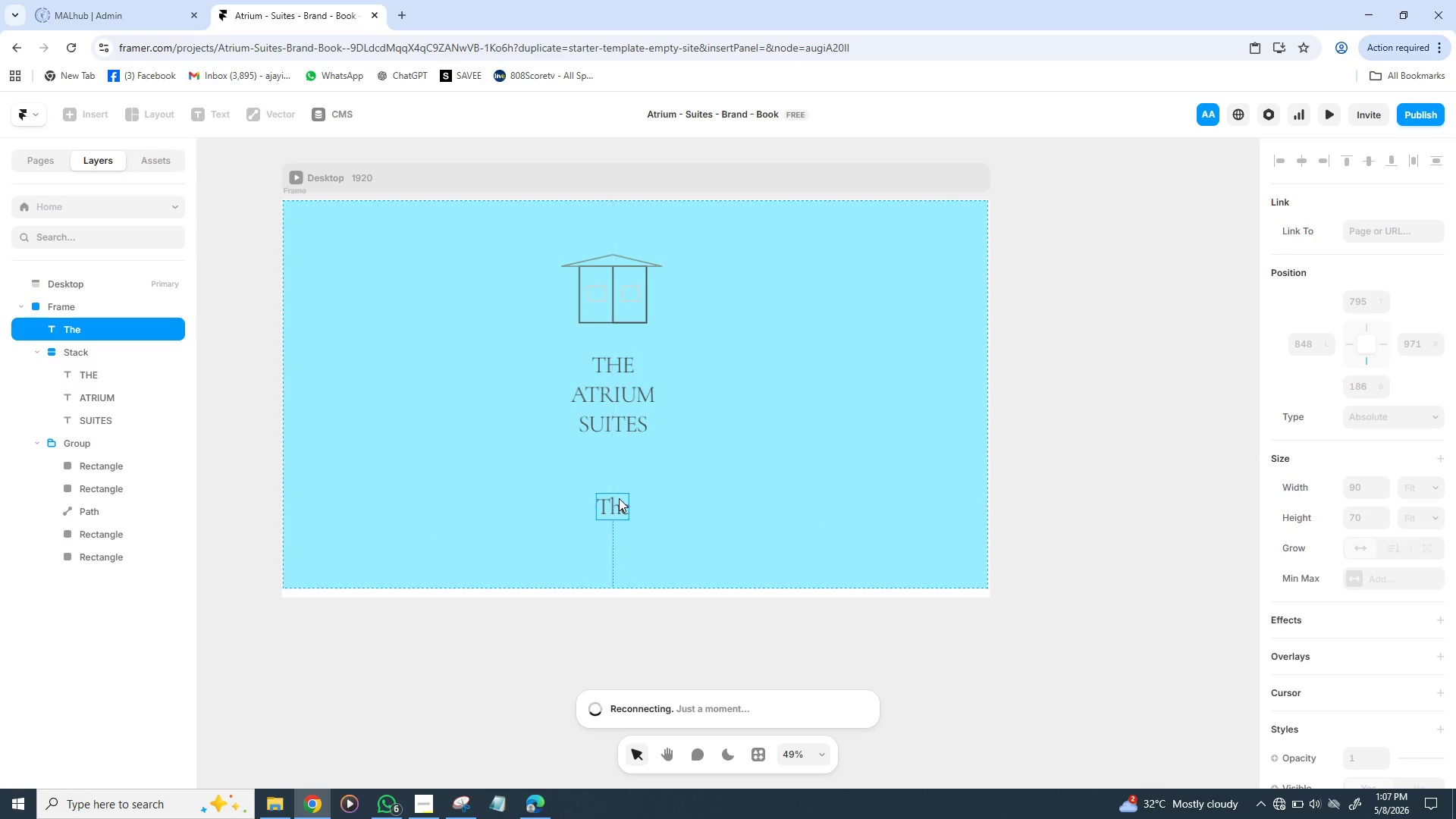 
double_click([619, 498])
 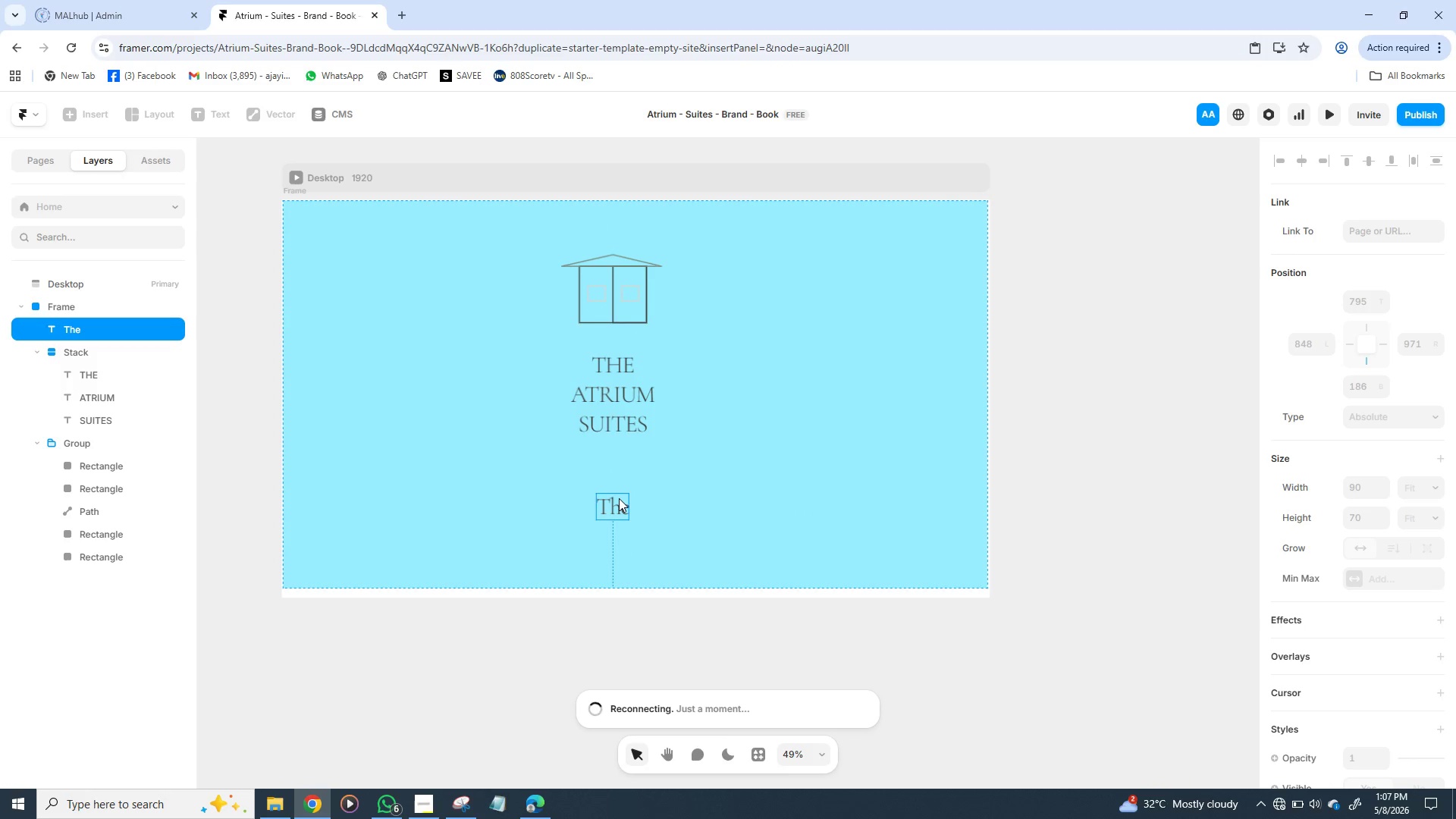 
triple_click([619, 498])
 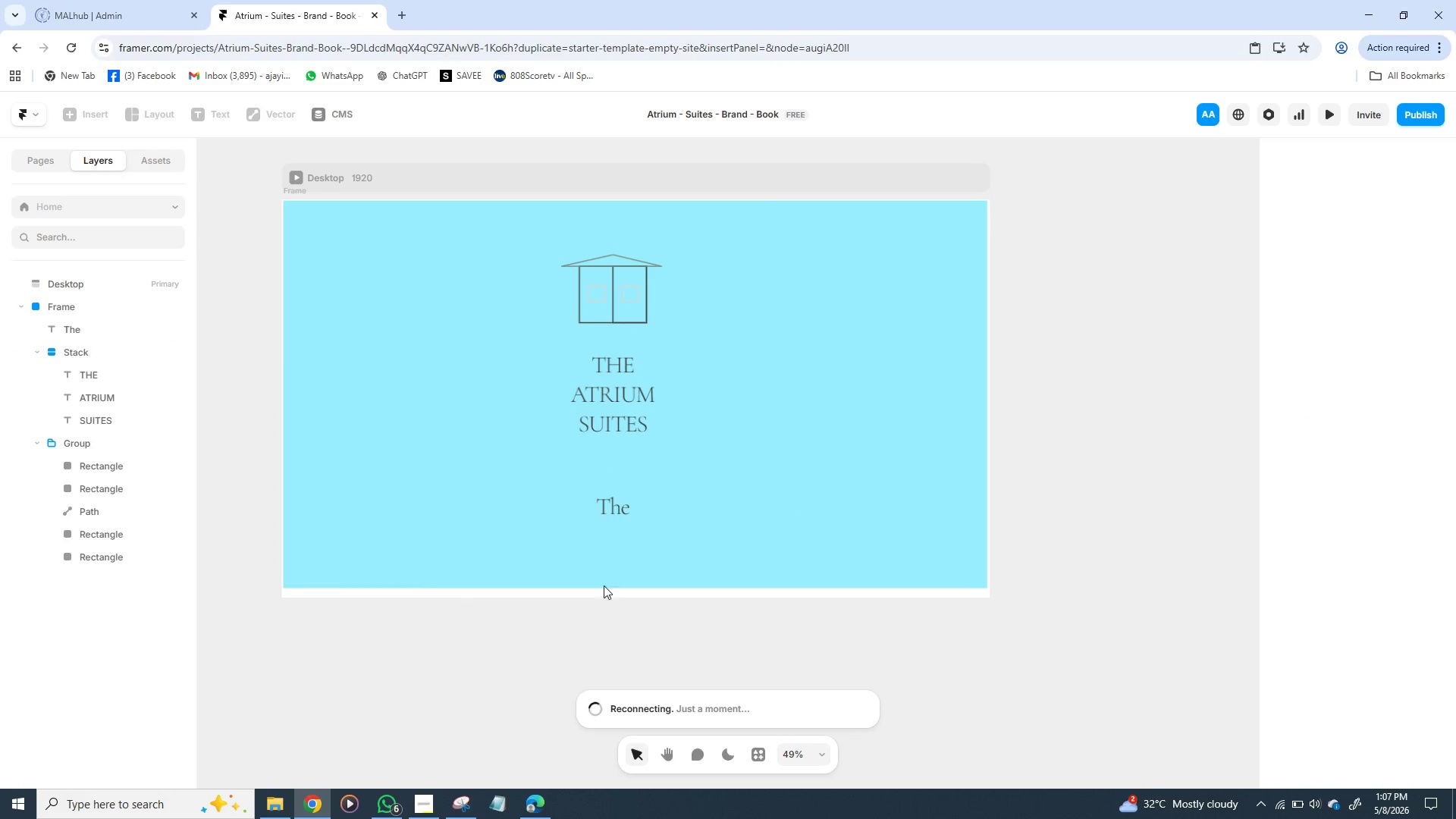 
left_click([624, 503])
 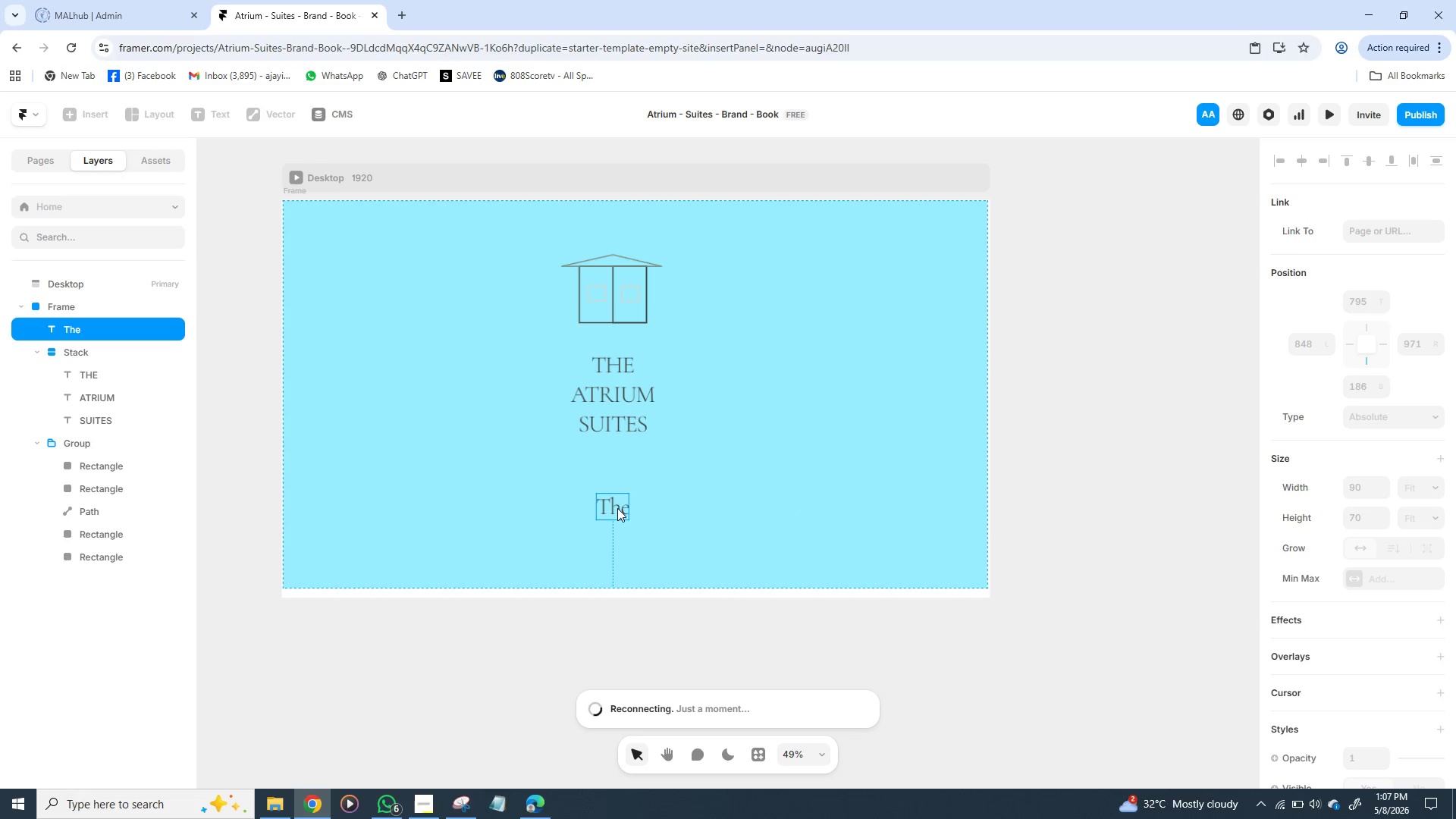 
double_click([617, 508])
 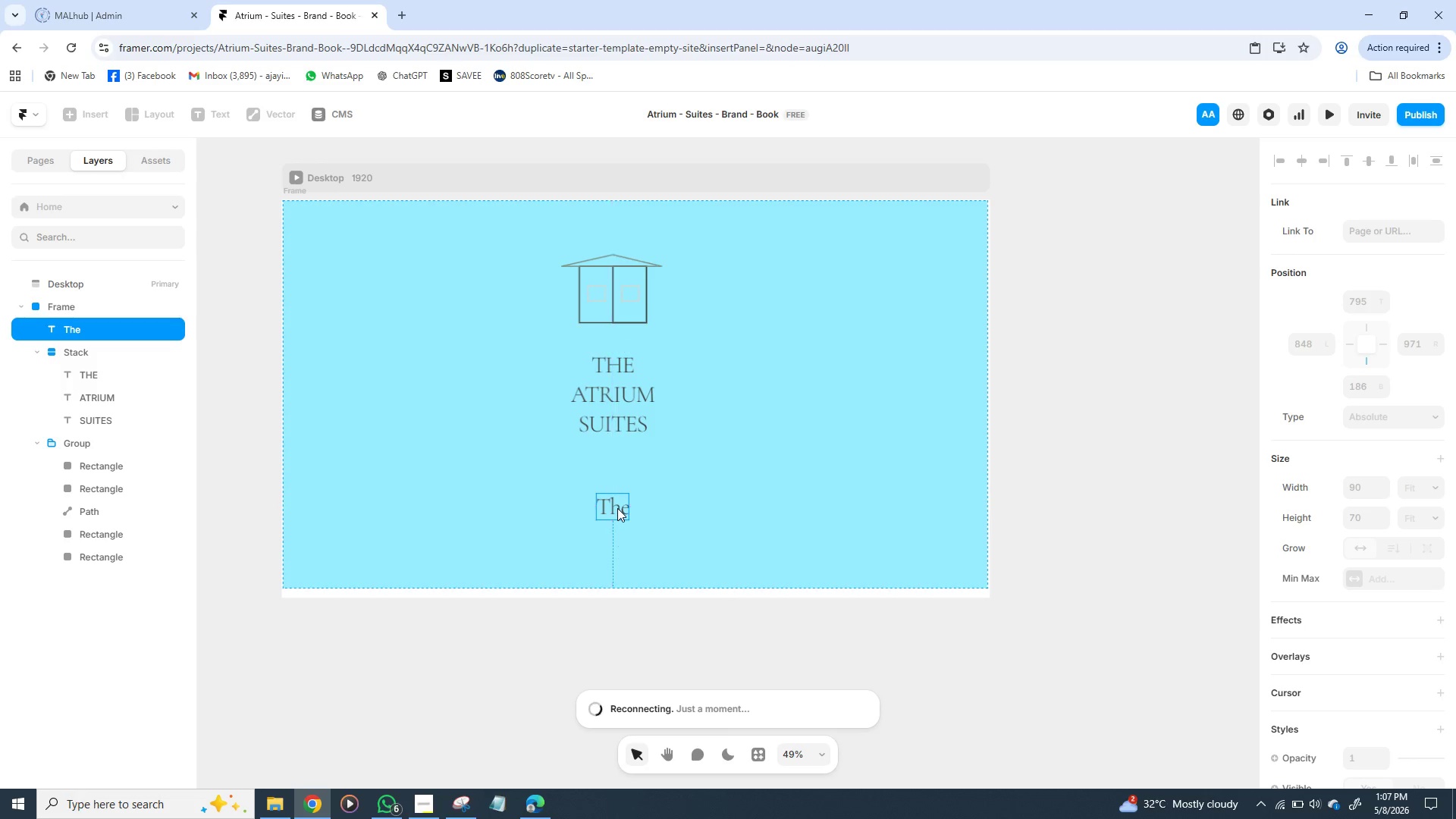 
triple_click([617, 508])
 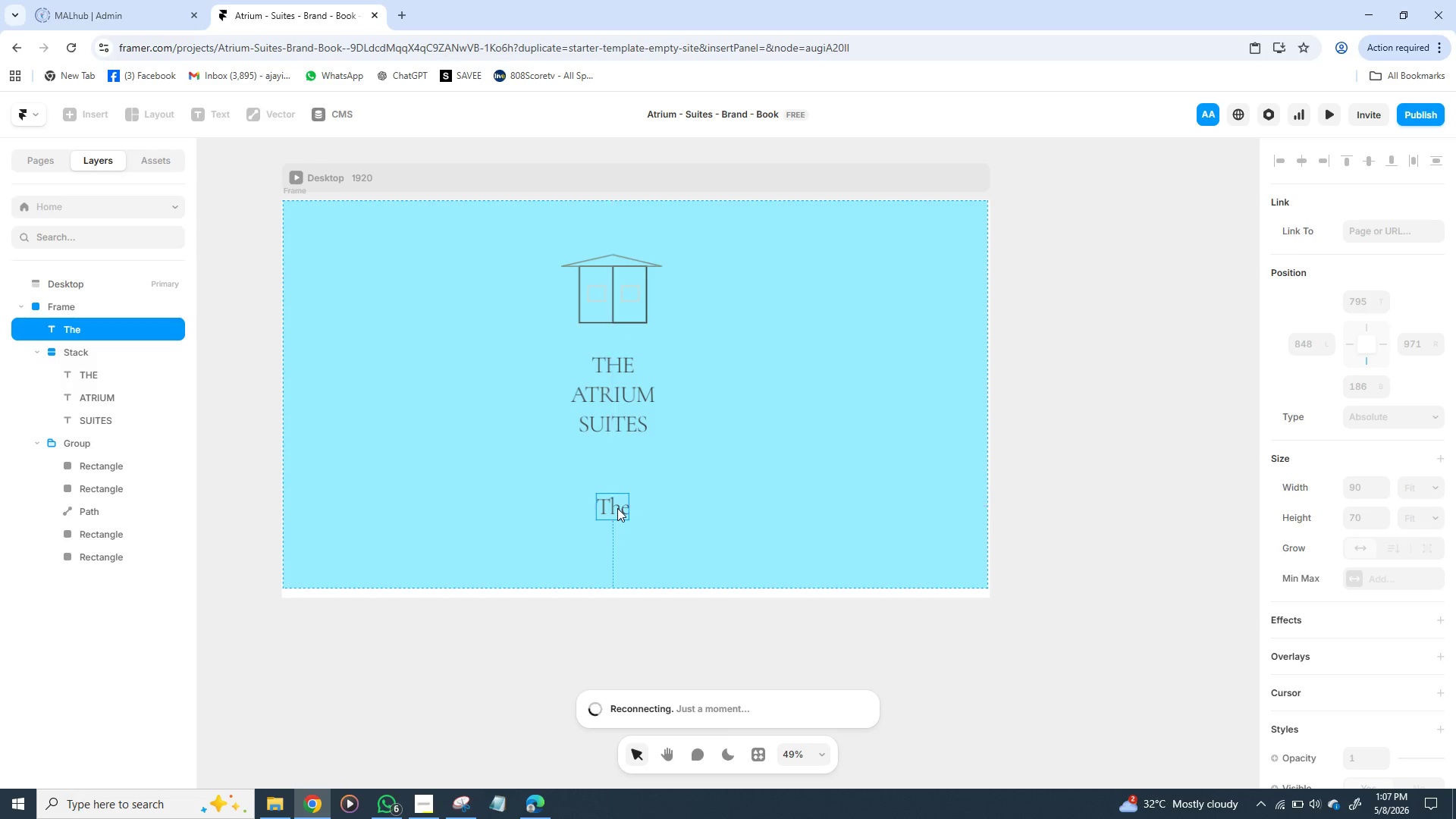 
triple_click([617, 508])
 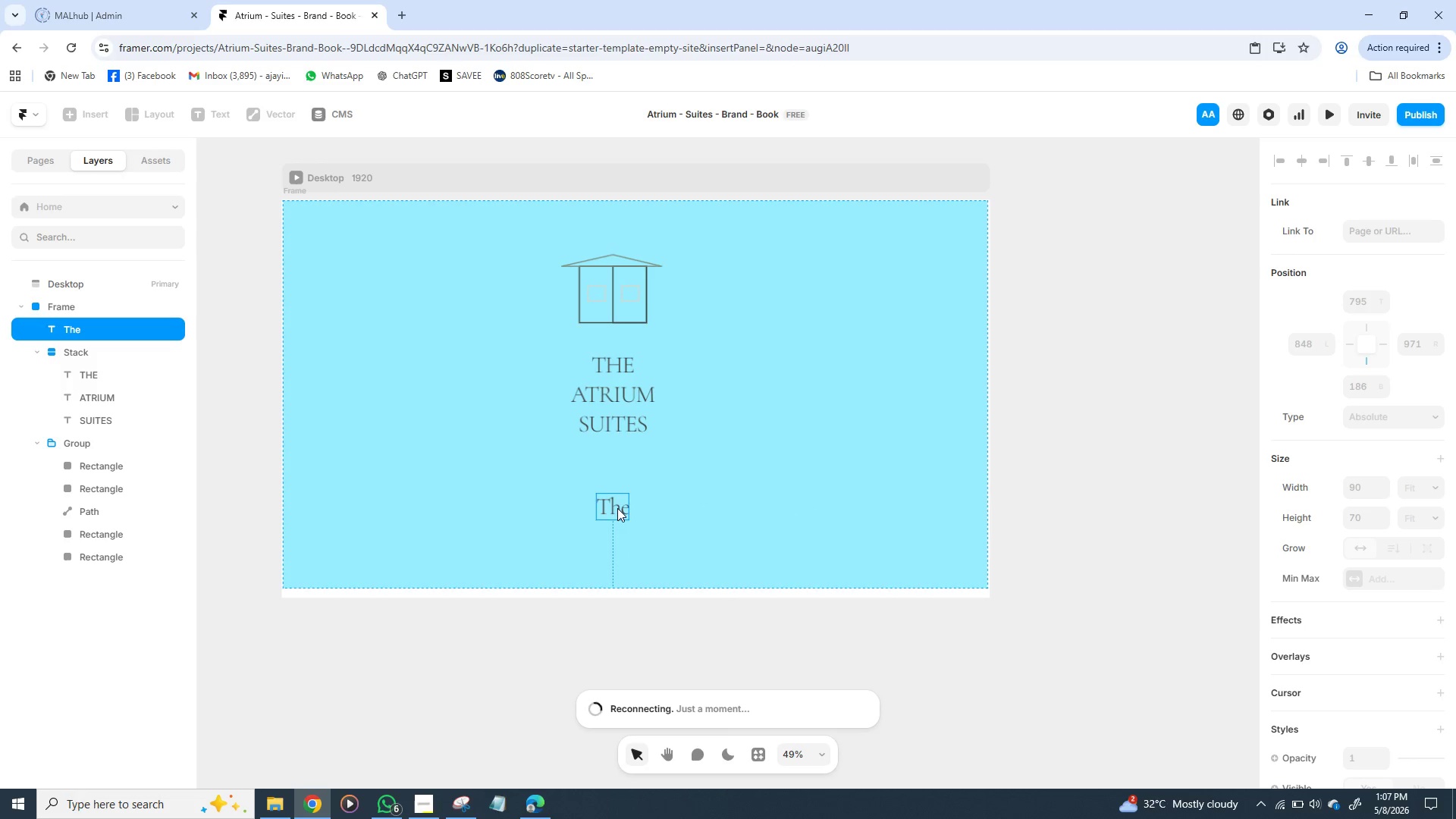 
triple_click([617, 508])
 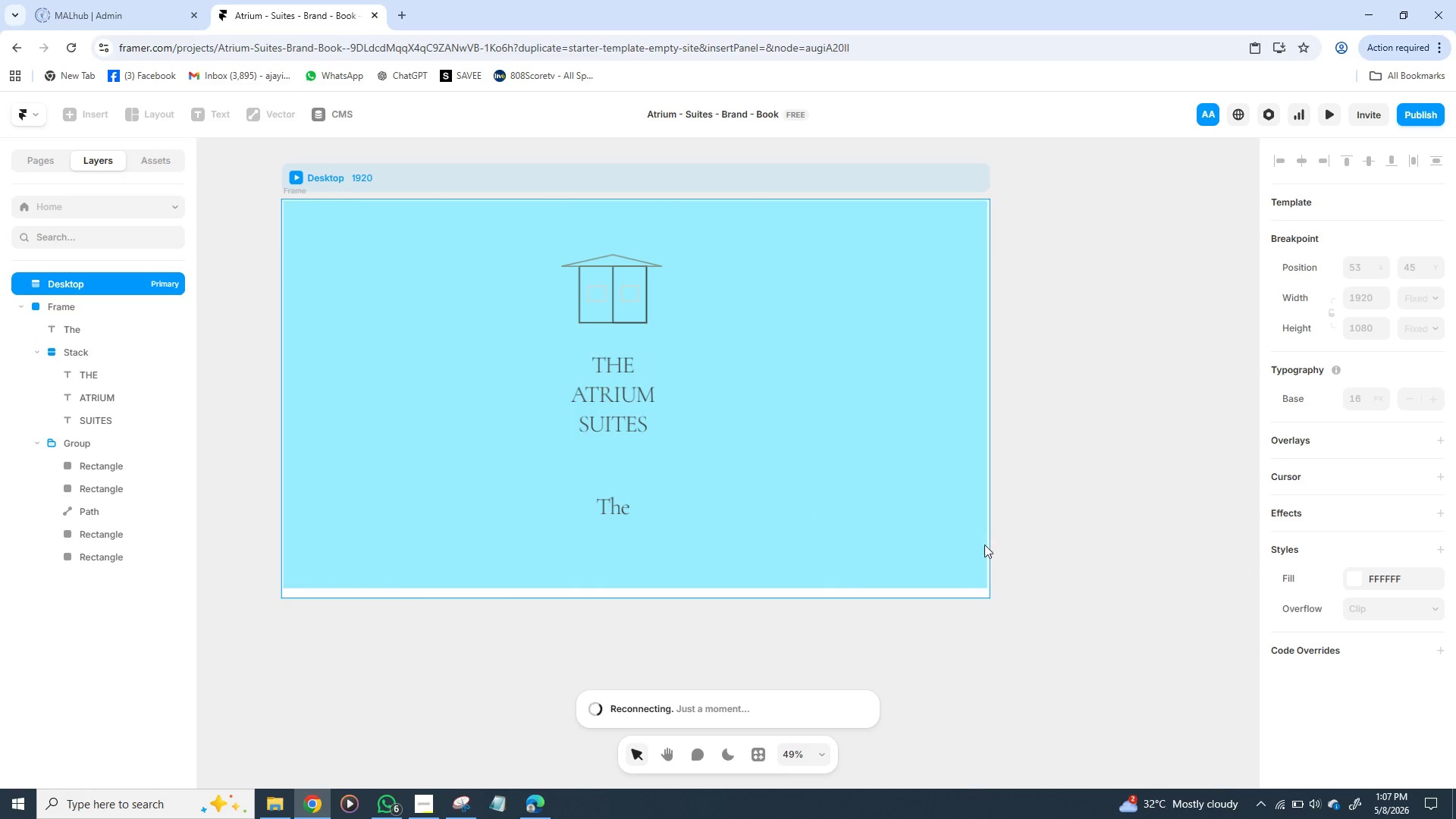 
left_click([615, 510])
 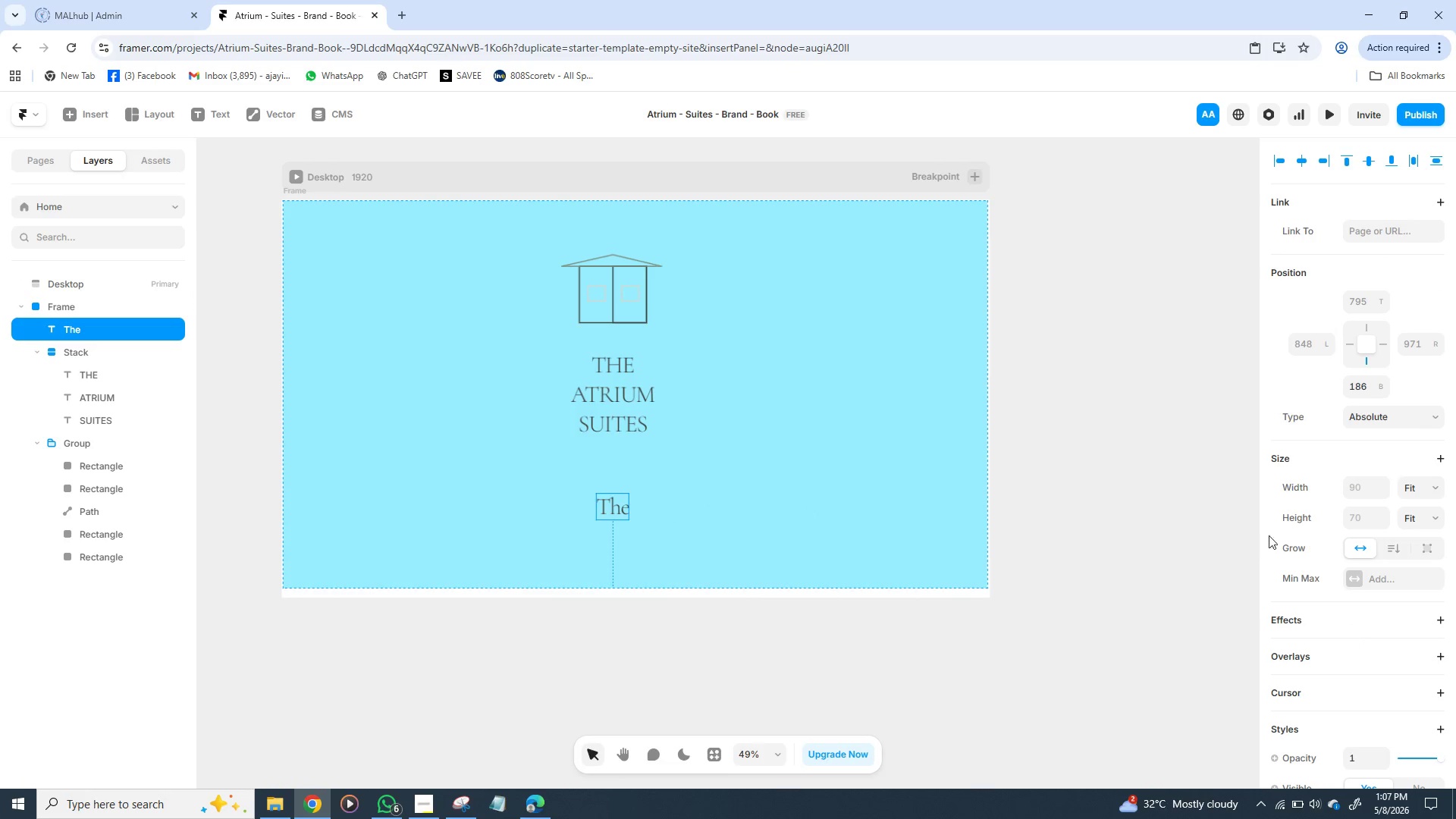 
scroll: coordinate [1318, 535], scroll_direction: down, amount: 2.0
 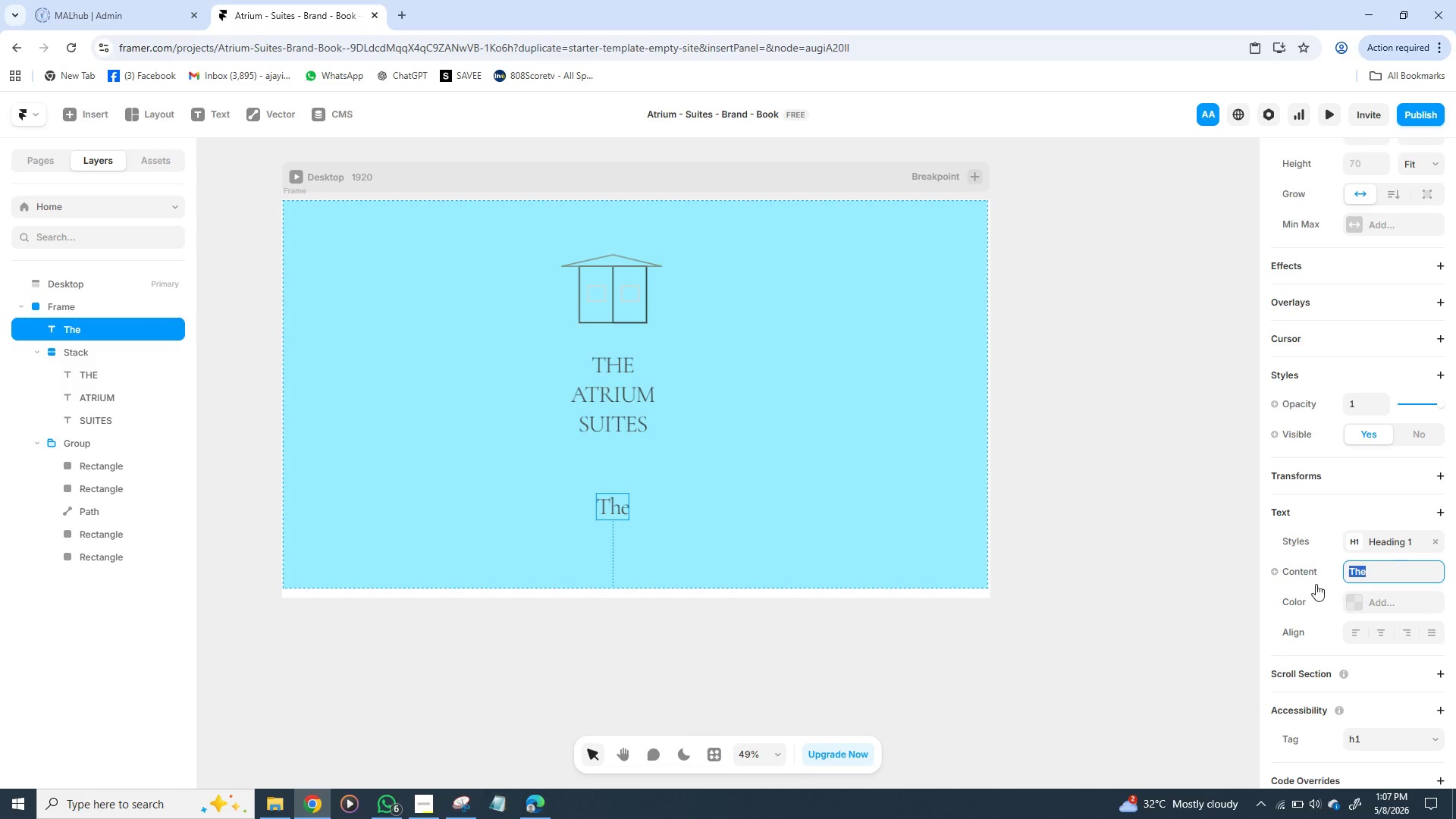 
left_click([1376, 573])
 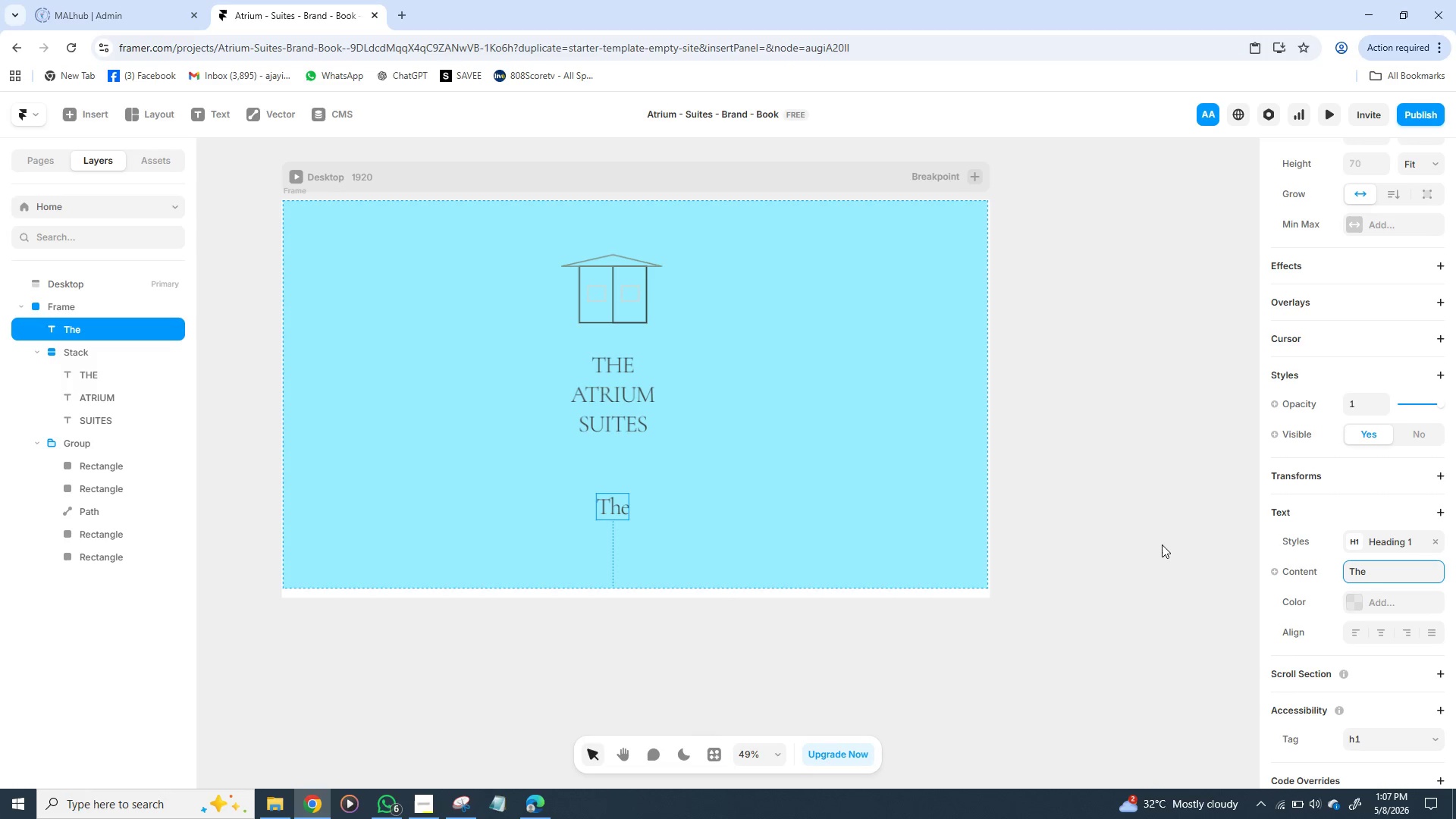 
wait(8.59)
 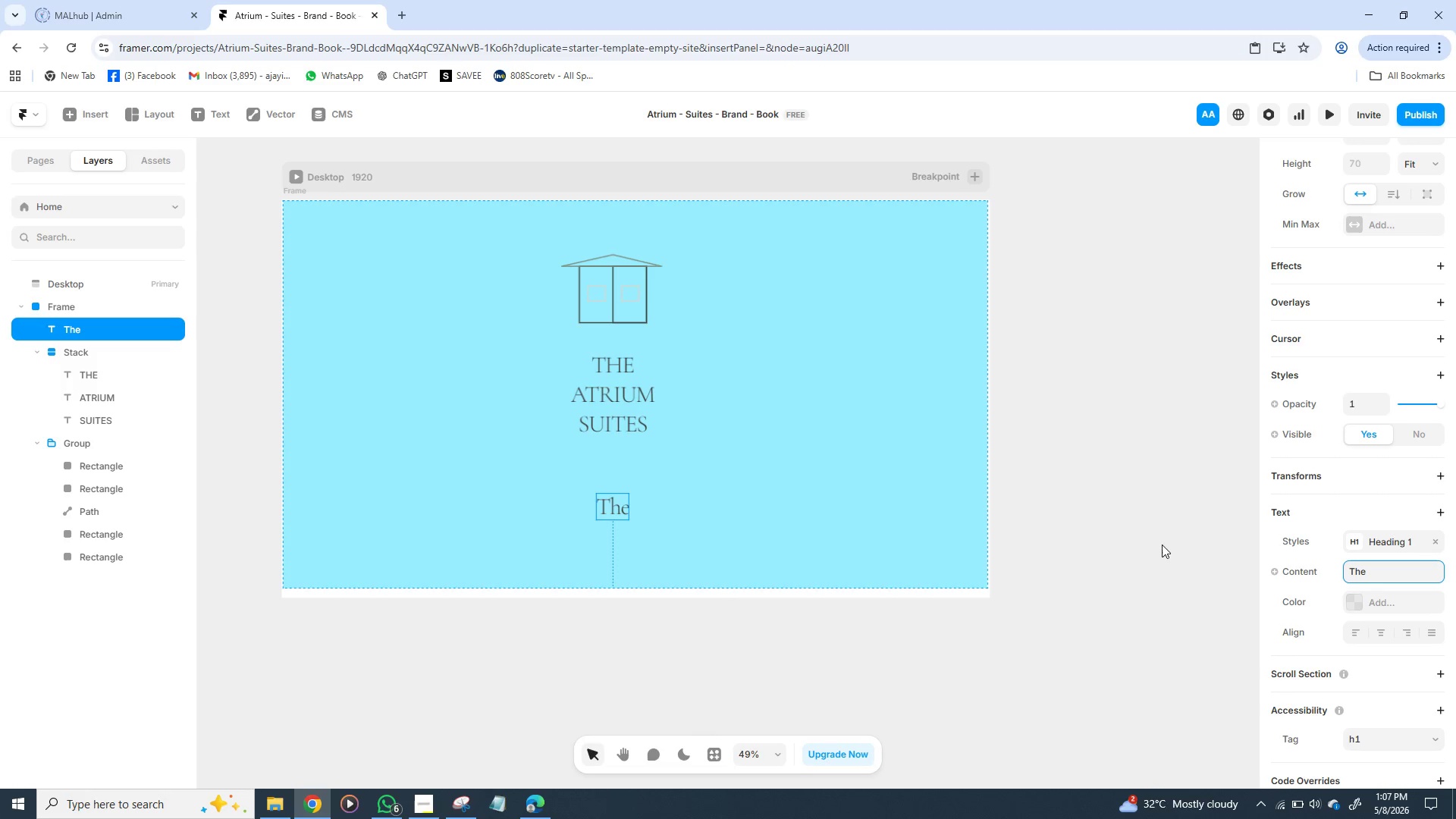 
type(RA)
 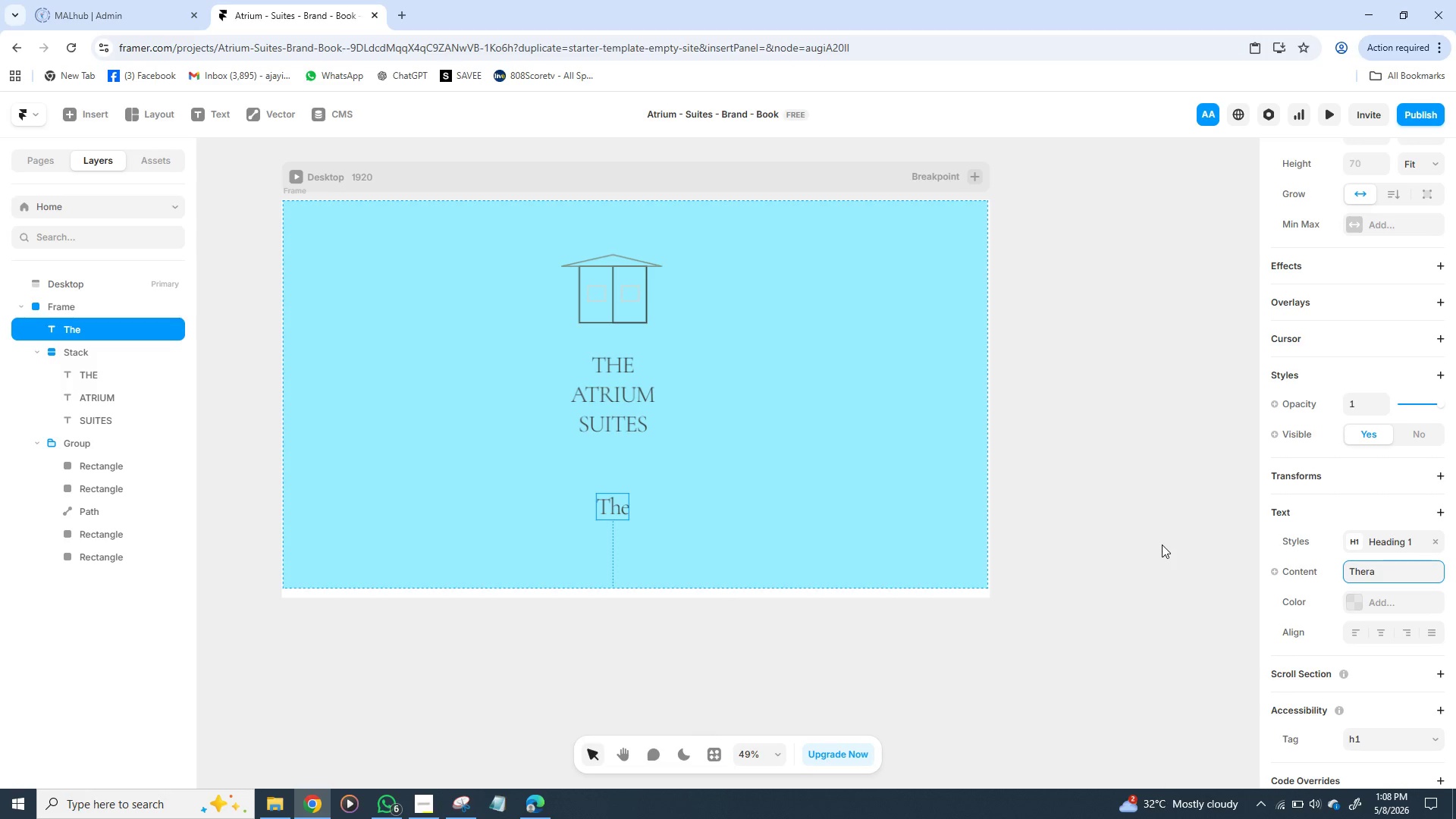 
wait(10.72)
 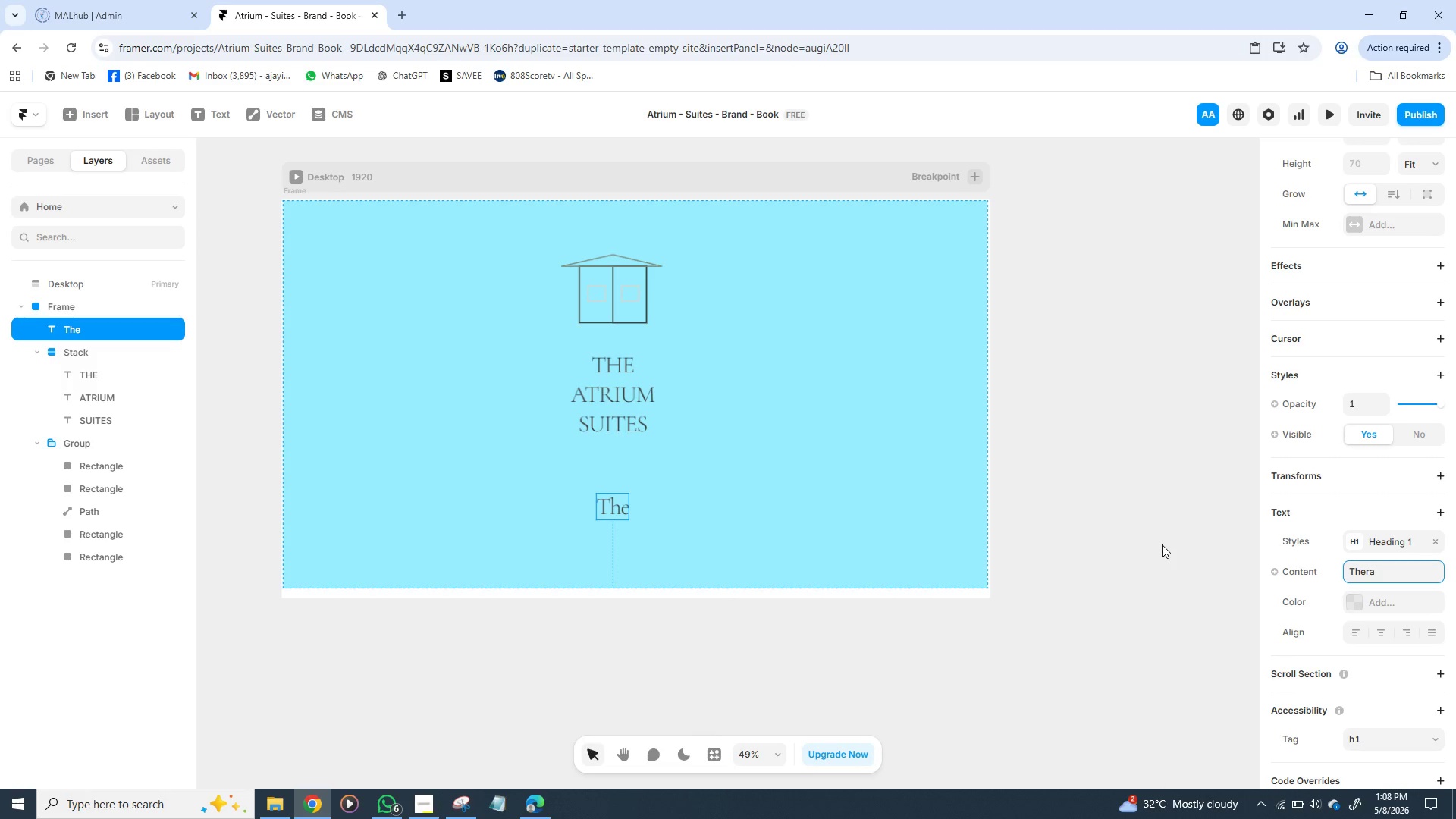 
type(PEUR)
key(Backspace)
type(TI)
 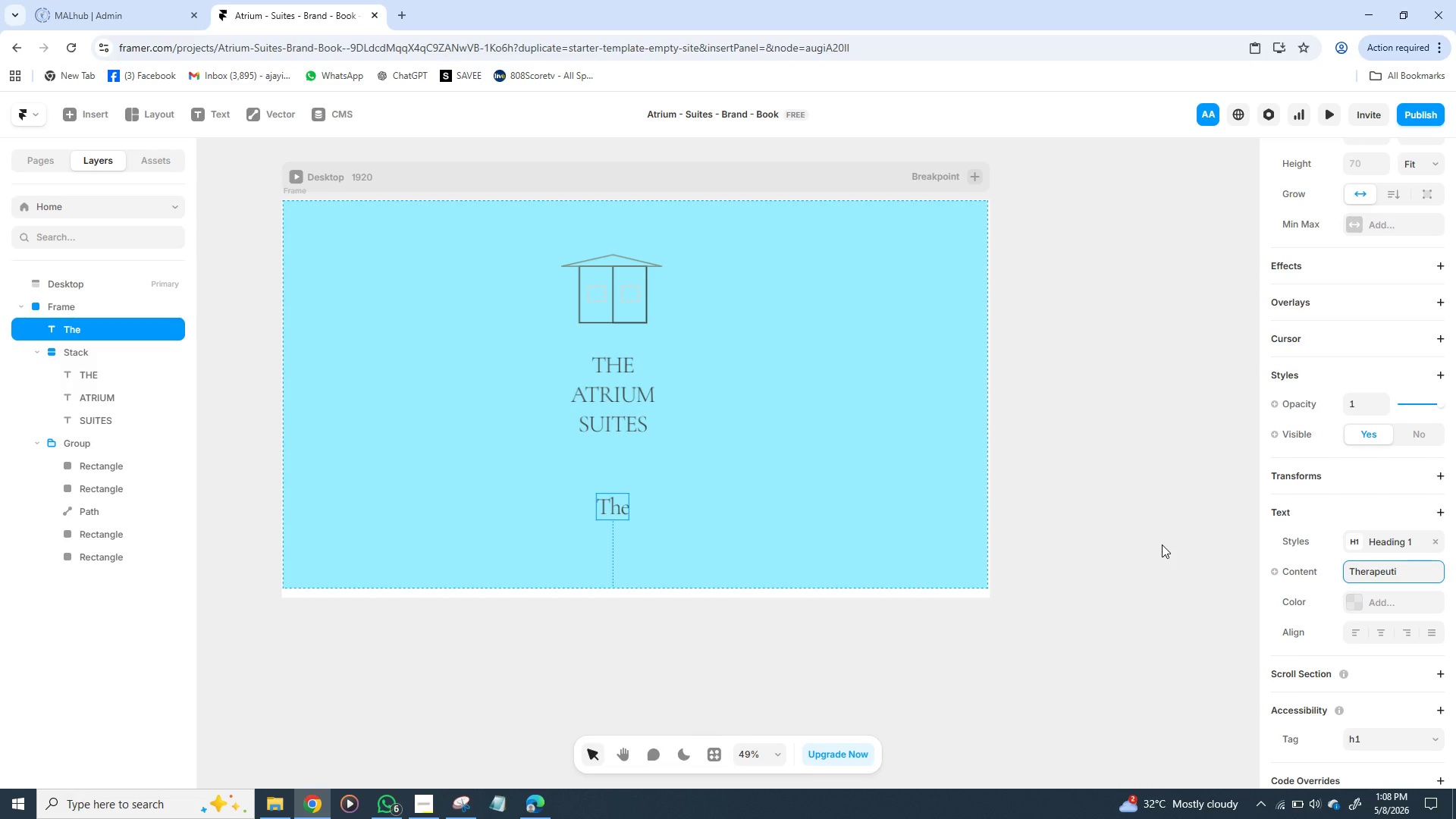 
type(c Workspace)
 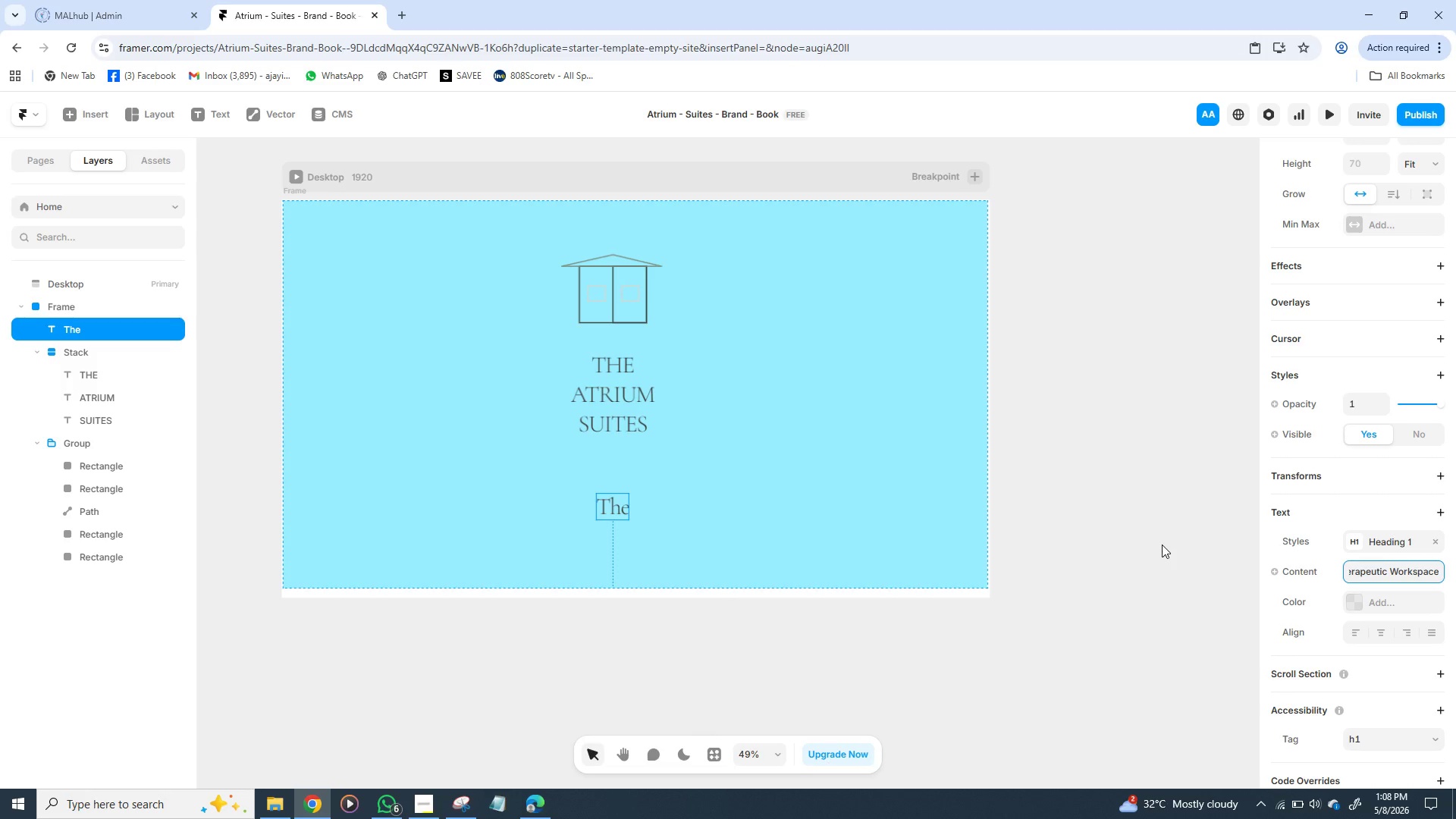 
key(Enter)
 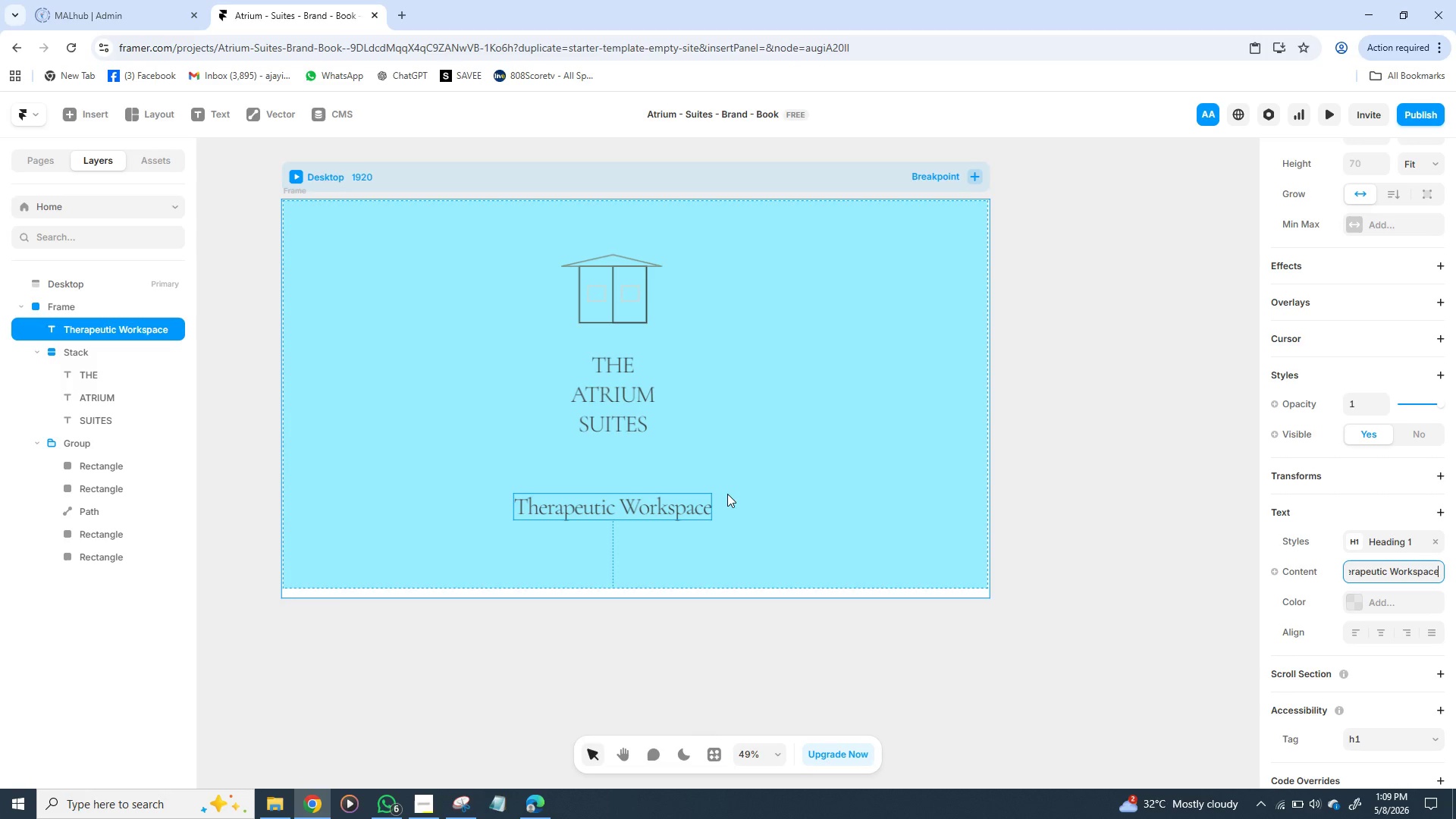 
wait(37.25)
 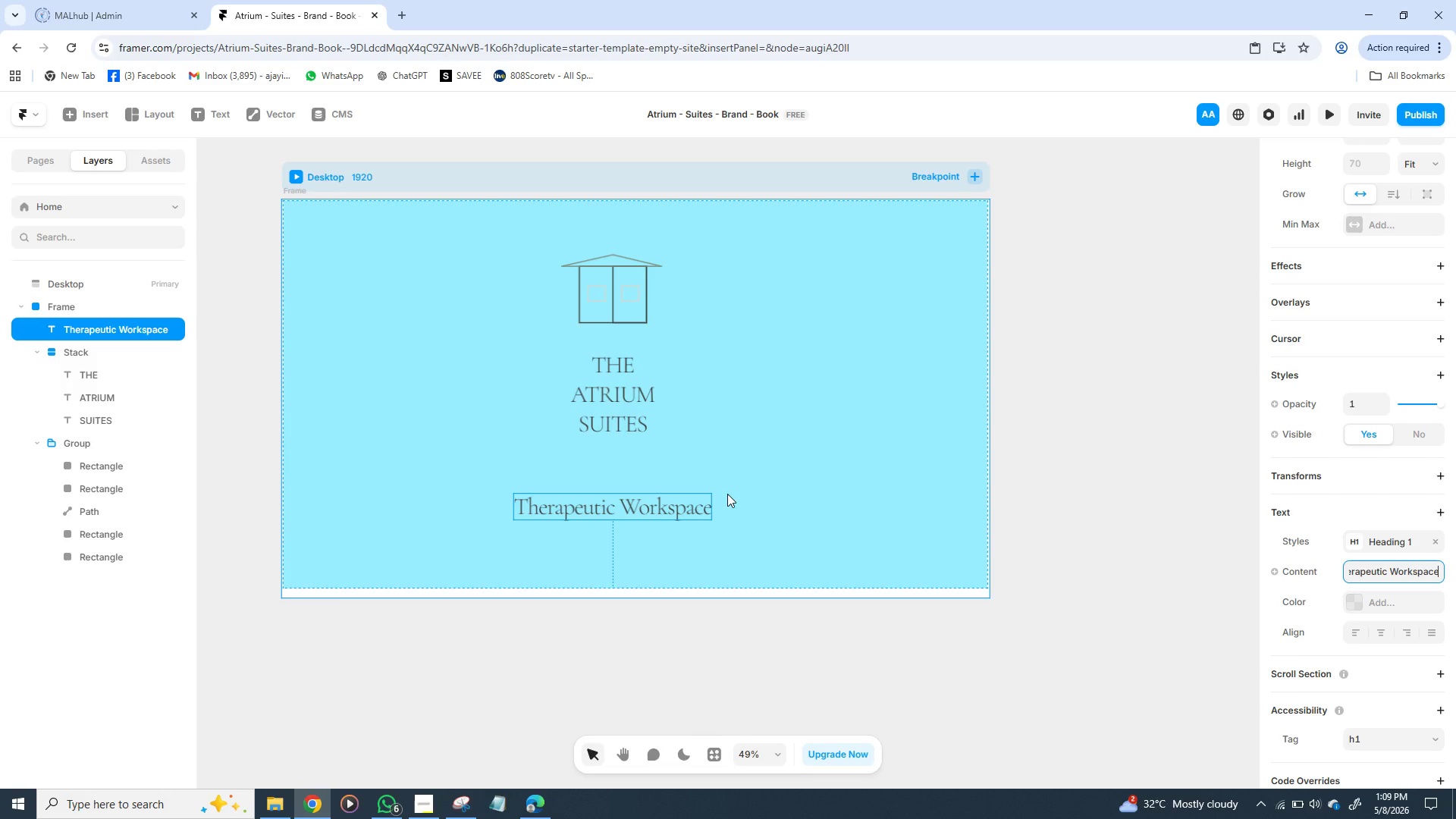 
double_click([676, 512])
 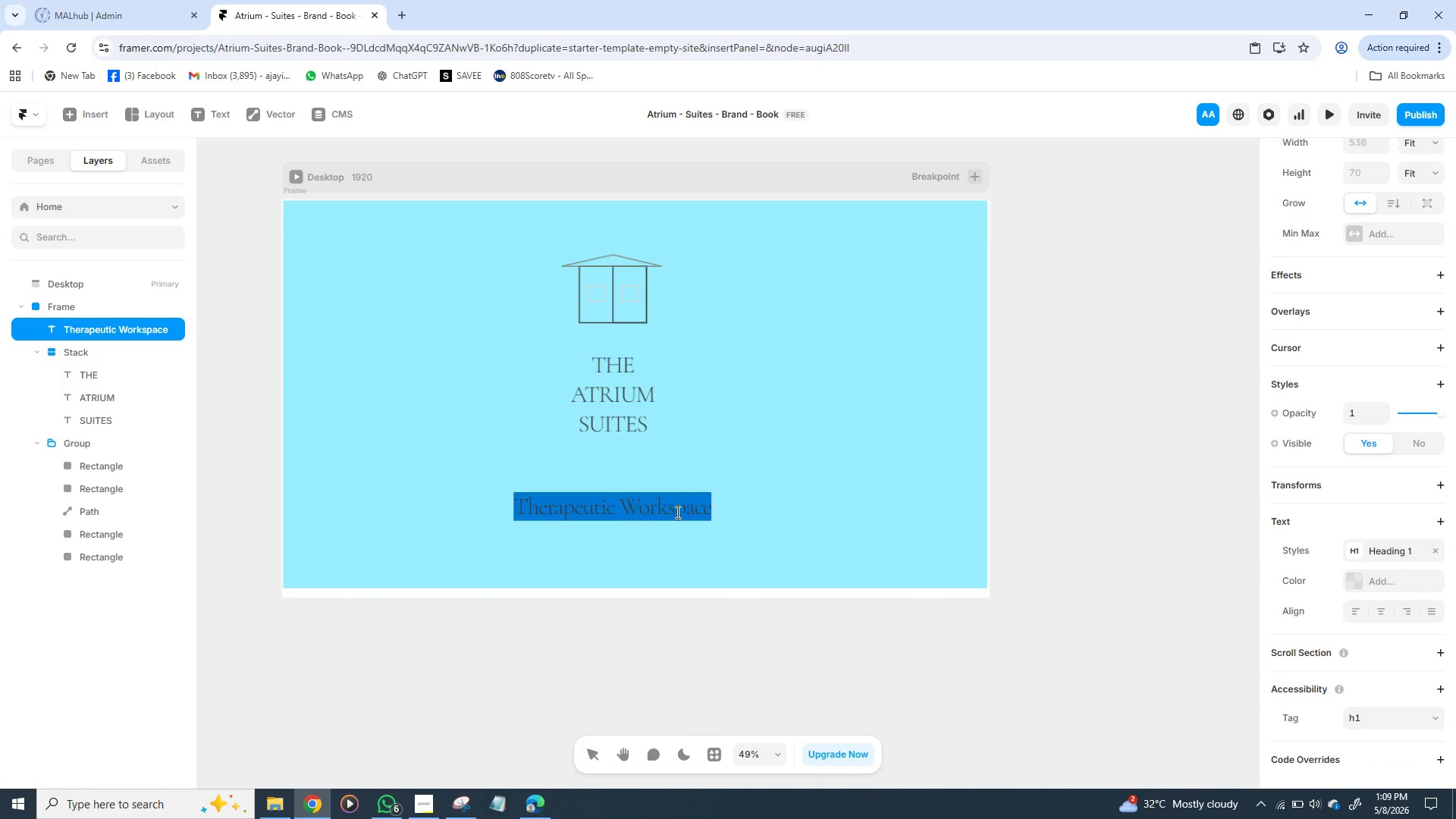 
triple_click([676, 512])
 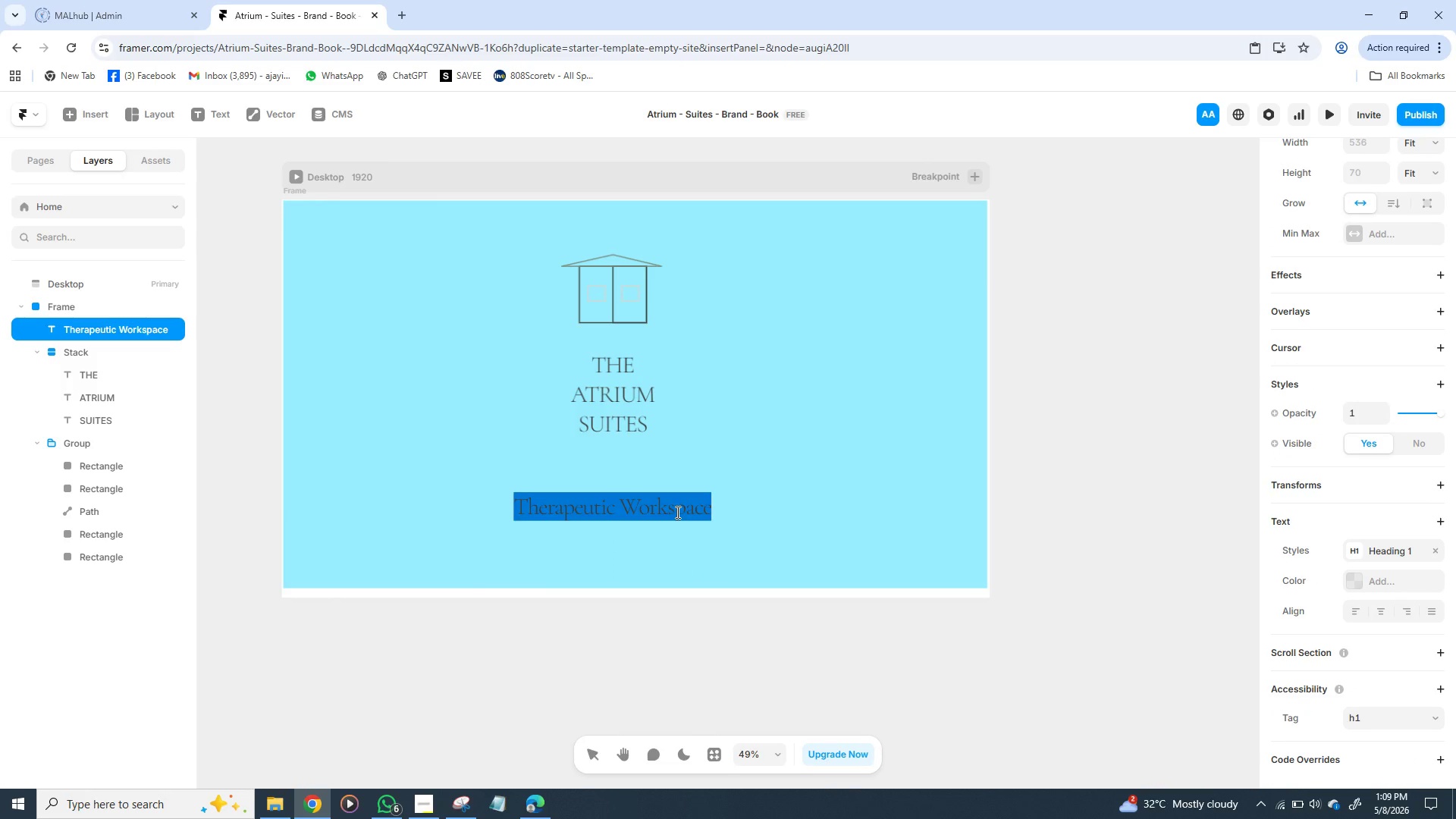 
triple_click([676, 512])
 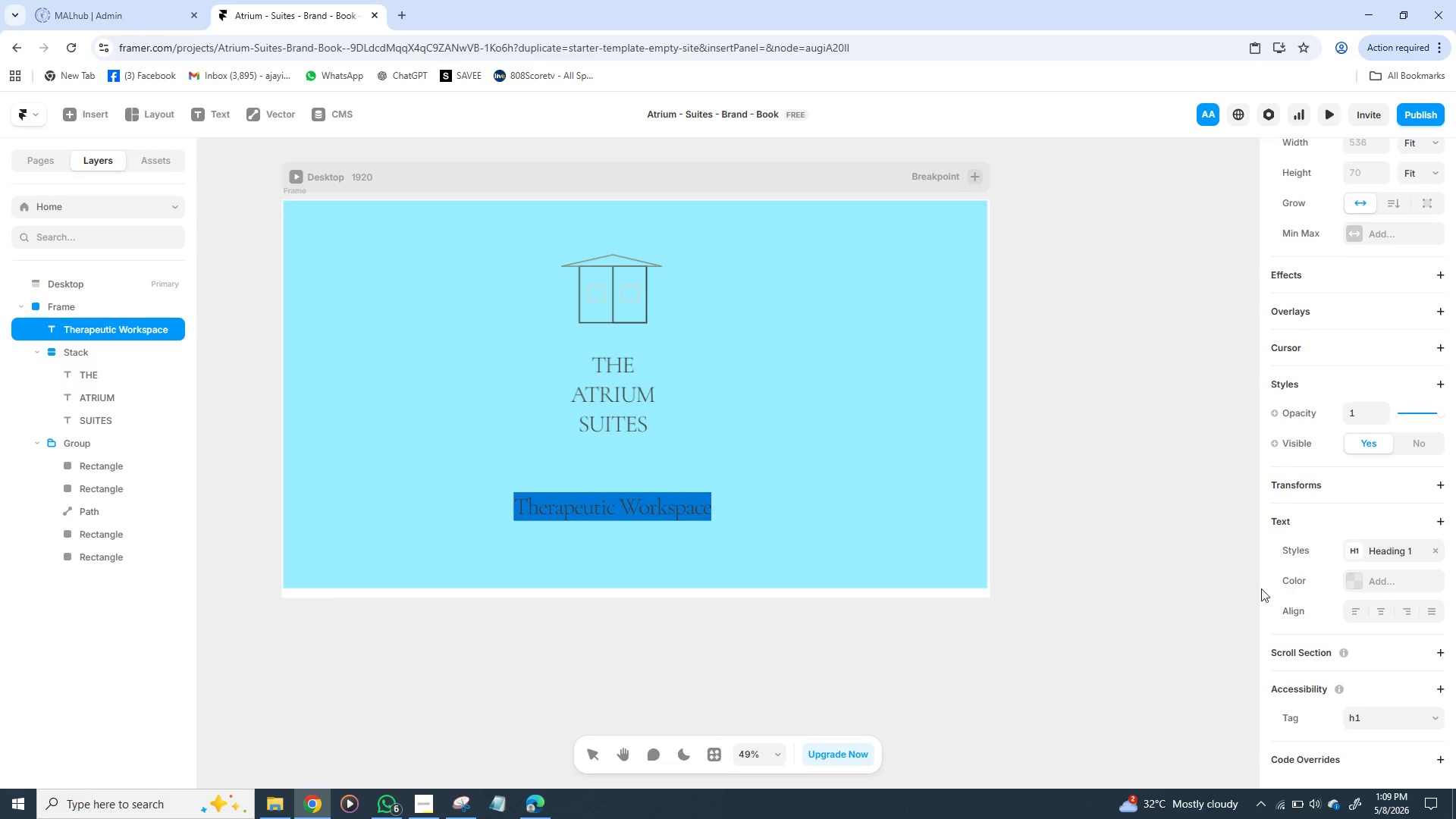 
scroll: coordinate [1353, 572], scroll_direction: down, amount: 2.0
 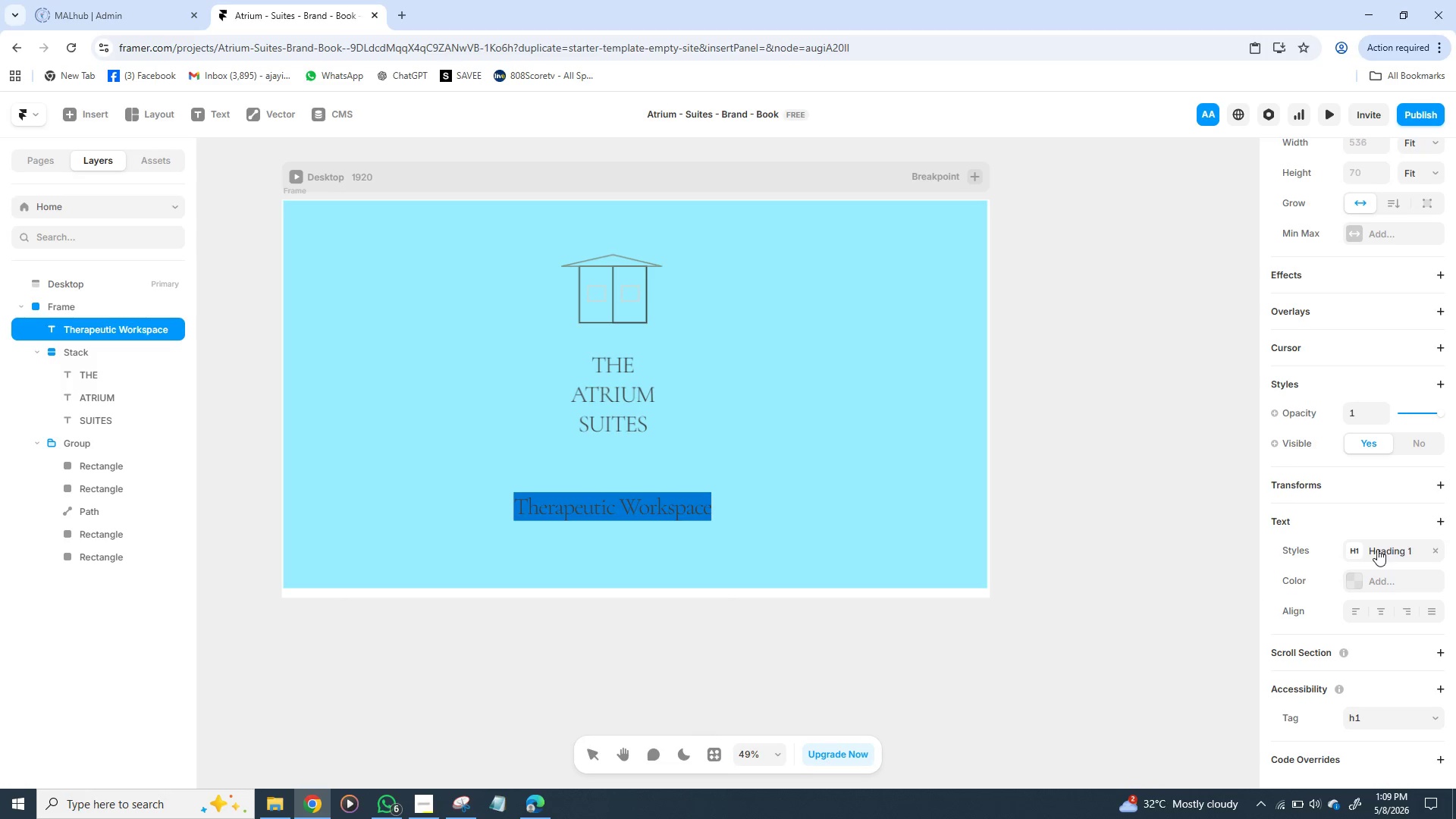 
wait(6.19)
 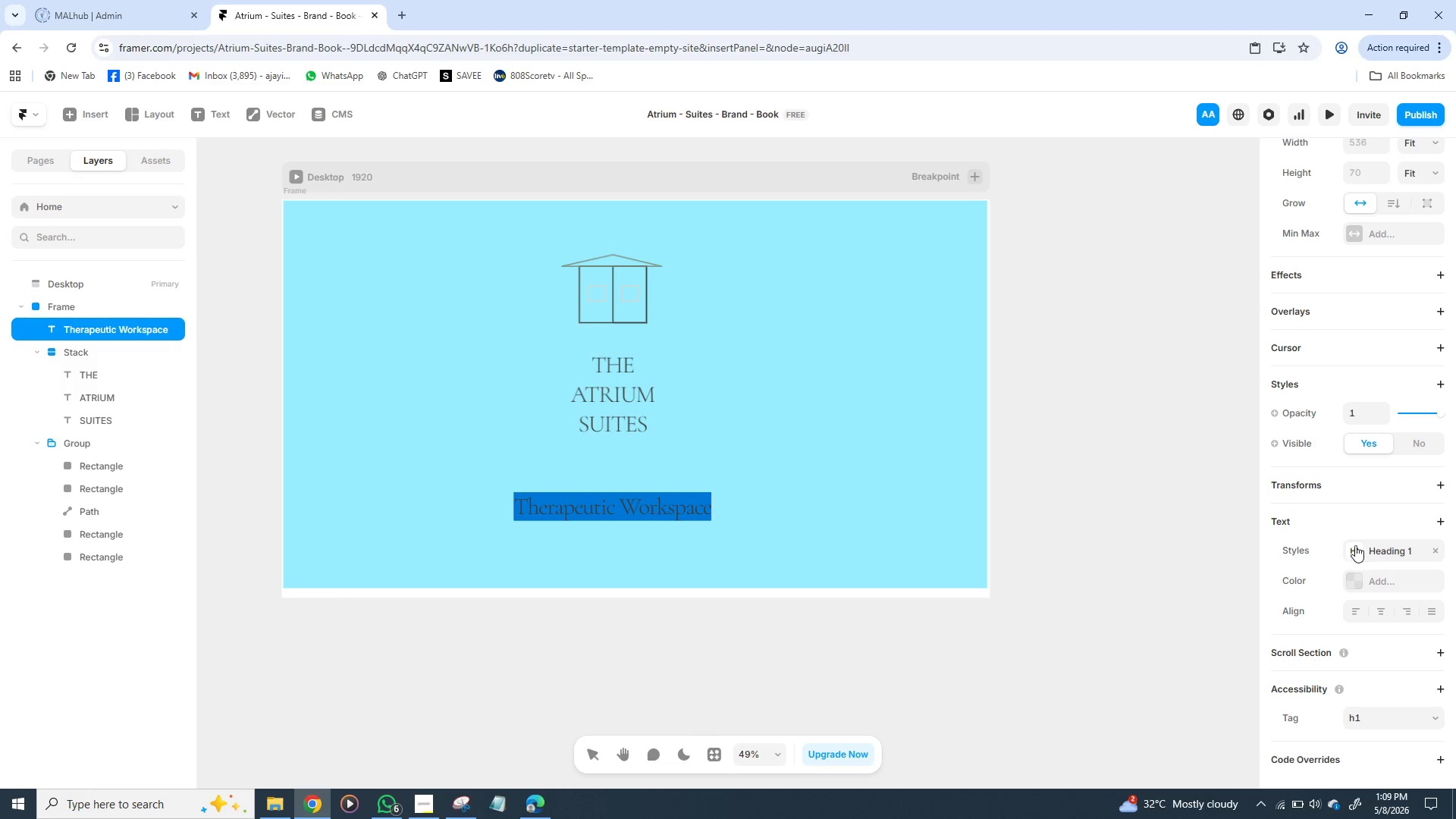 
left_click([1359, 553])
 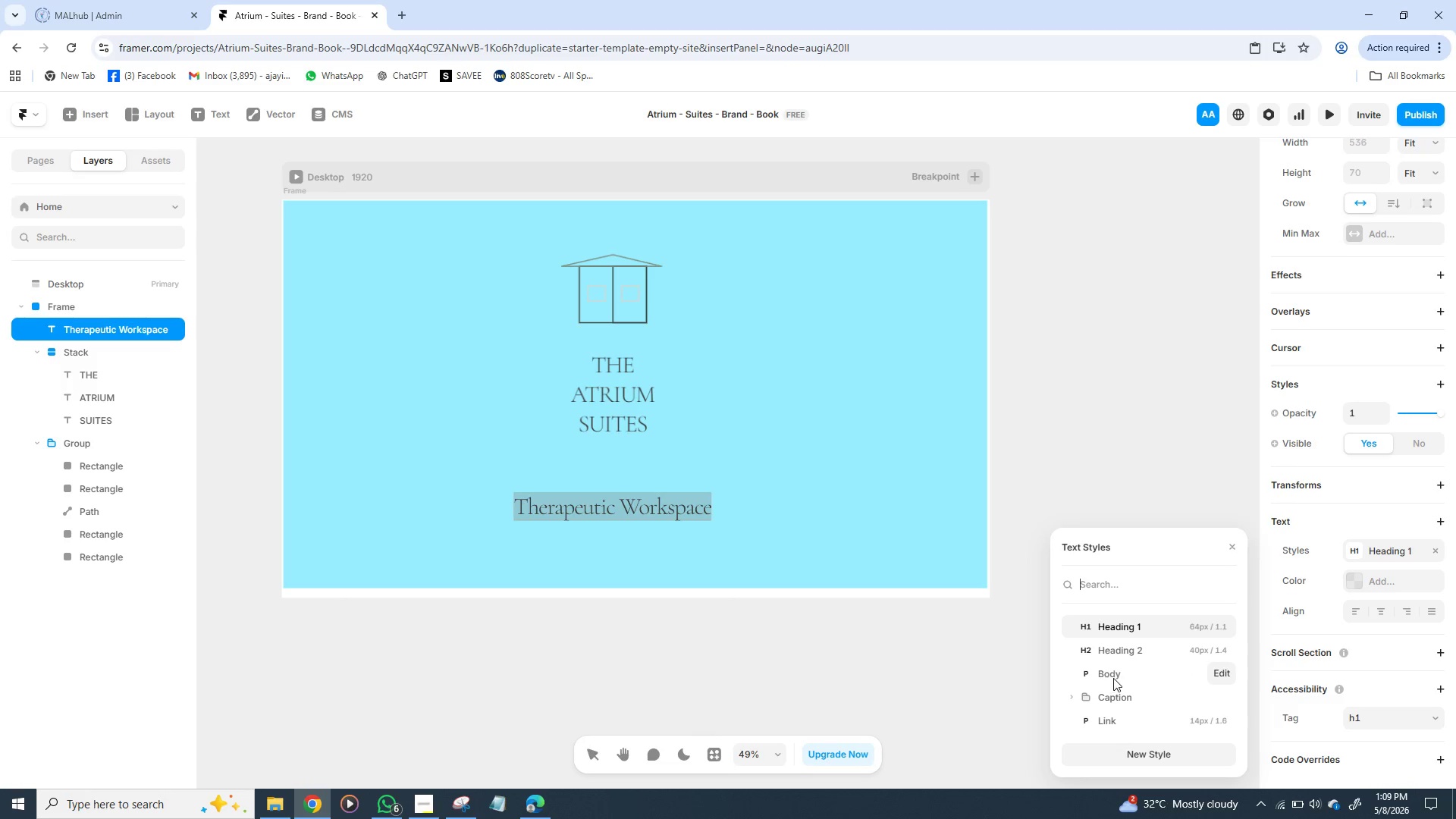 
scroll: coordinate [1137, 707], scroll_direction: down, amount: 15.0
 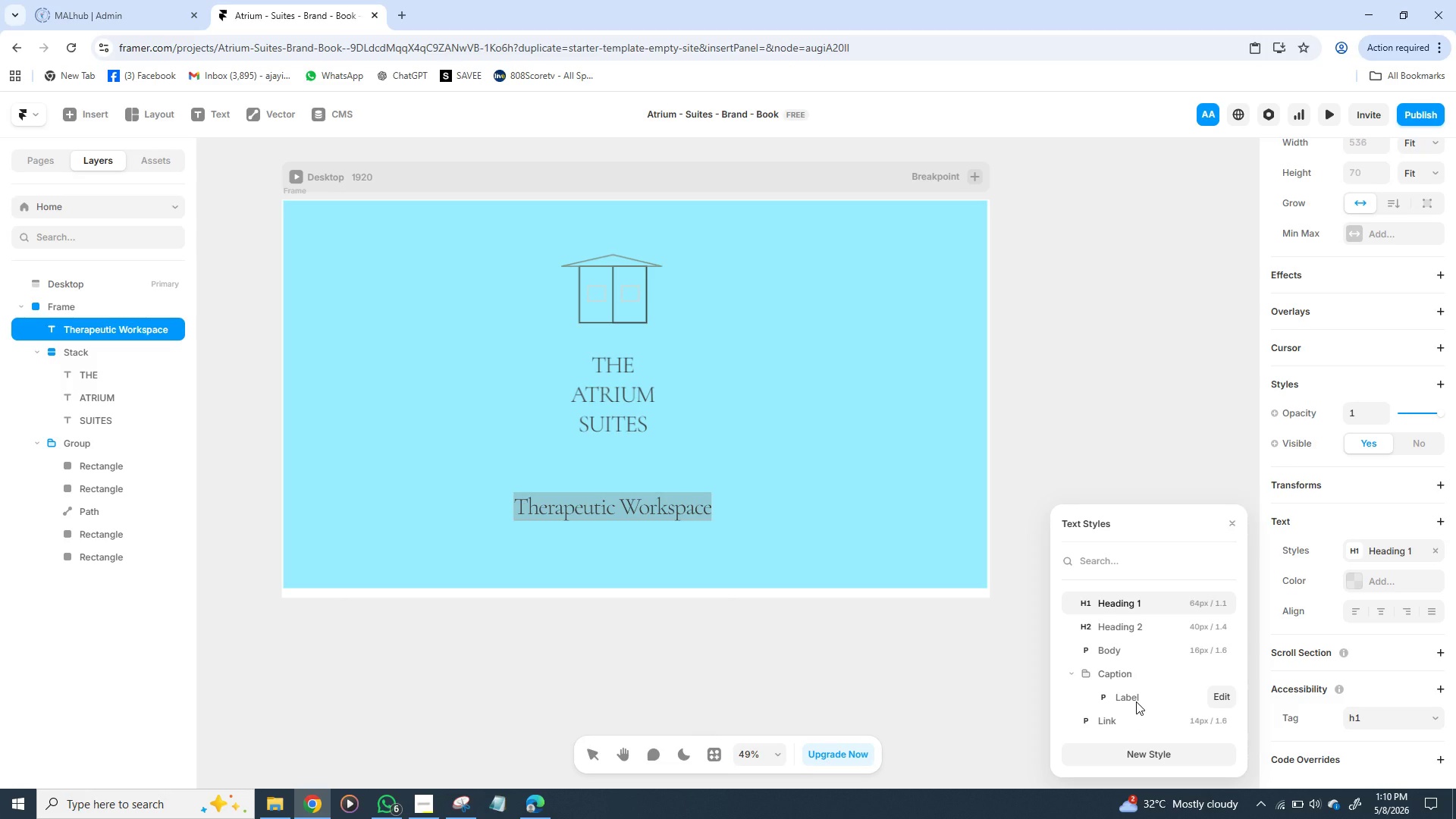 
wait(89.13)
 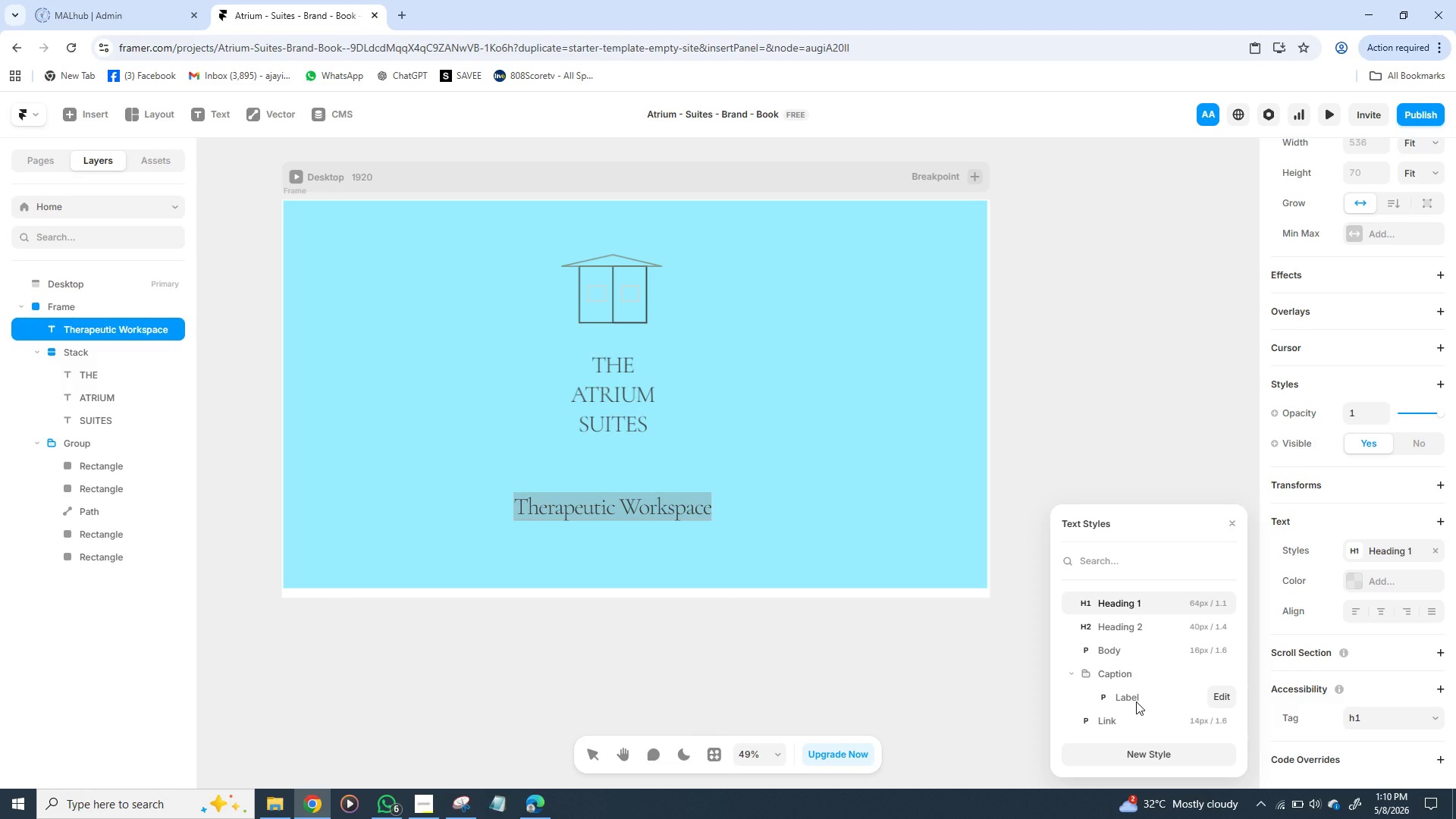 
scroll: coordinate [1337, 629], scroll_direction: down, amount: 7.0
 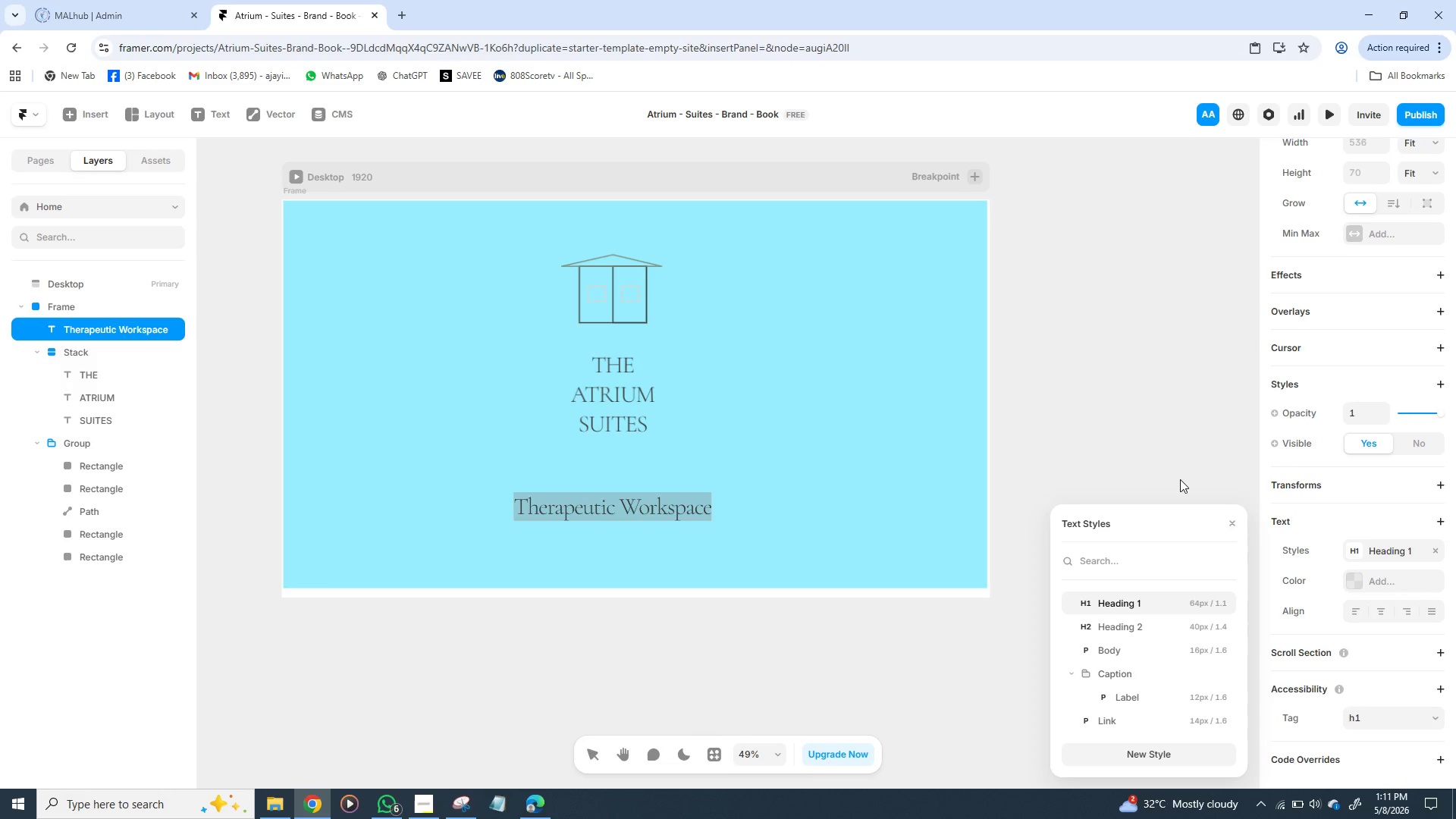 
left_click([1181, 479])
 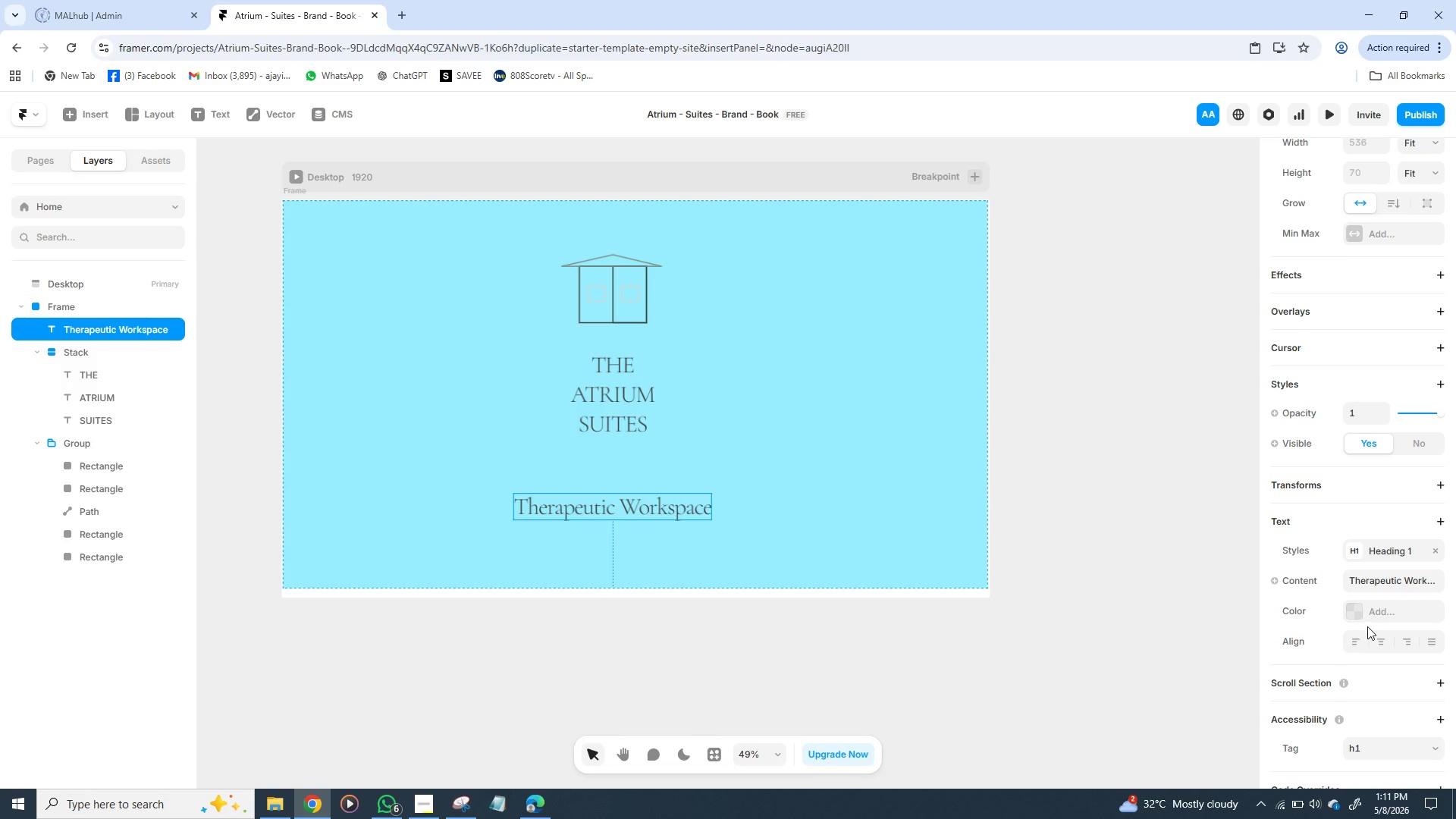 
wait(12.3)
 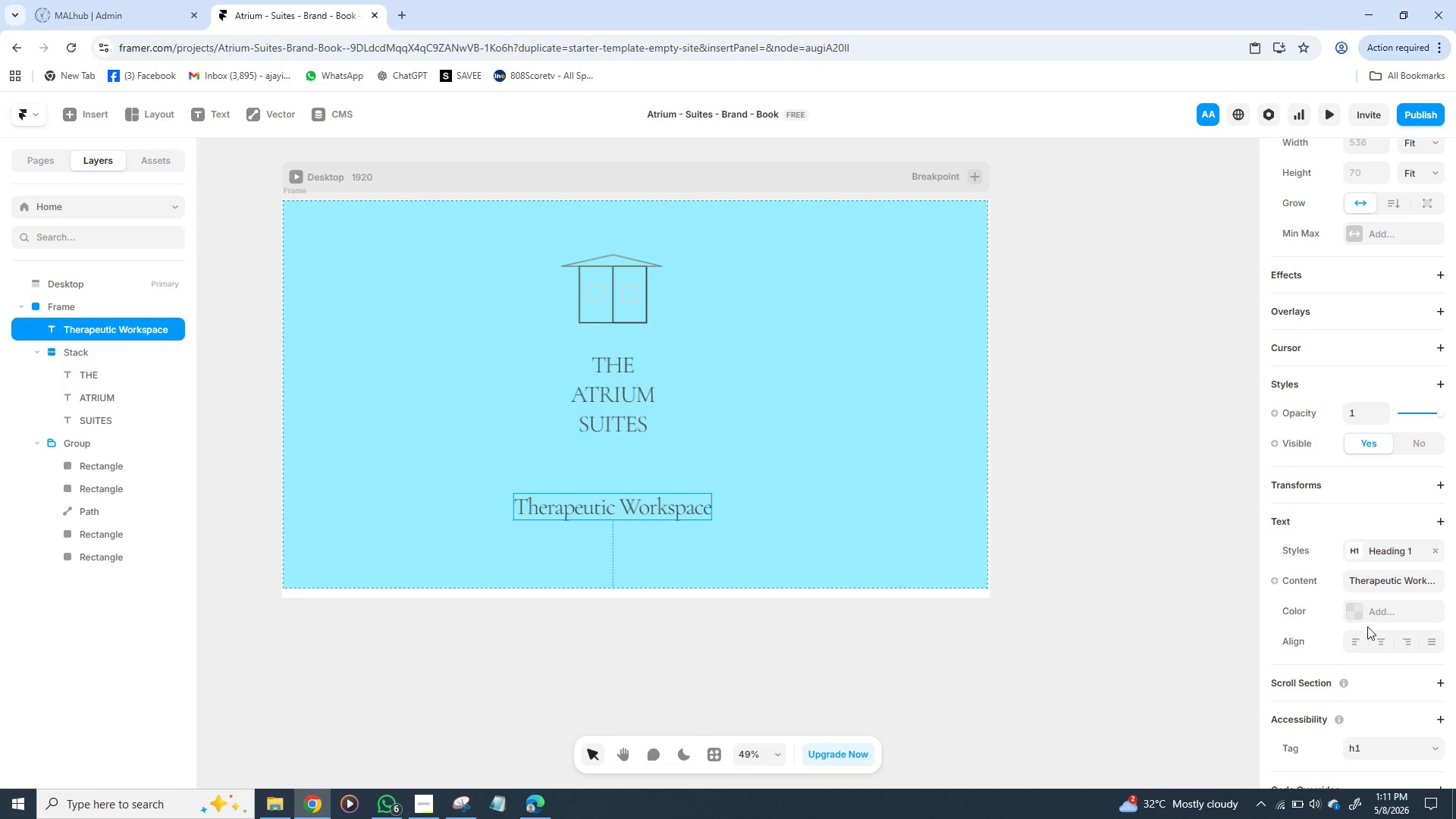 
left_click([1410, 557])
 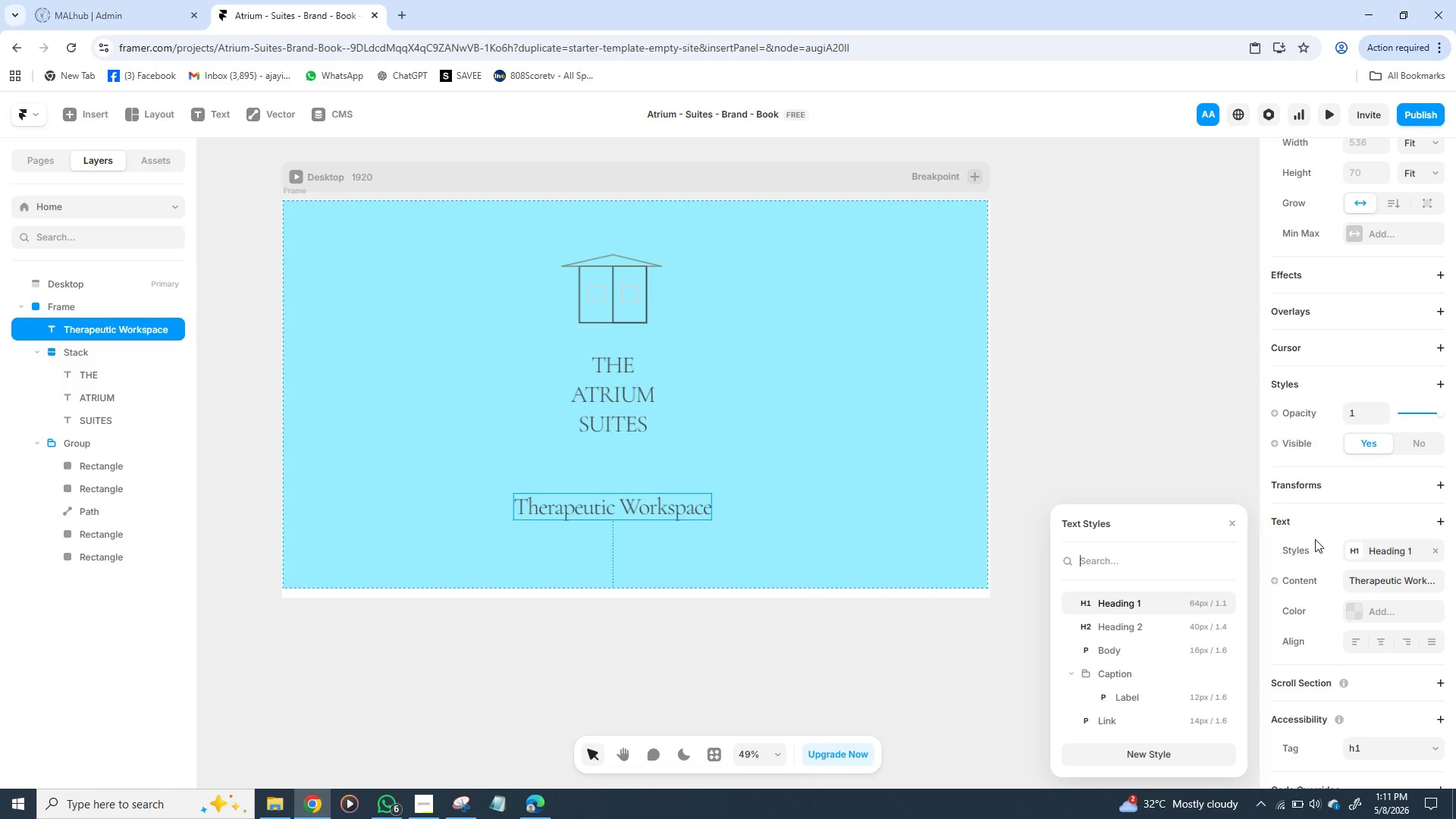 
left_click([1383, 519])
 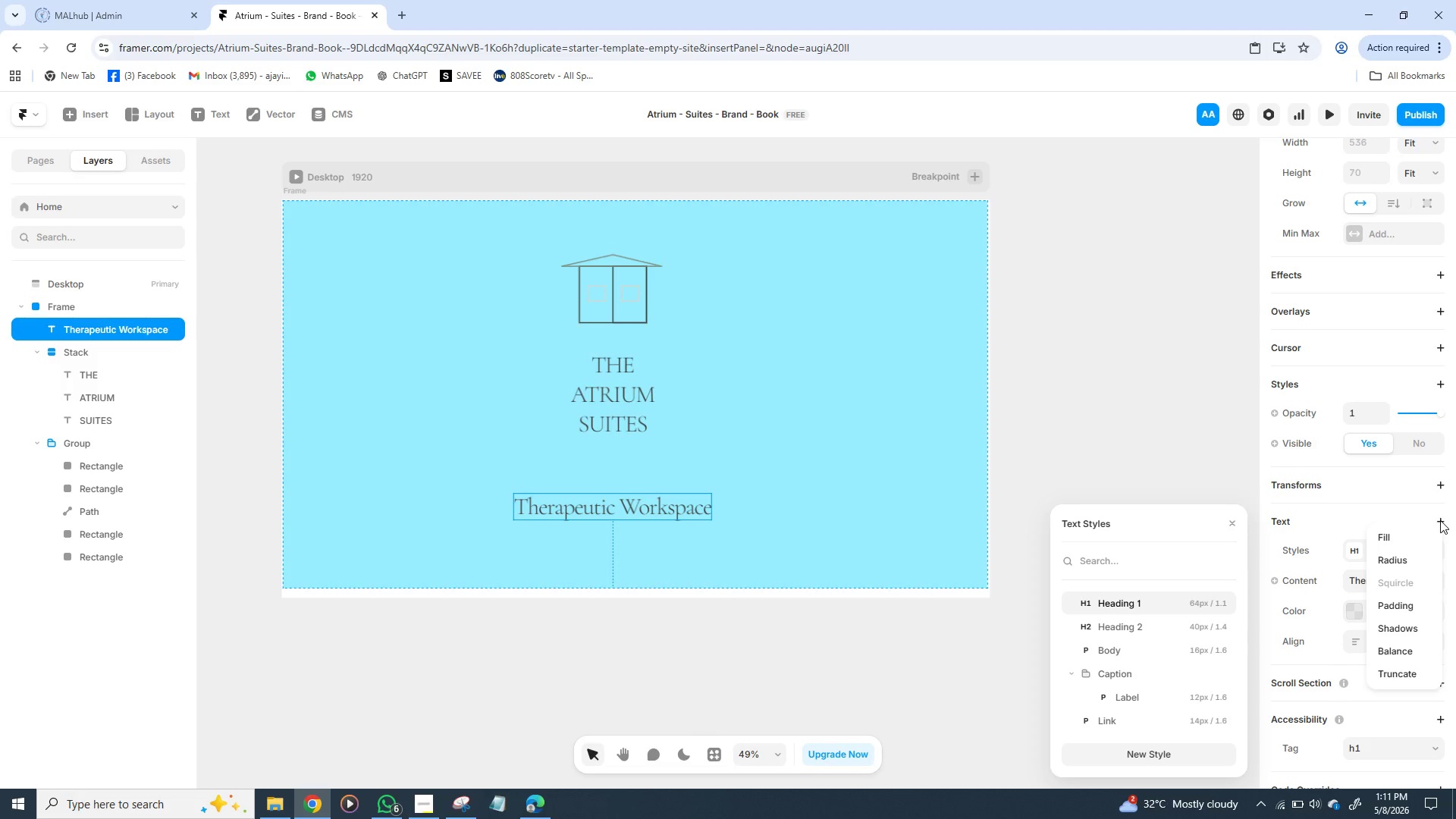 
left_click([1440, 520])
 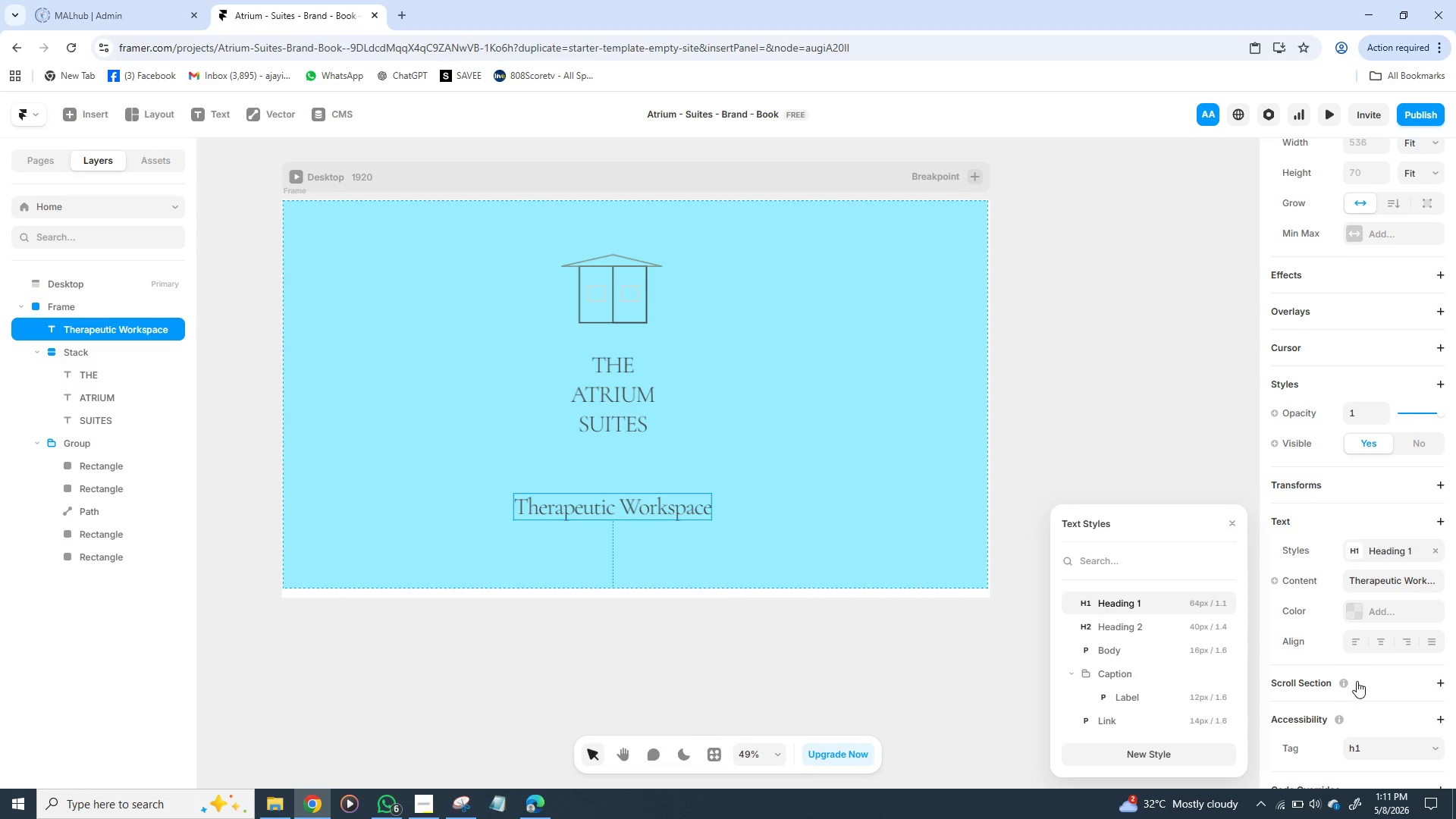 
scroll: coordinate [1351, 673], scroll_direction: down, amount: 2.0
 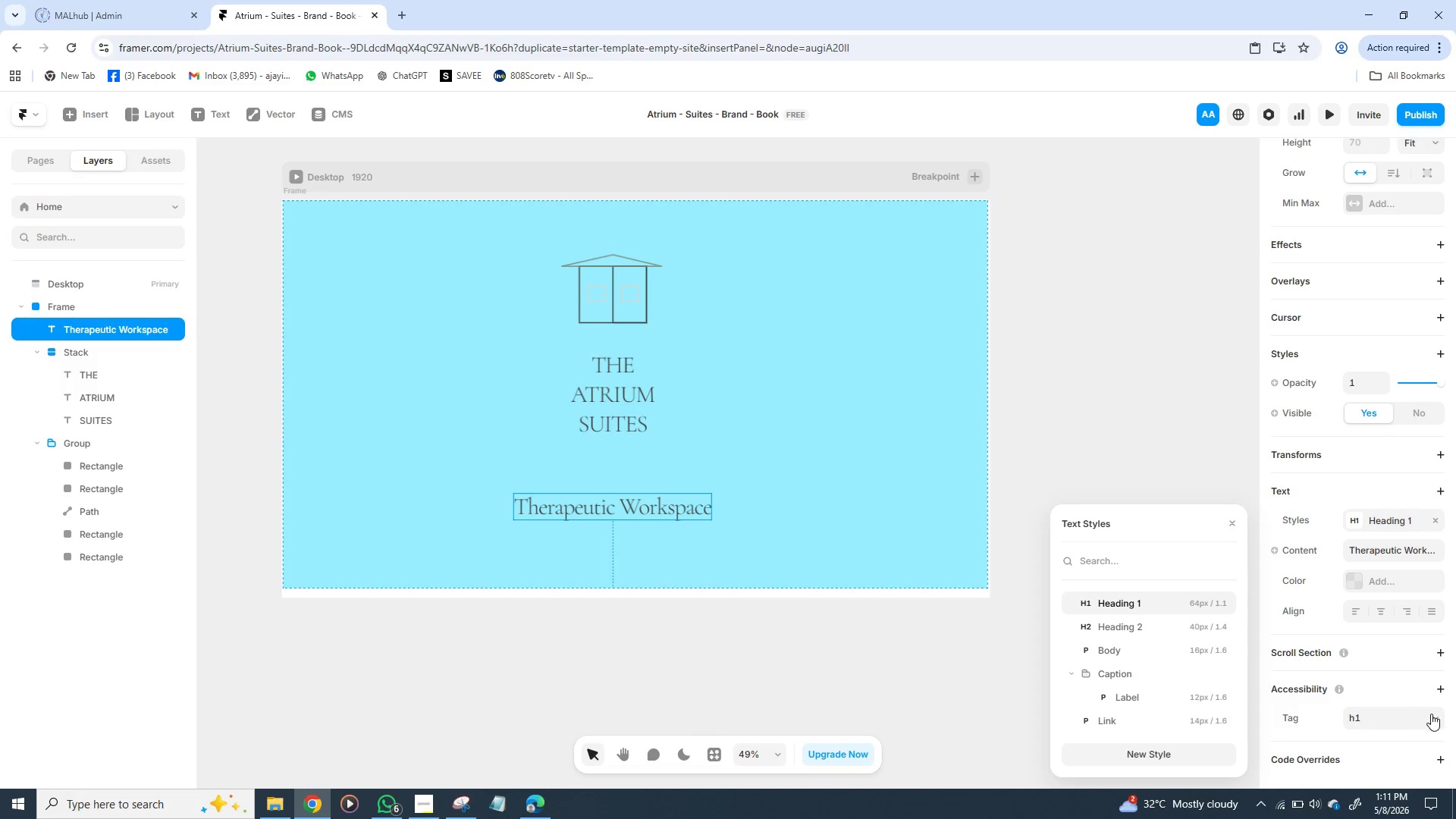 
left_click([1432, 715])
 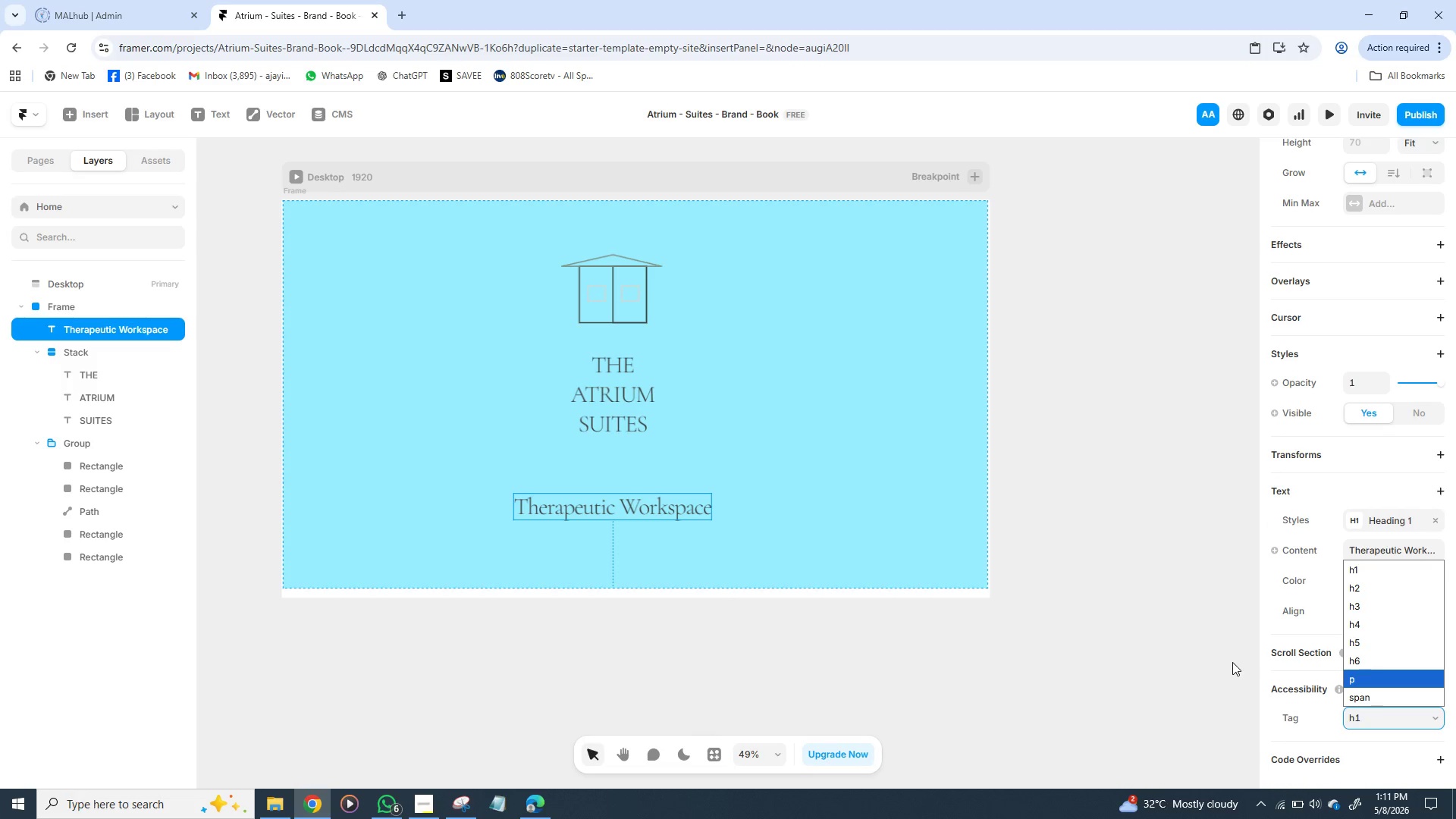 
left_click([1232, 662])
 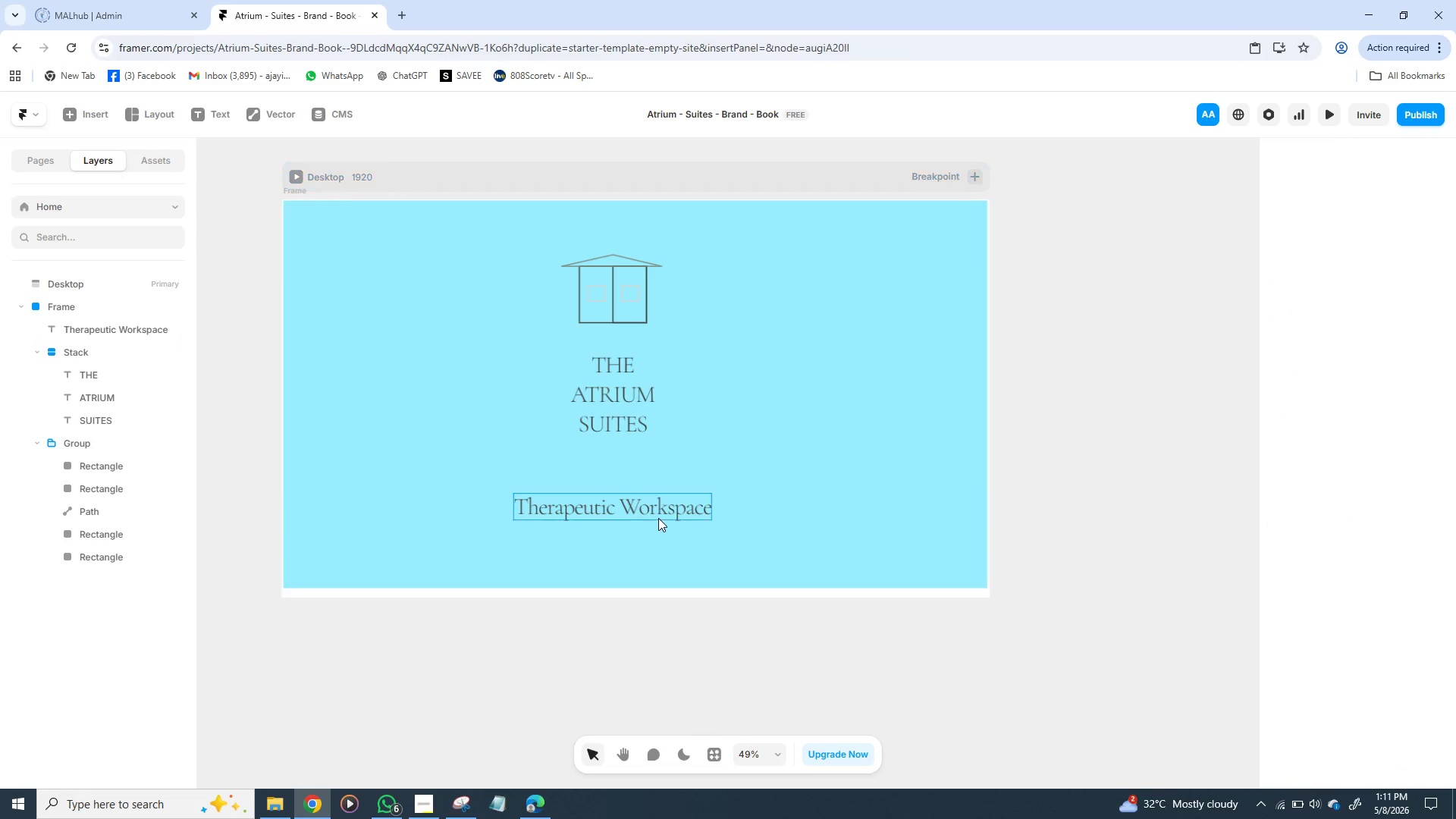 
left_click([658, 516])
 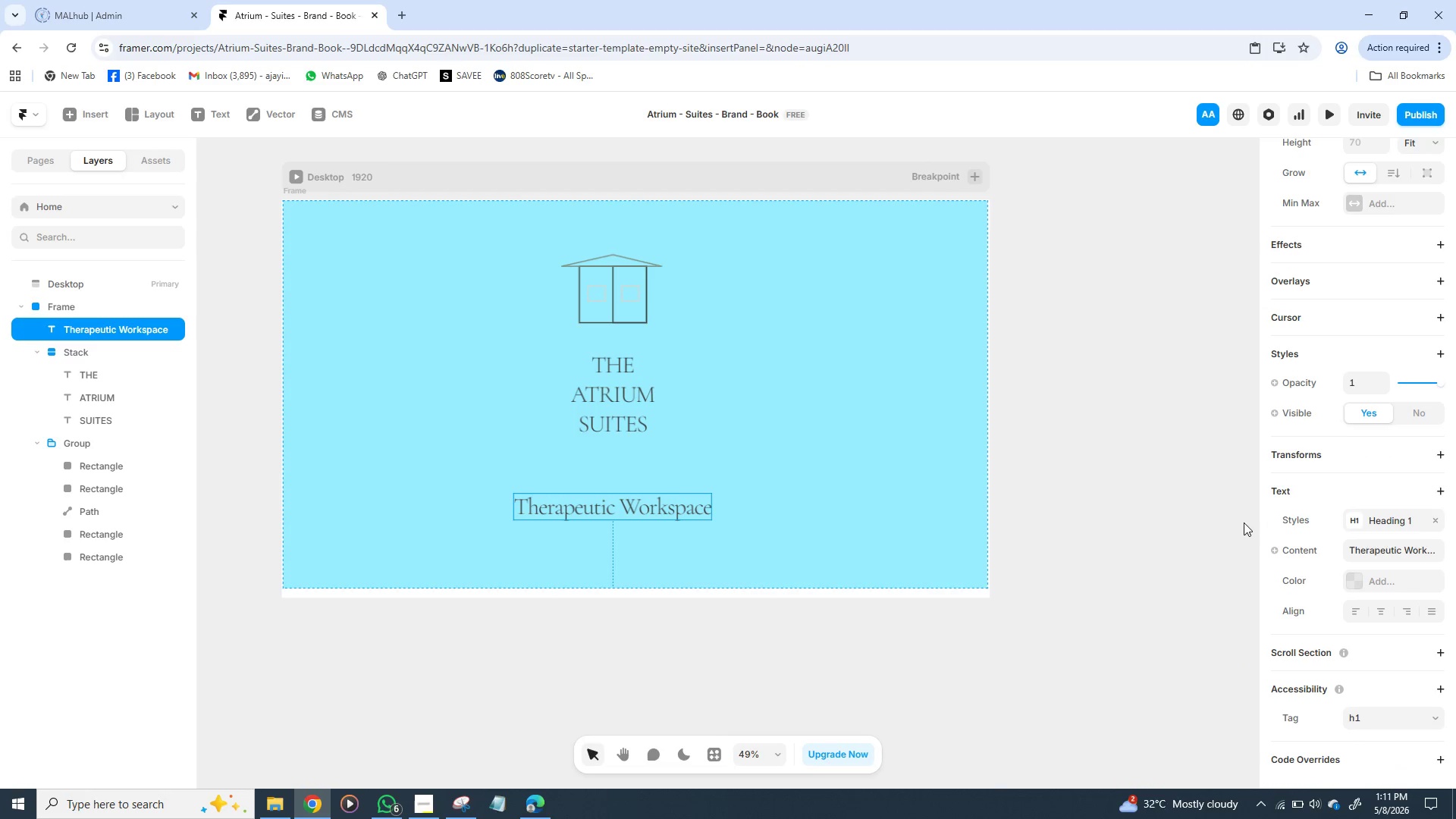 
mouse_move([1299, 553])
 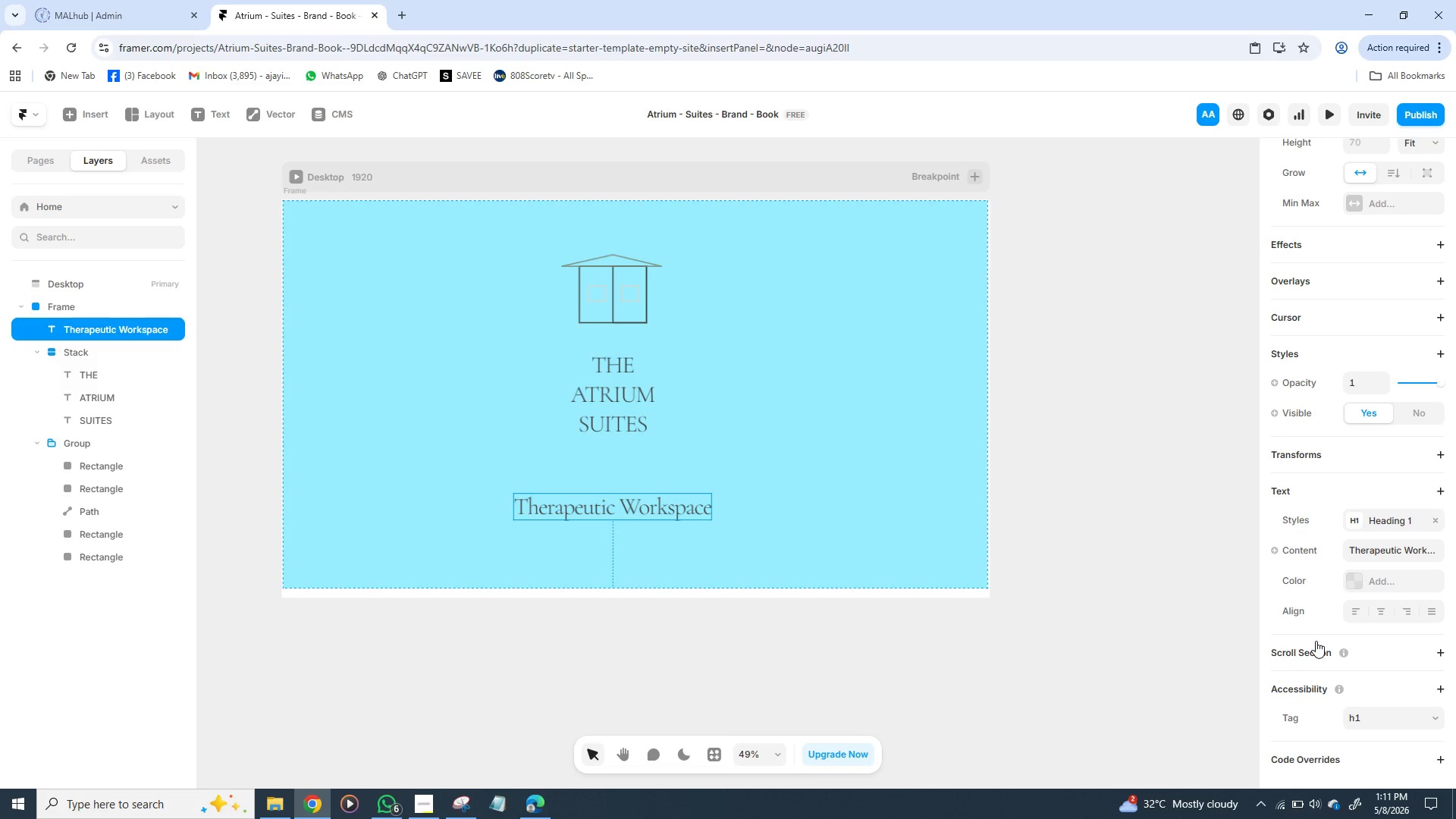 
wait(13.47)
 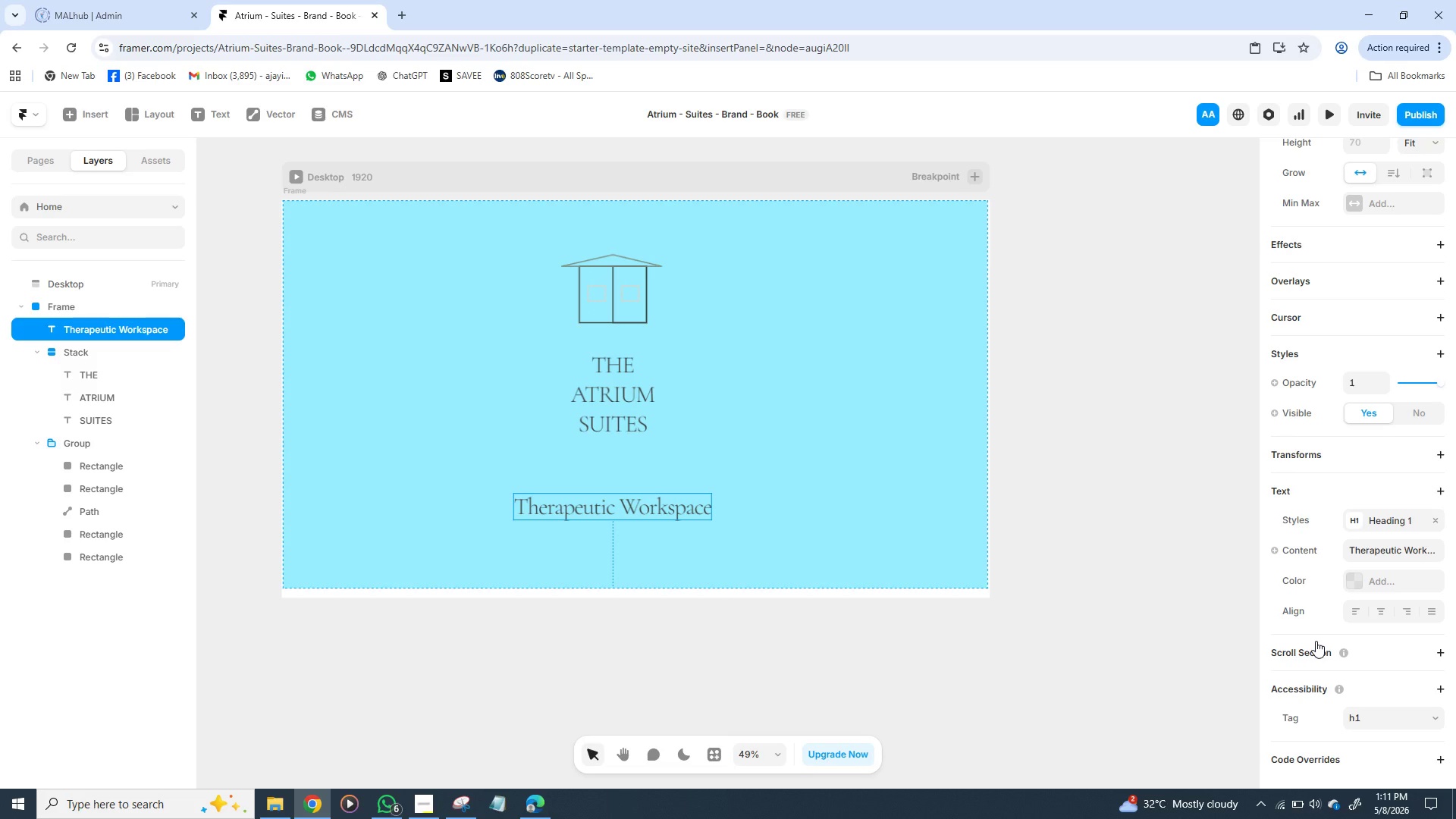 
left_click([1391, 531])
 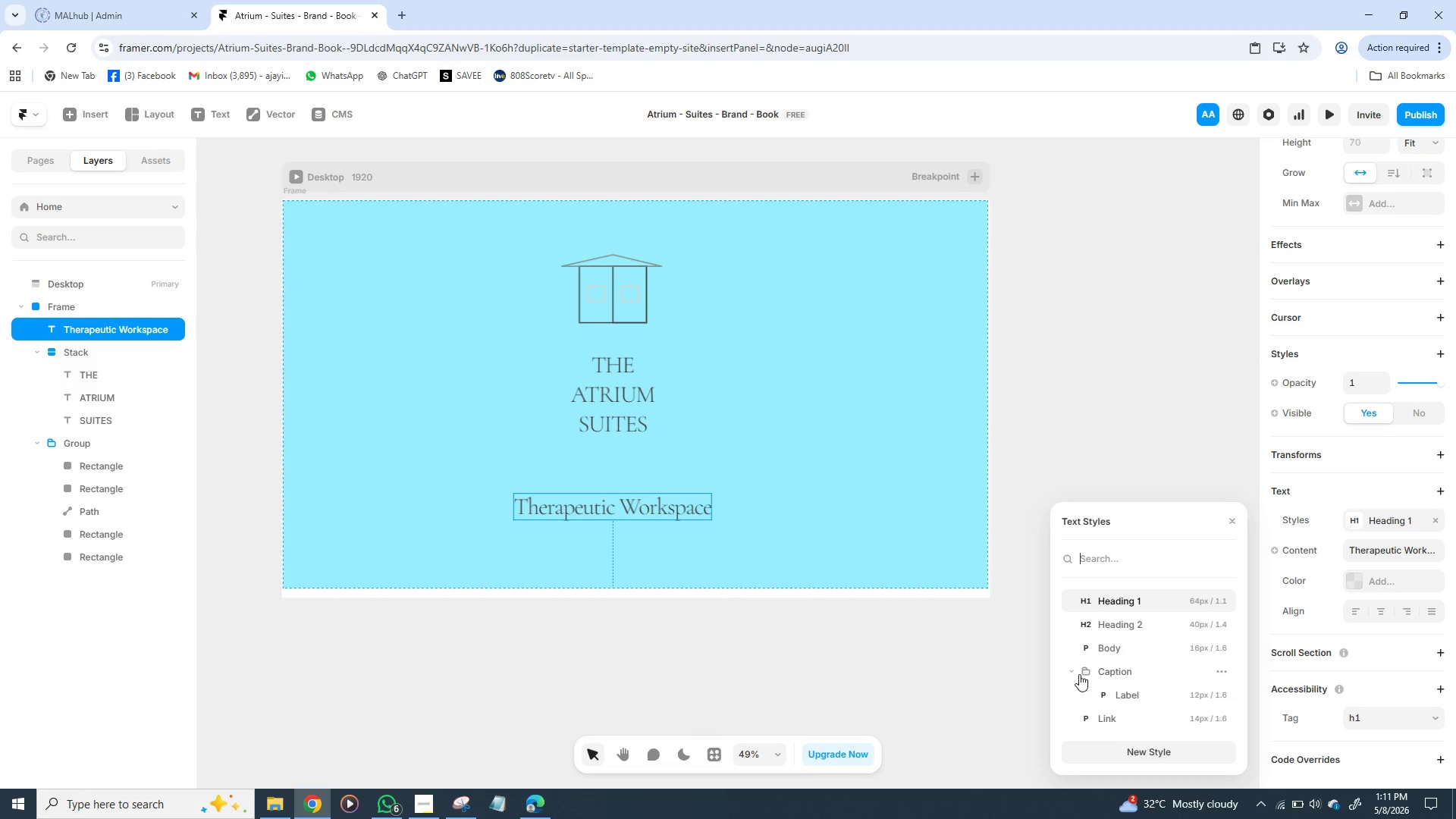 
left_click([1075, 673])
 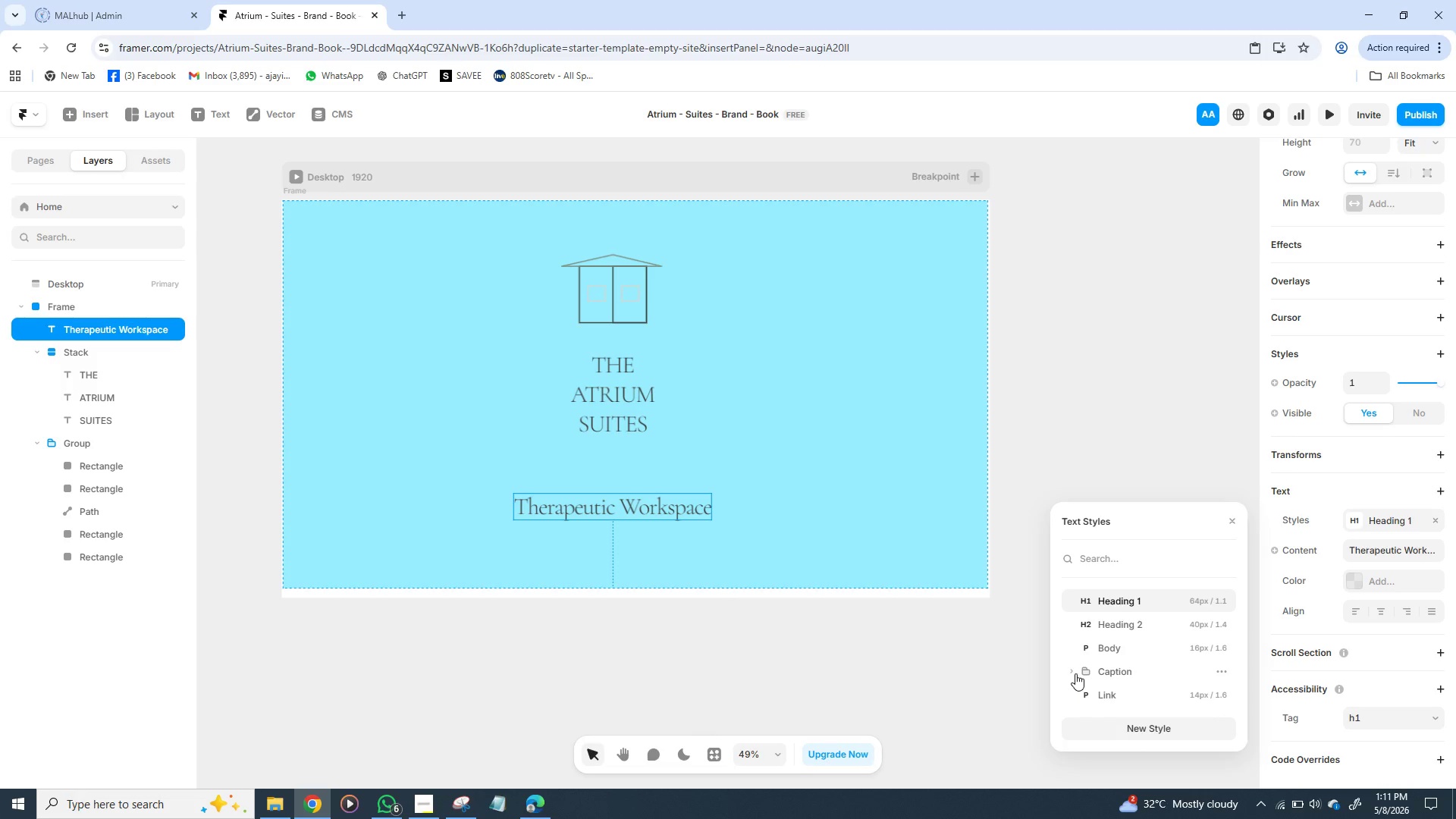 
left_click([1075, 673])
 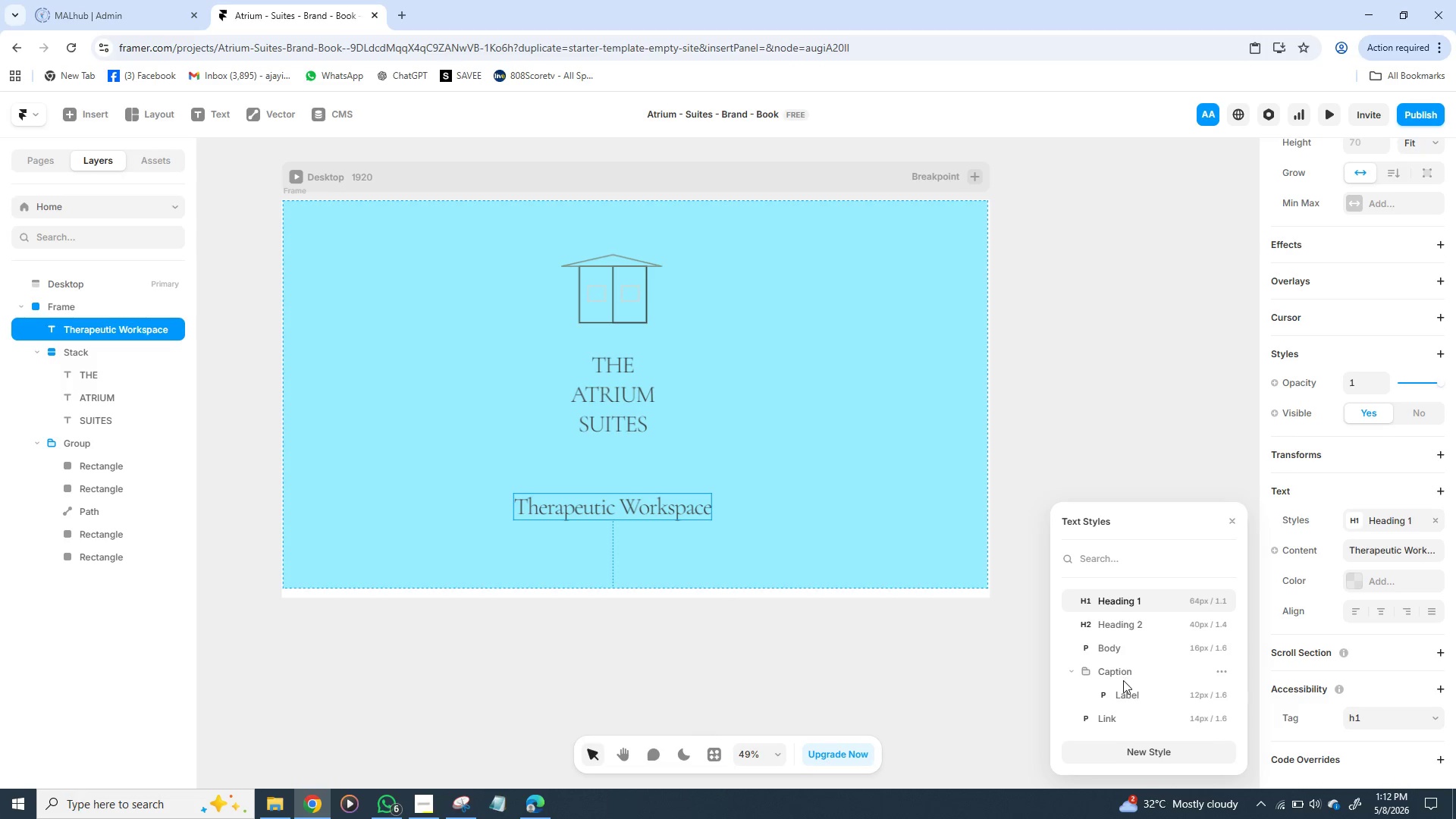 
wait(5.56)
 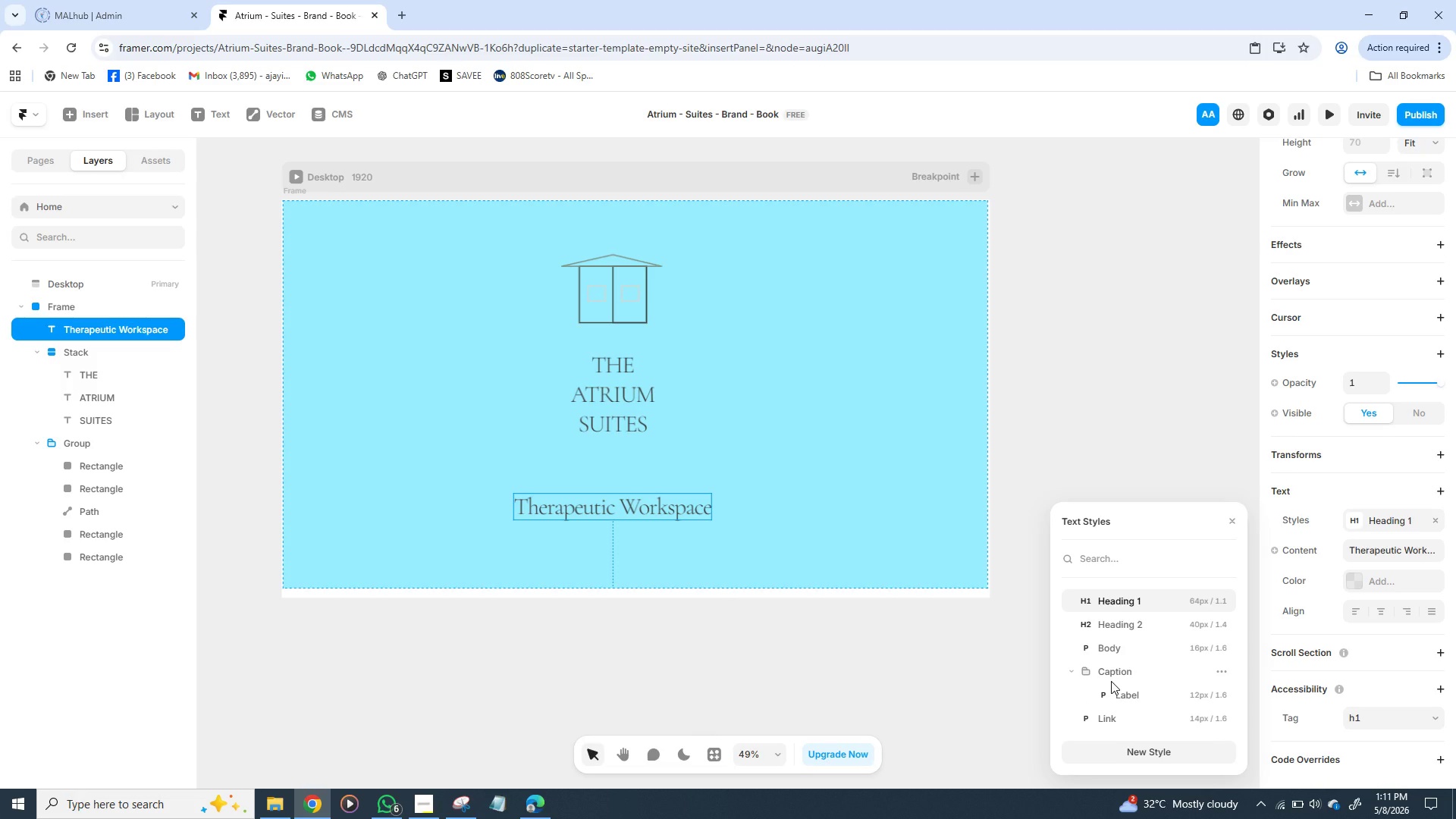 
left_click([1131, 693])
 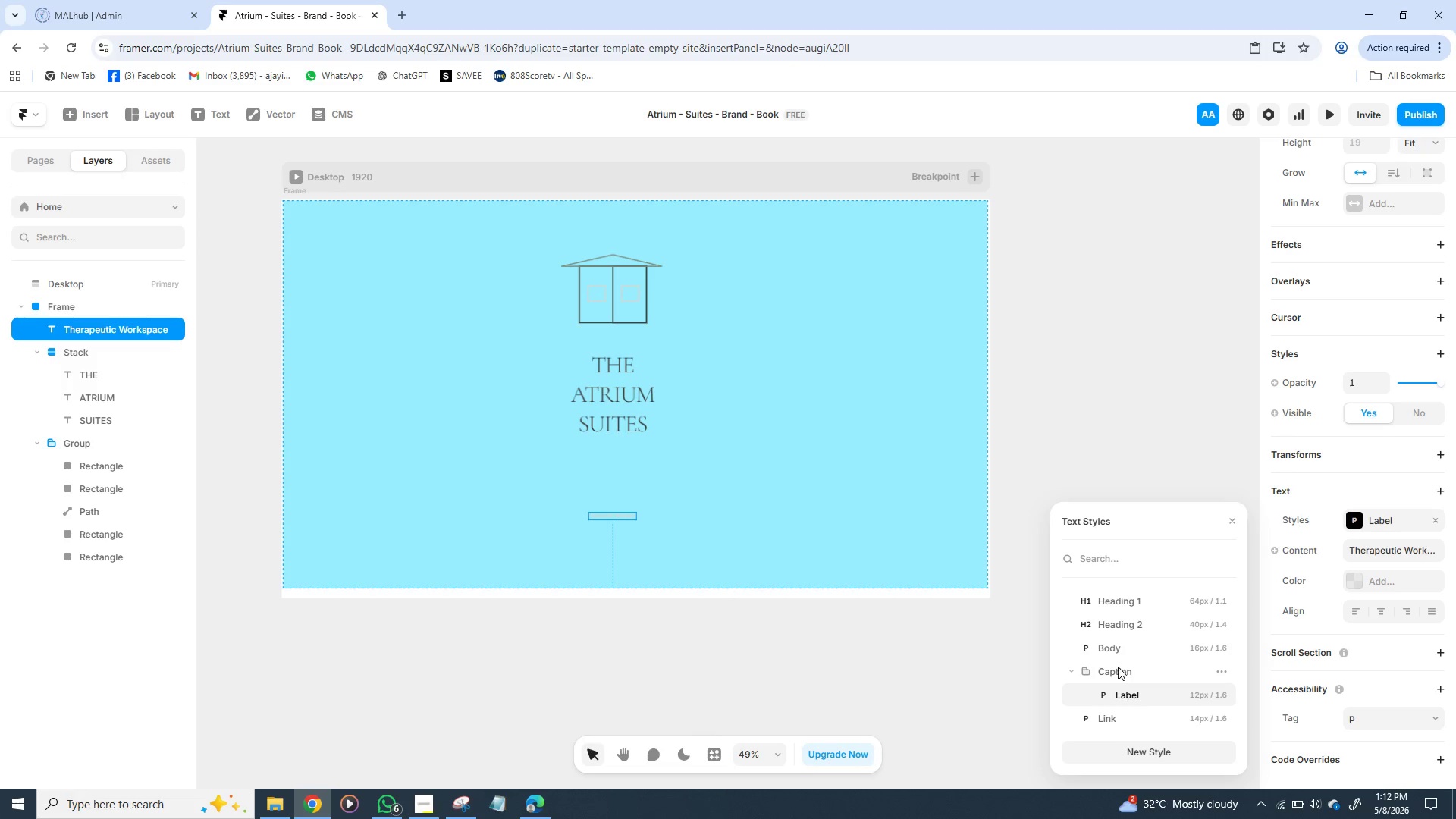 
wait(7.17)
 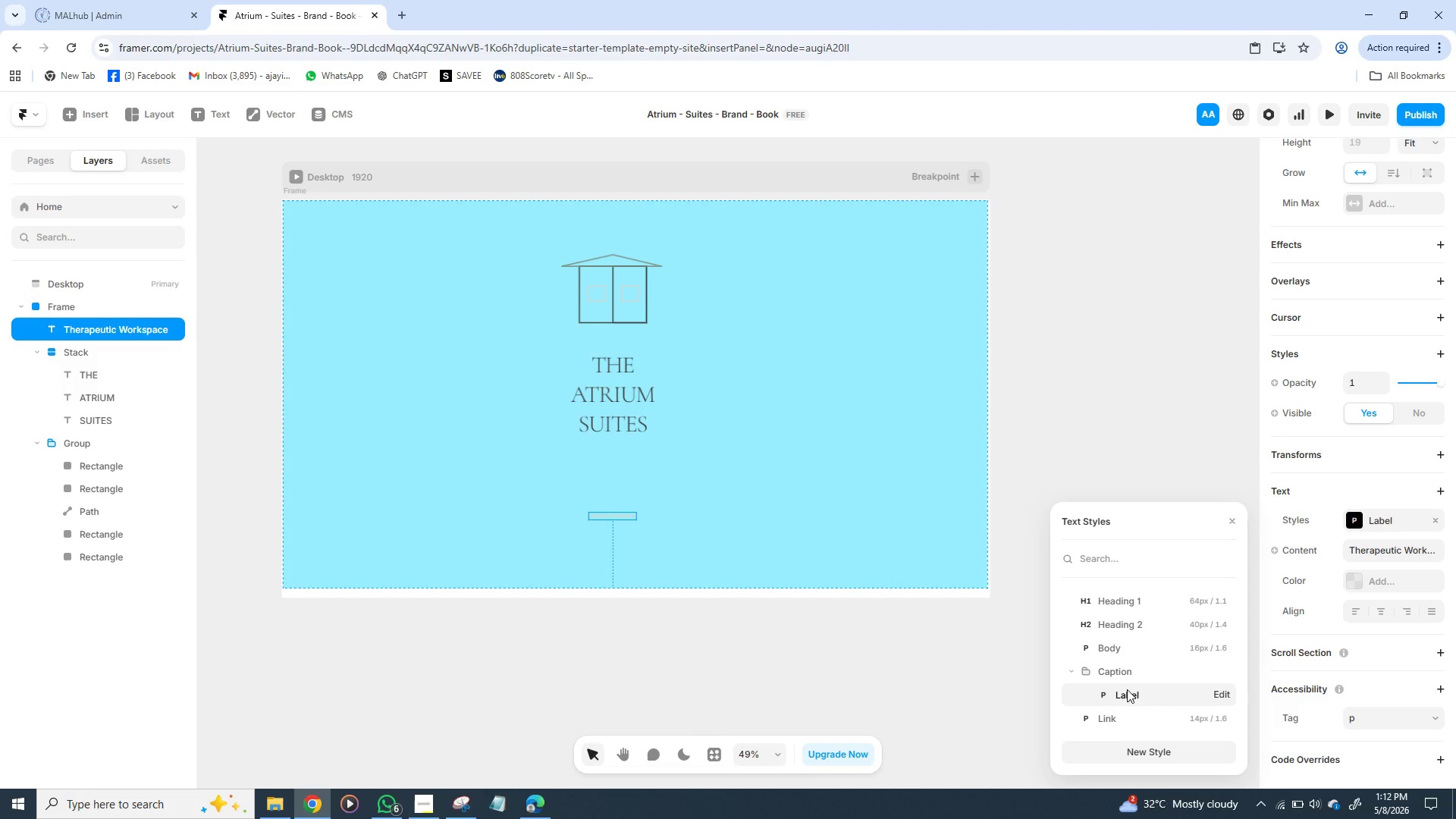 
left_click([1116, 650])
 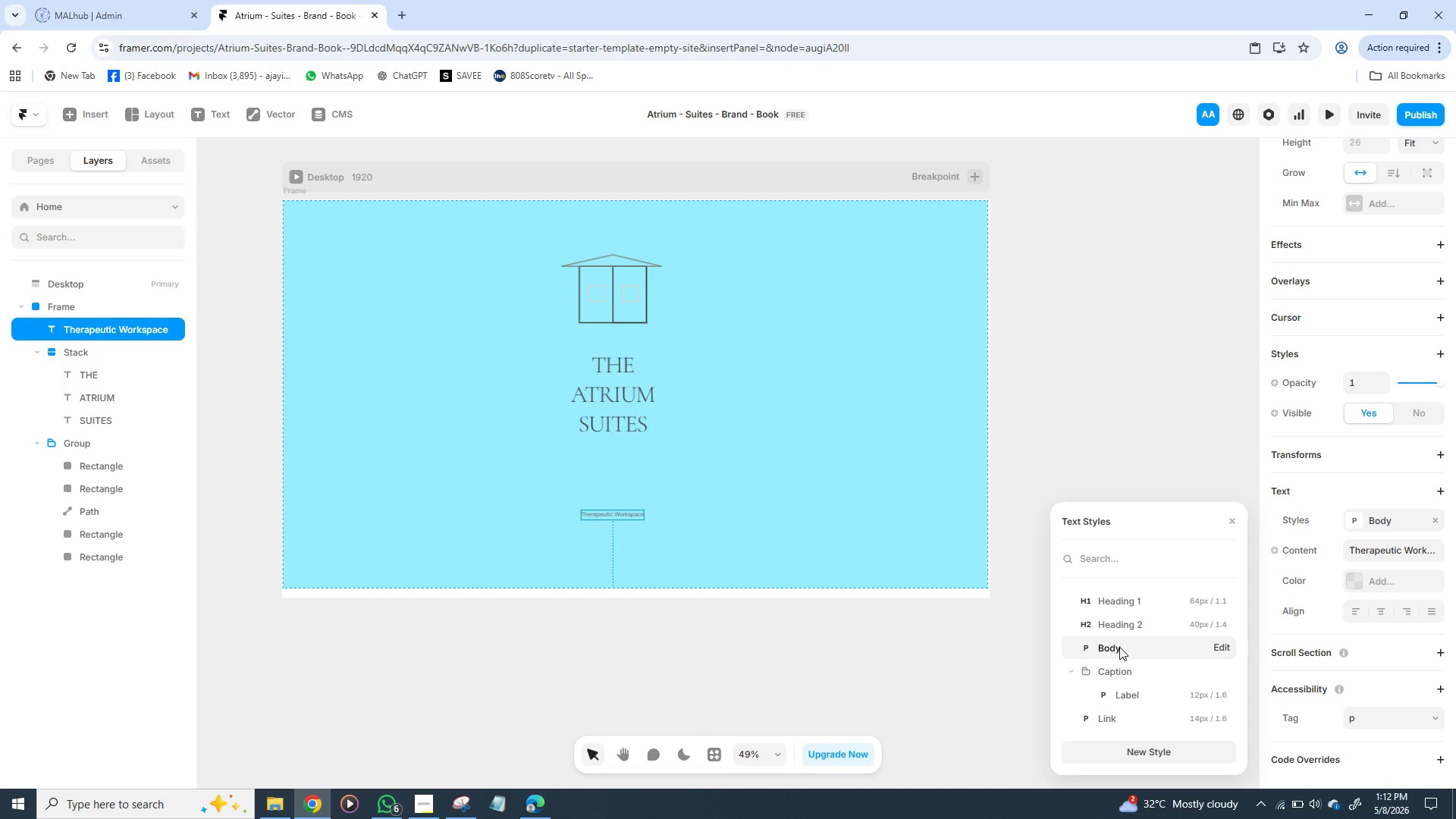 
wait(12.41)
 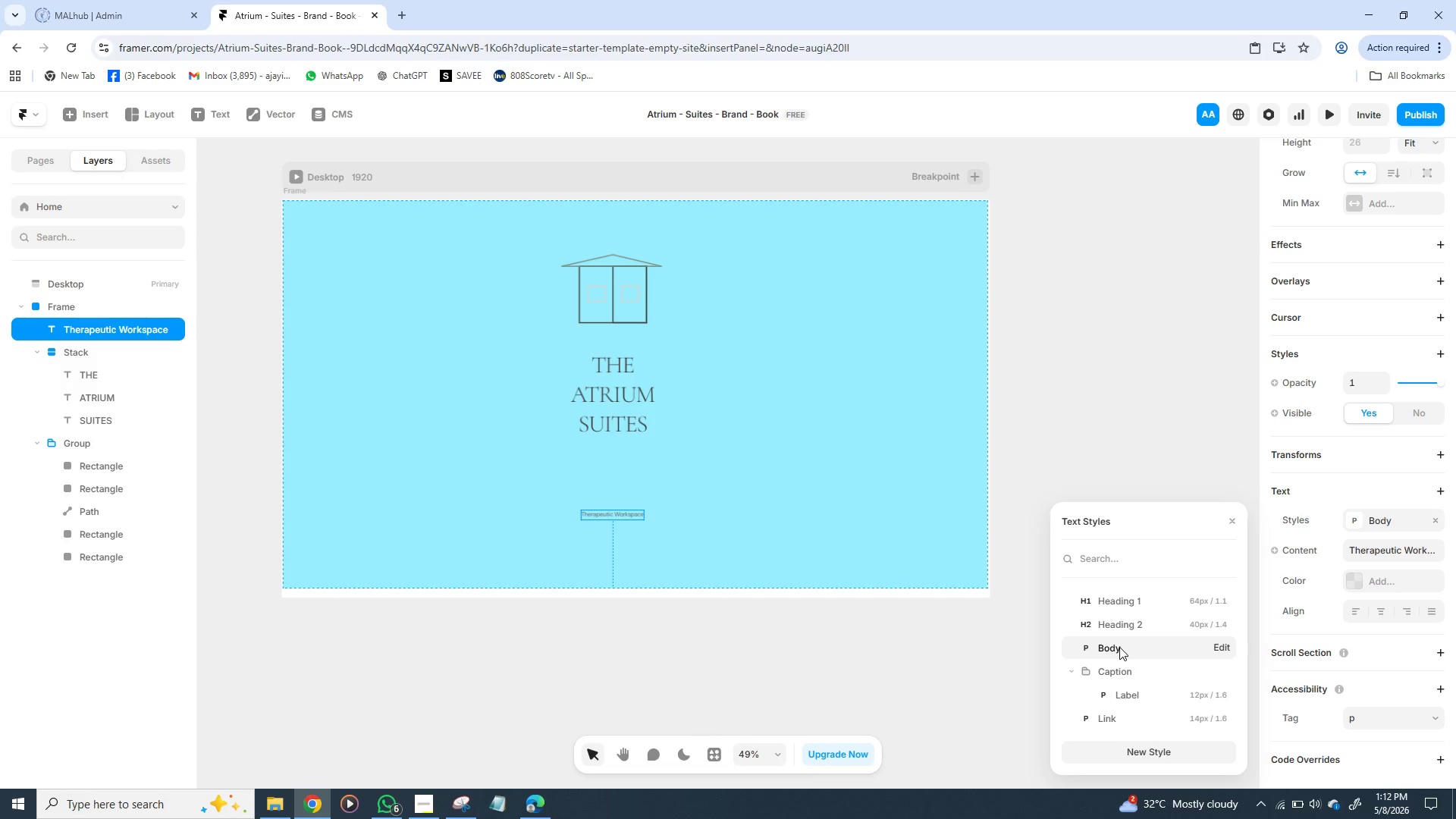 
left_click([1127, 627])
 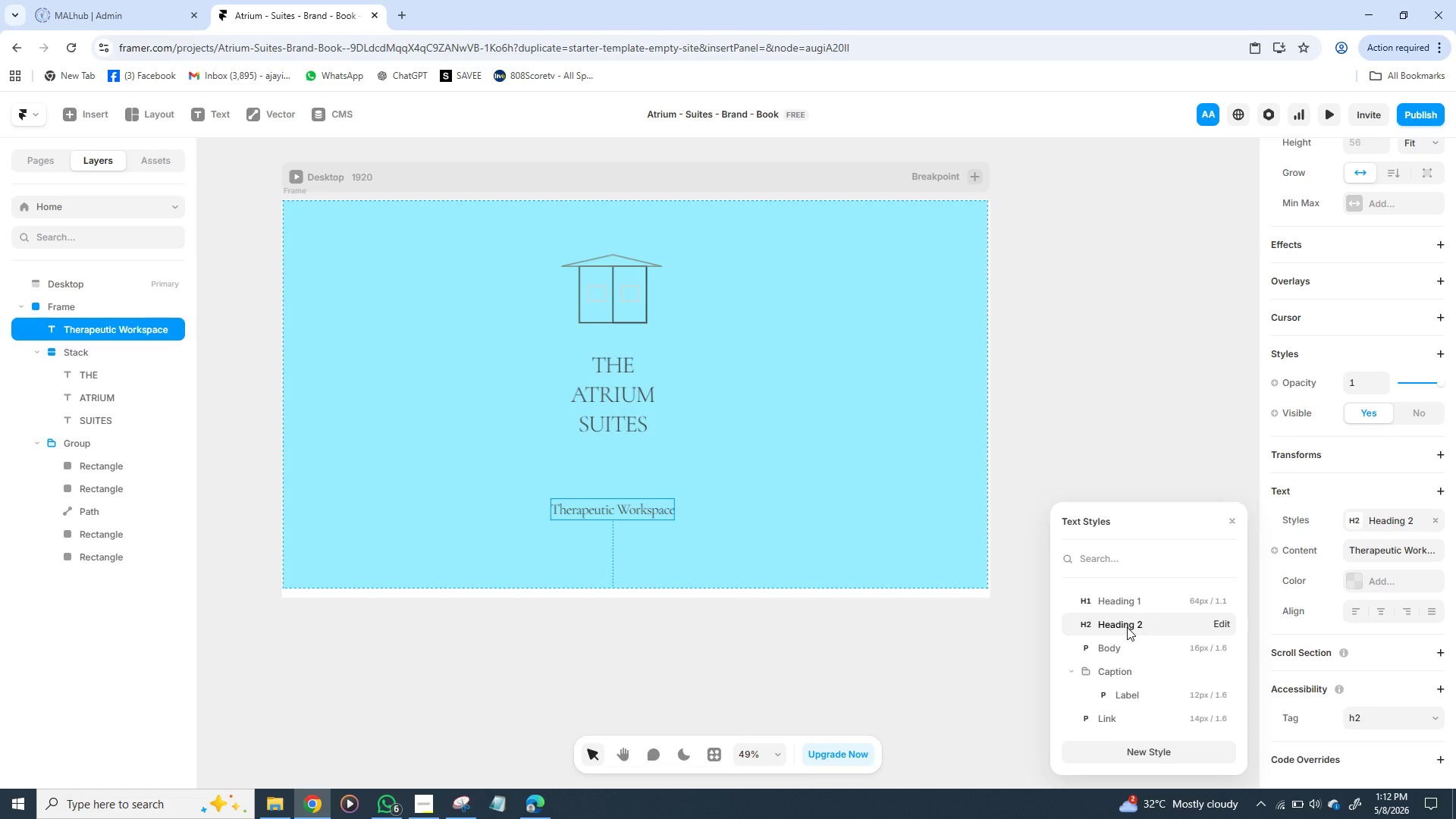 
wait(6.25)
 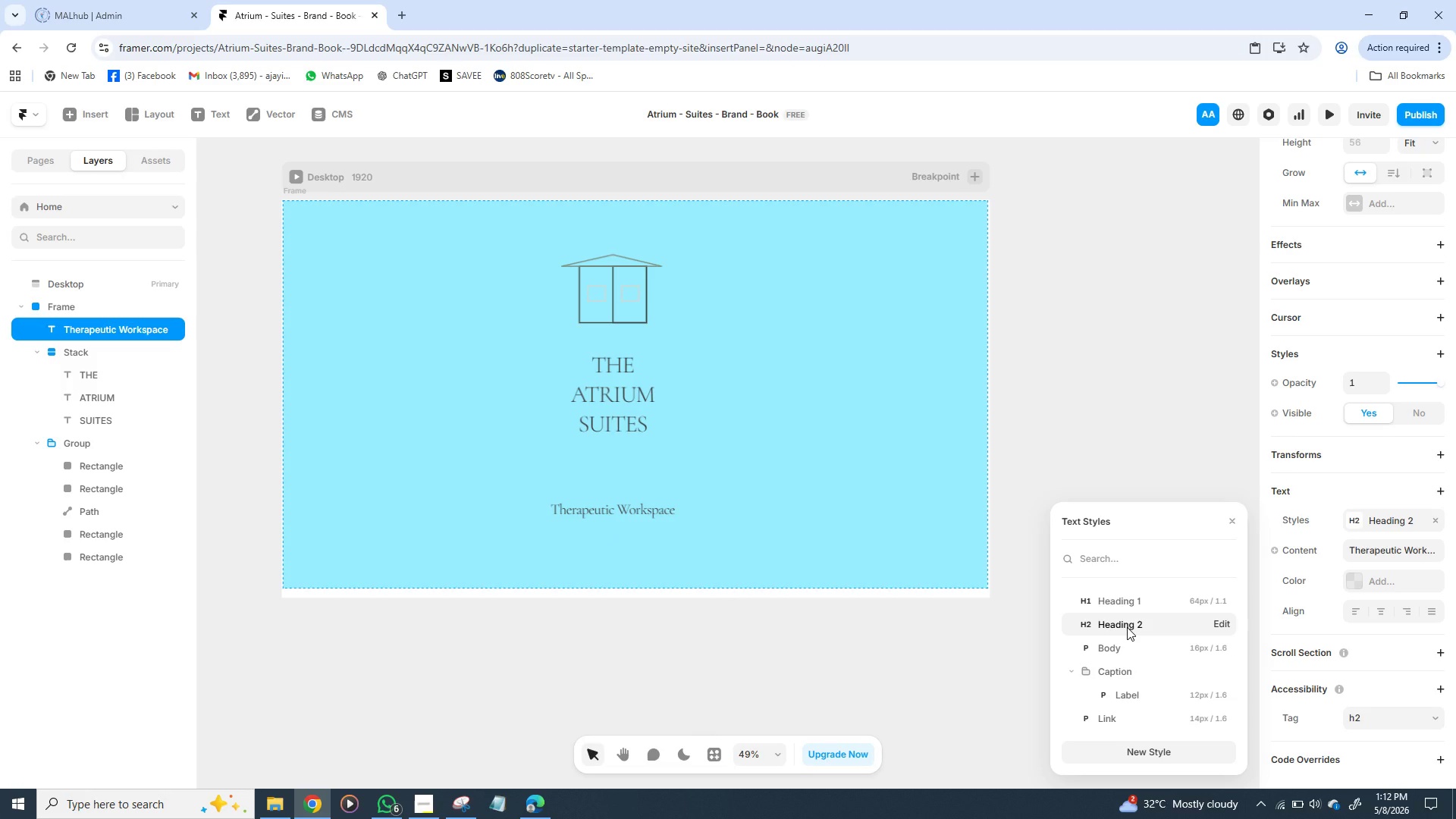 
left_click([1120, 648])
 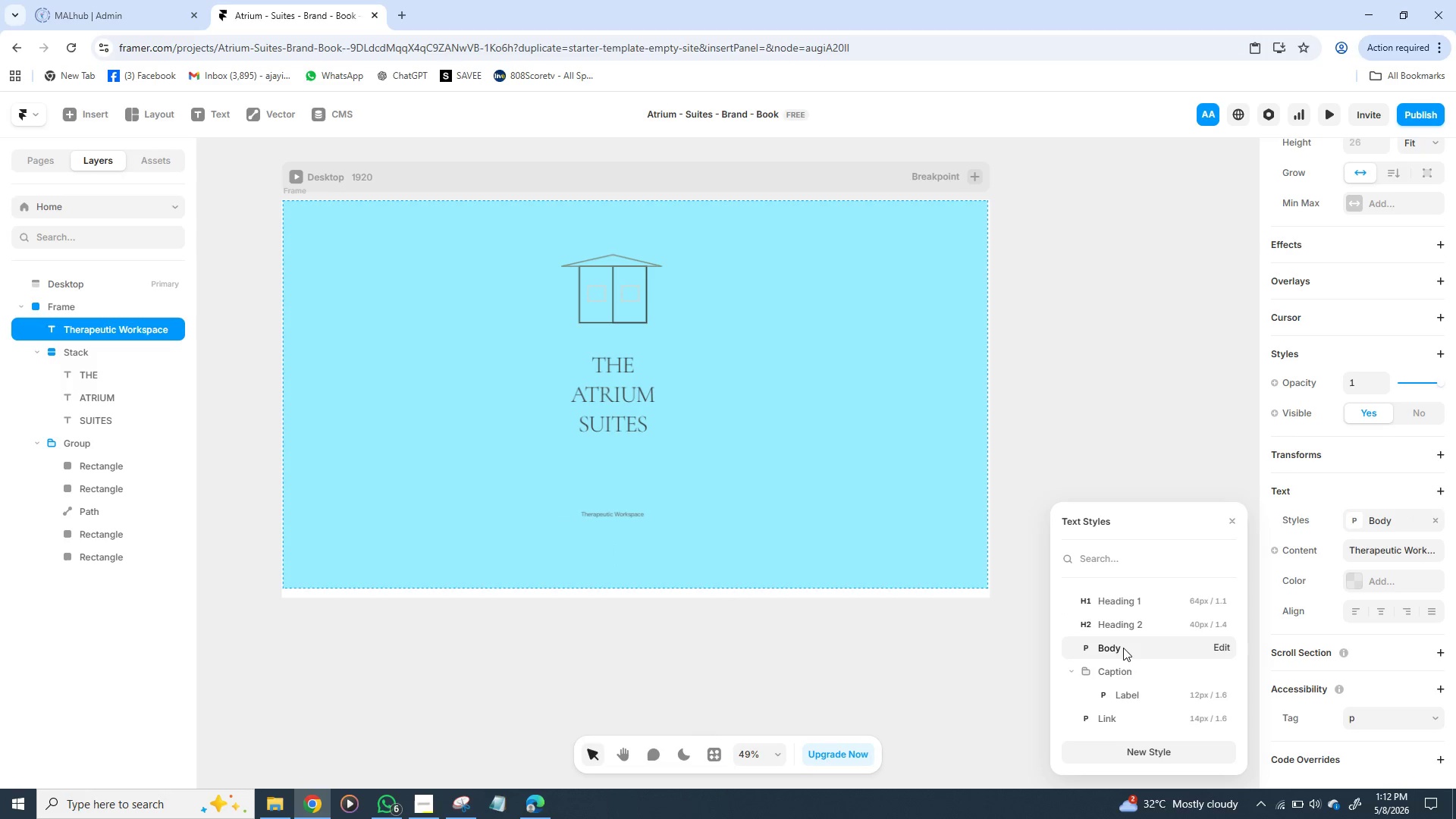 
left_click([1123, 648])
 